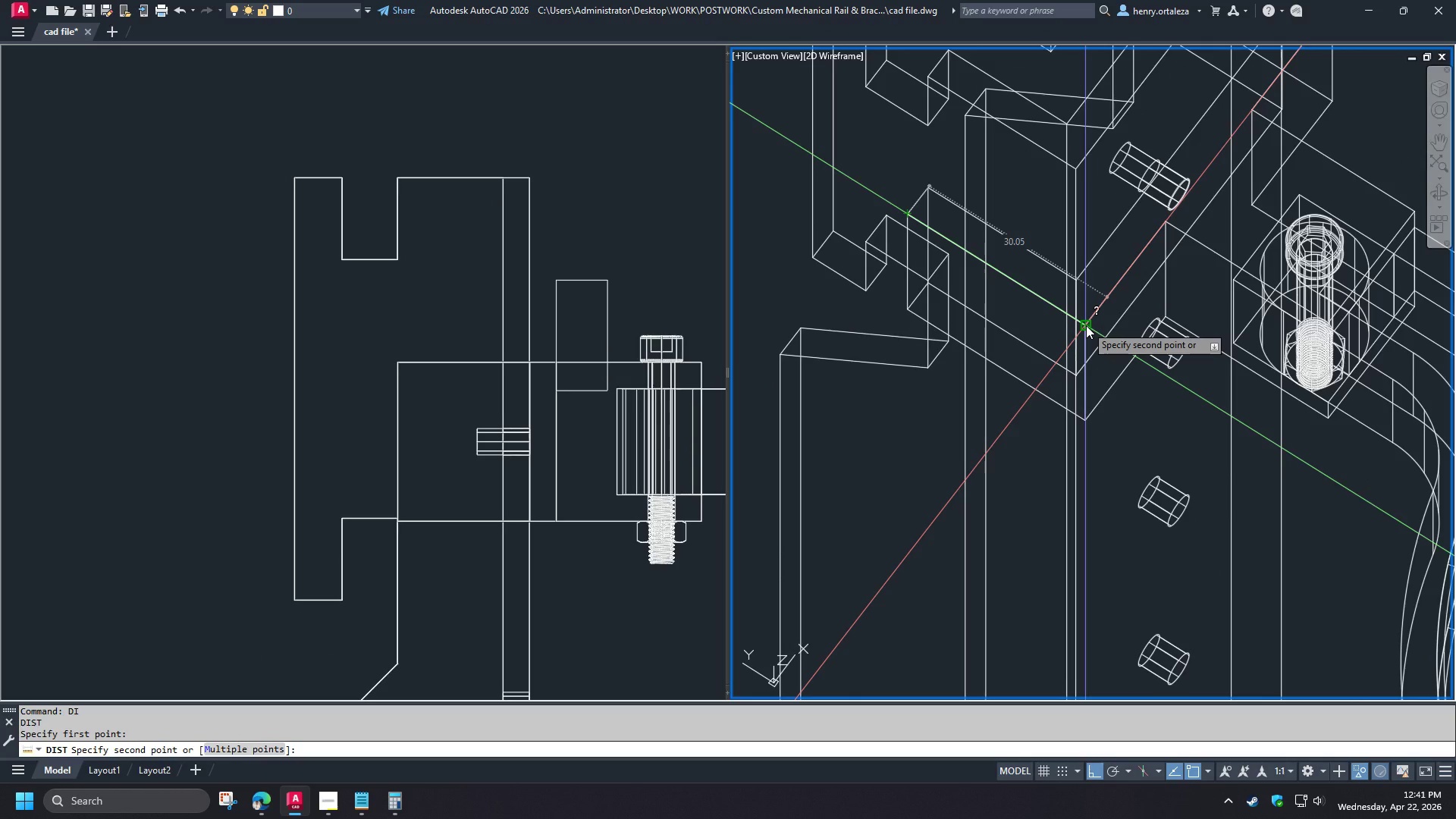 
scroll: coordinate [965, 422], scroll_direction: up, amount: 1.0
 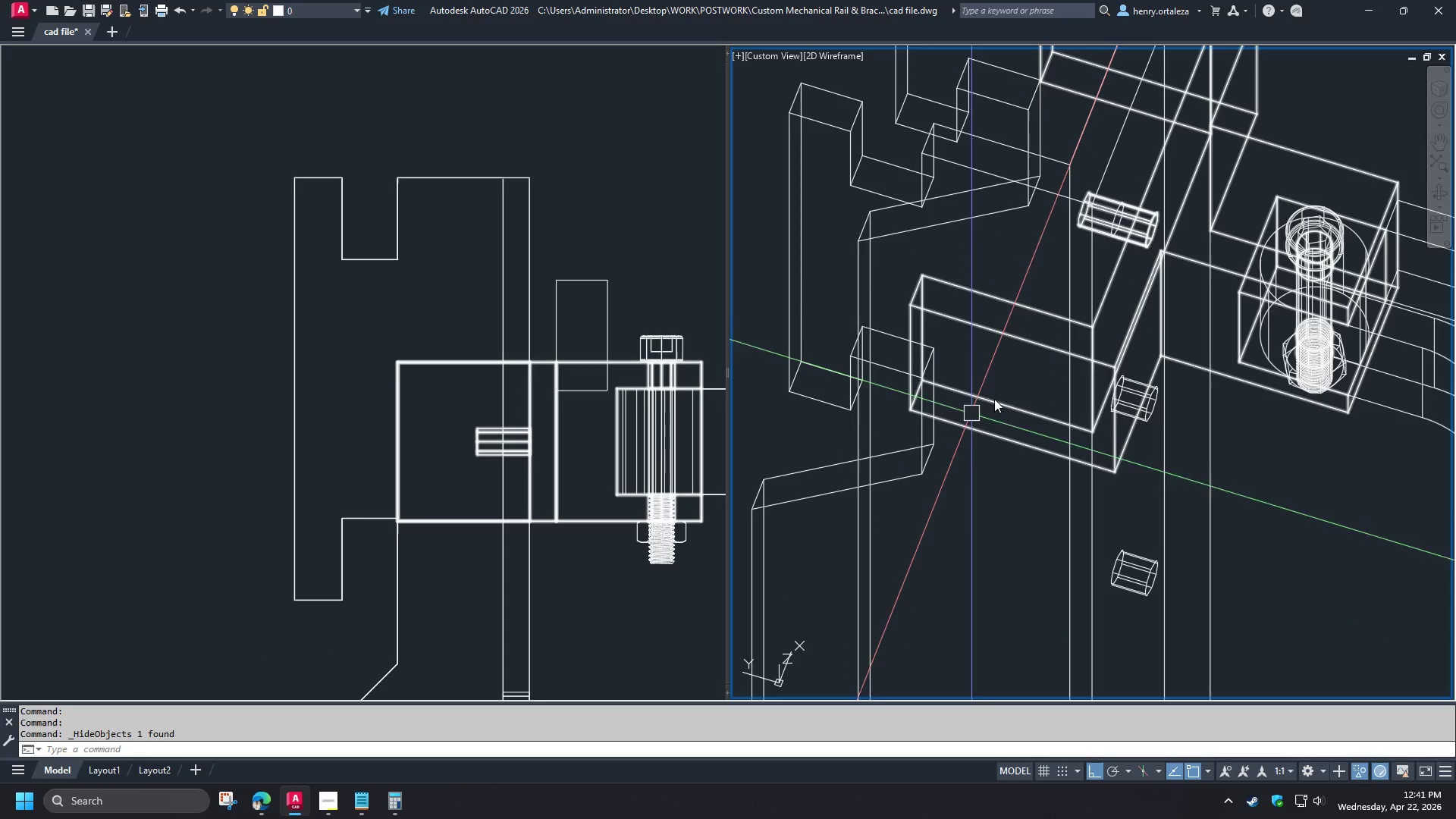 
key(Escape)
 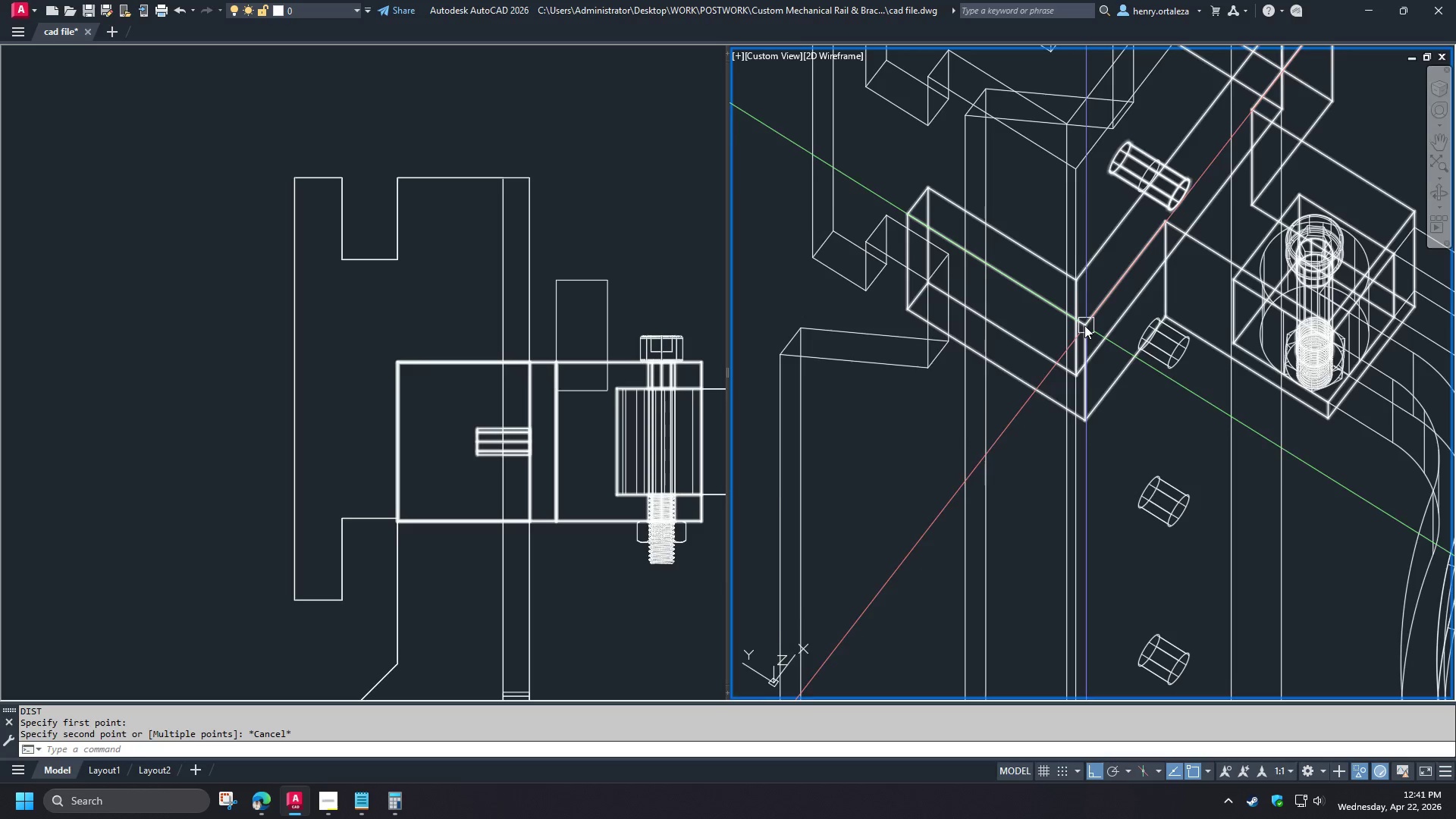 
left_click([602, 617])
 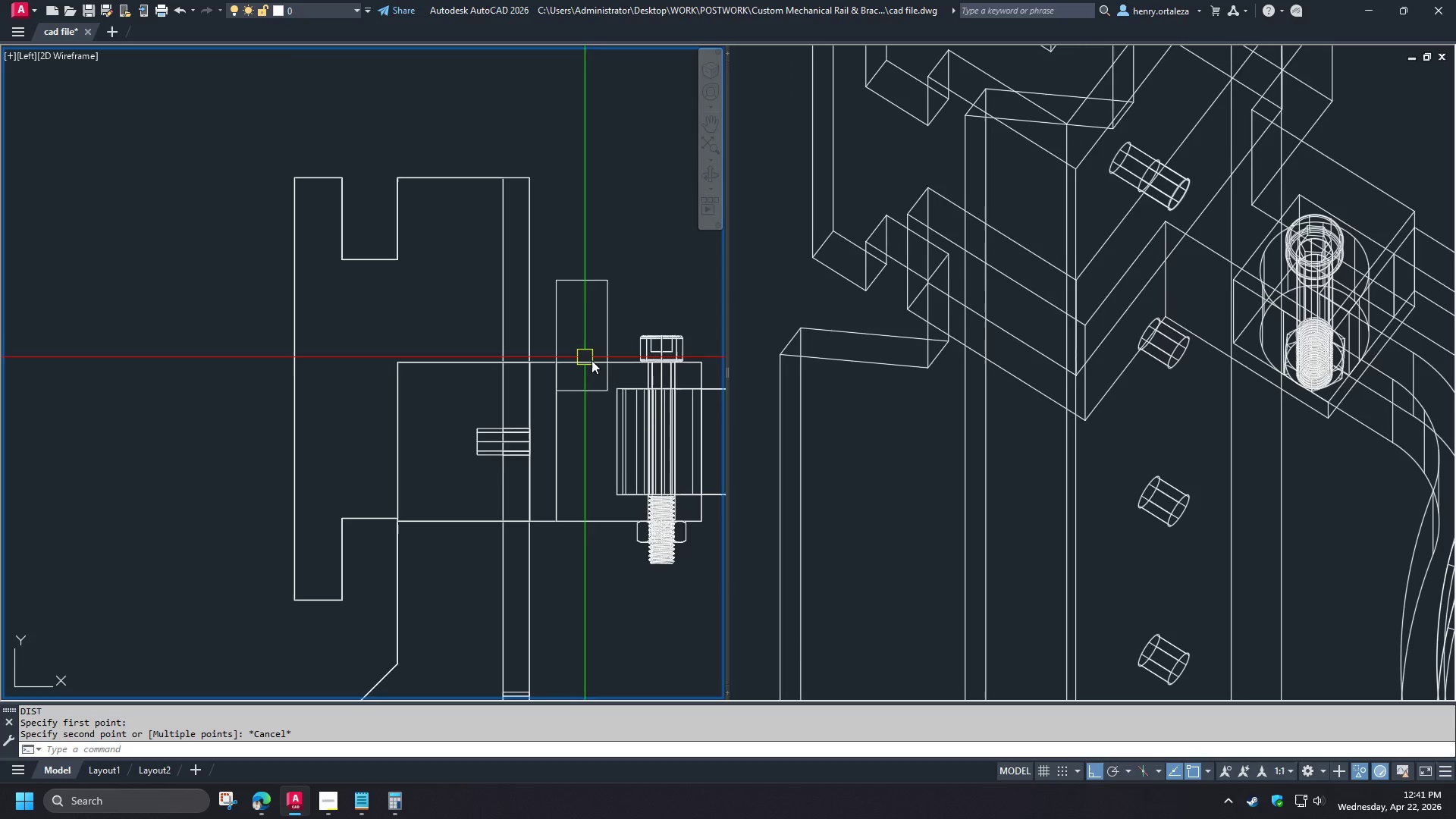 
key(O)
 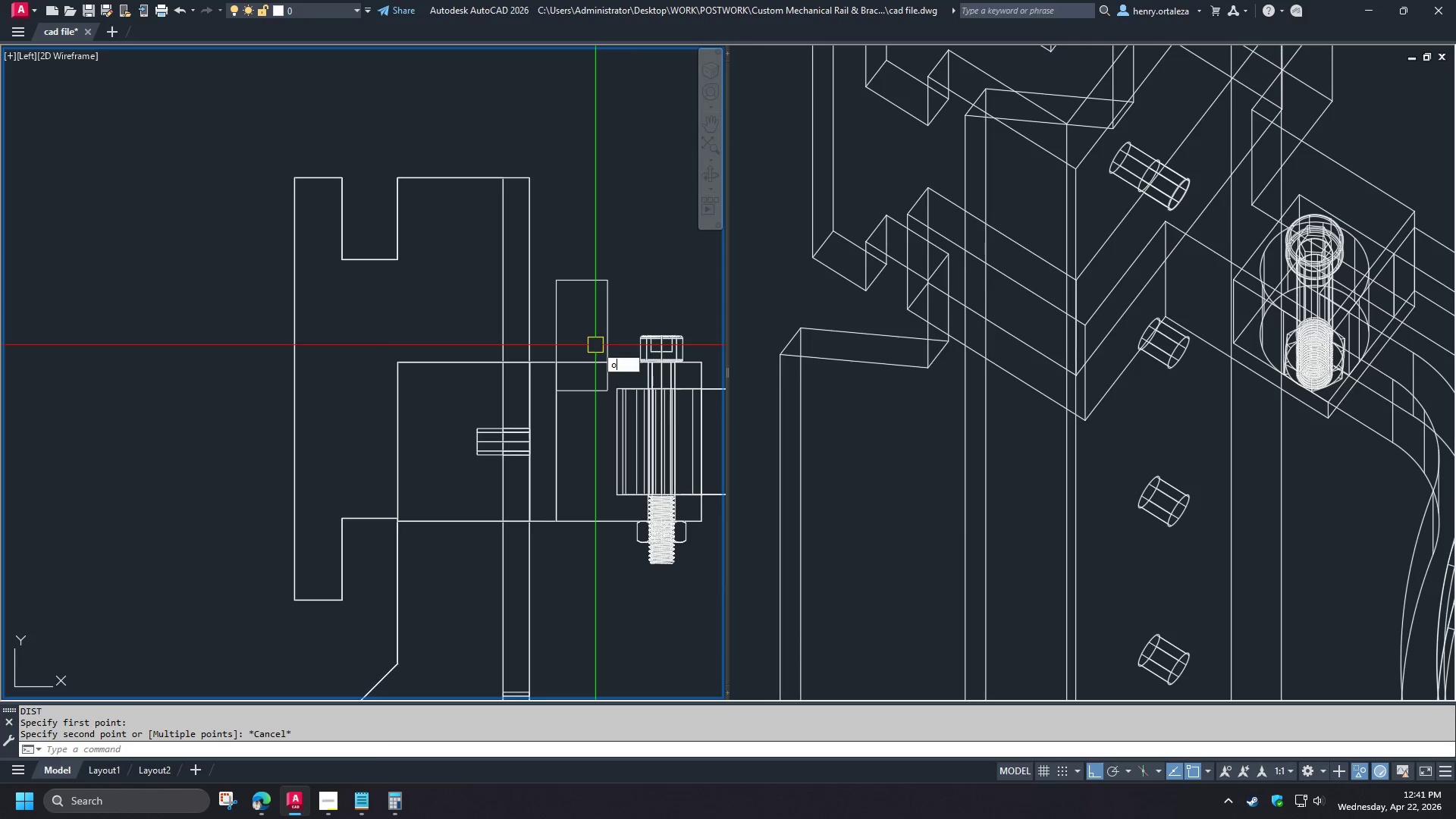 
key(Space)
 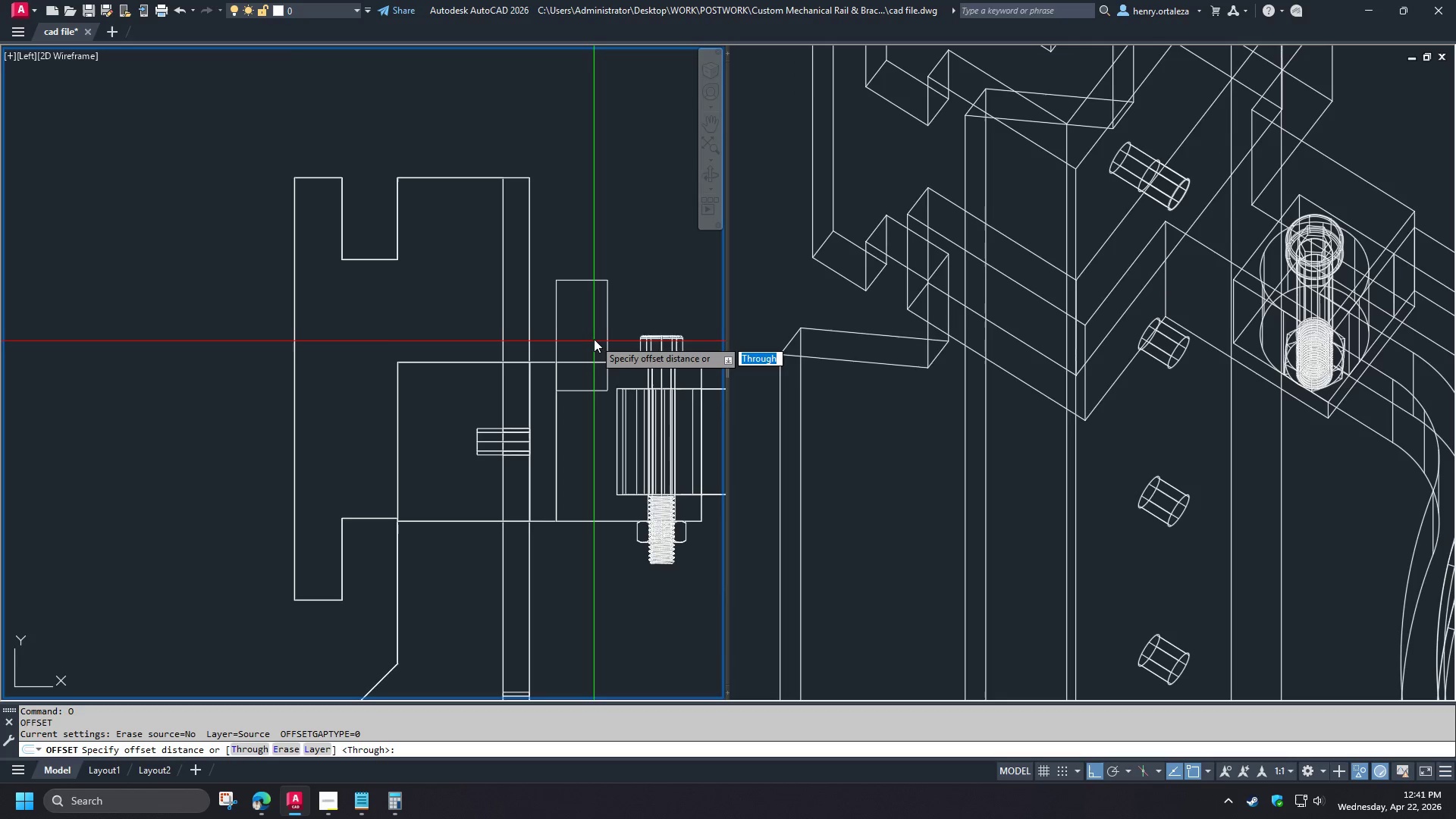 
key(T)
 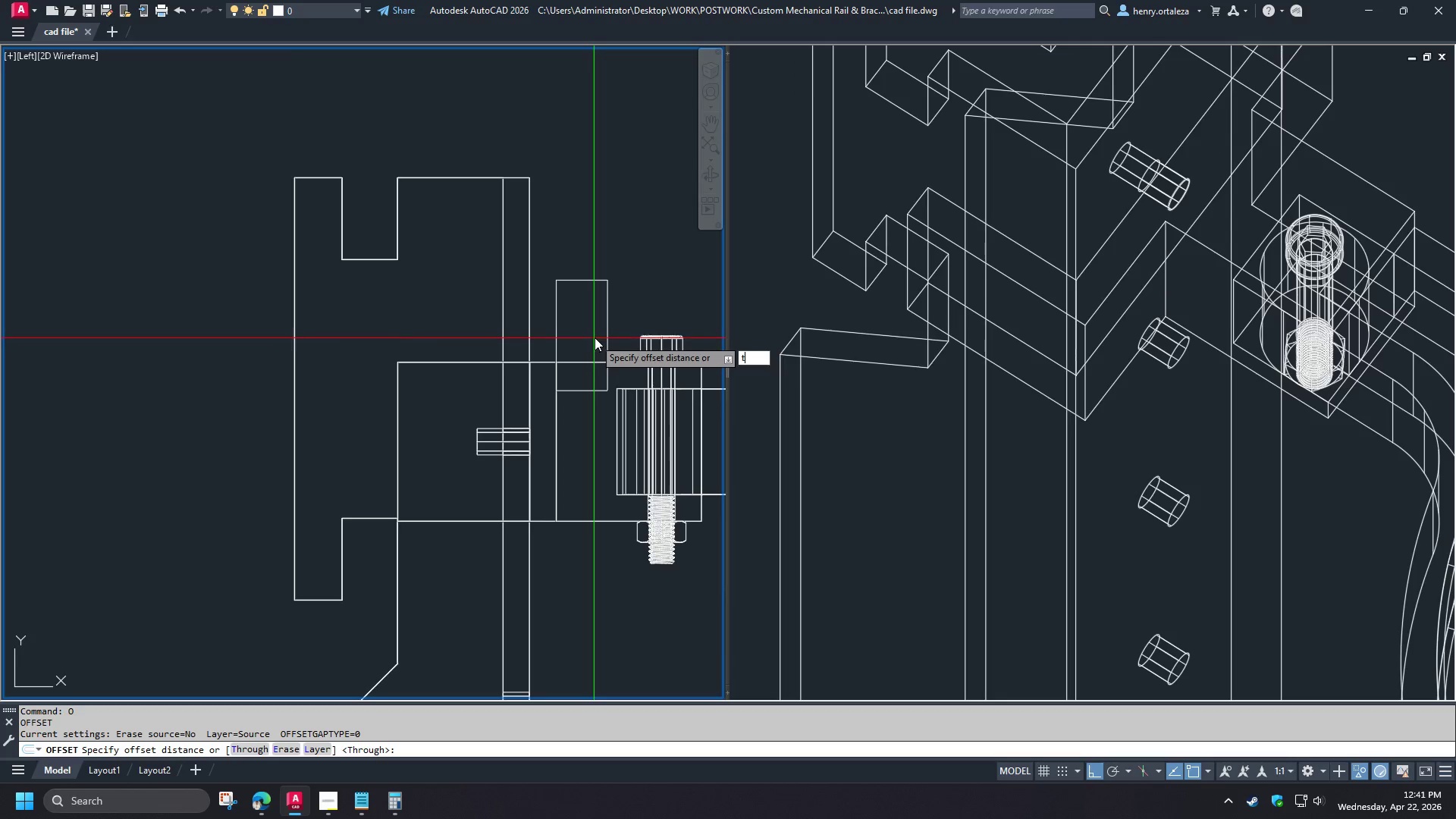 
key(Space)
 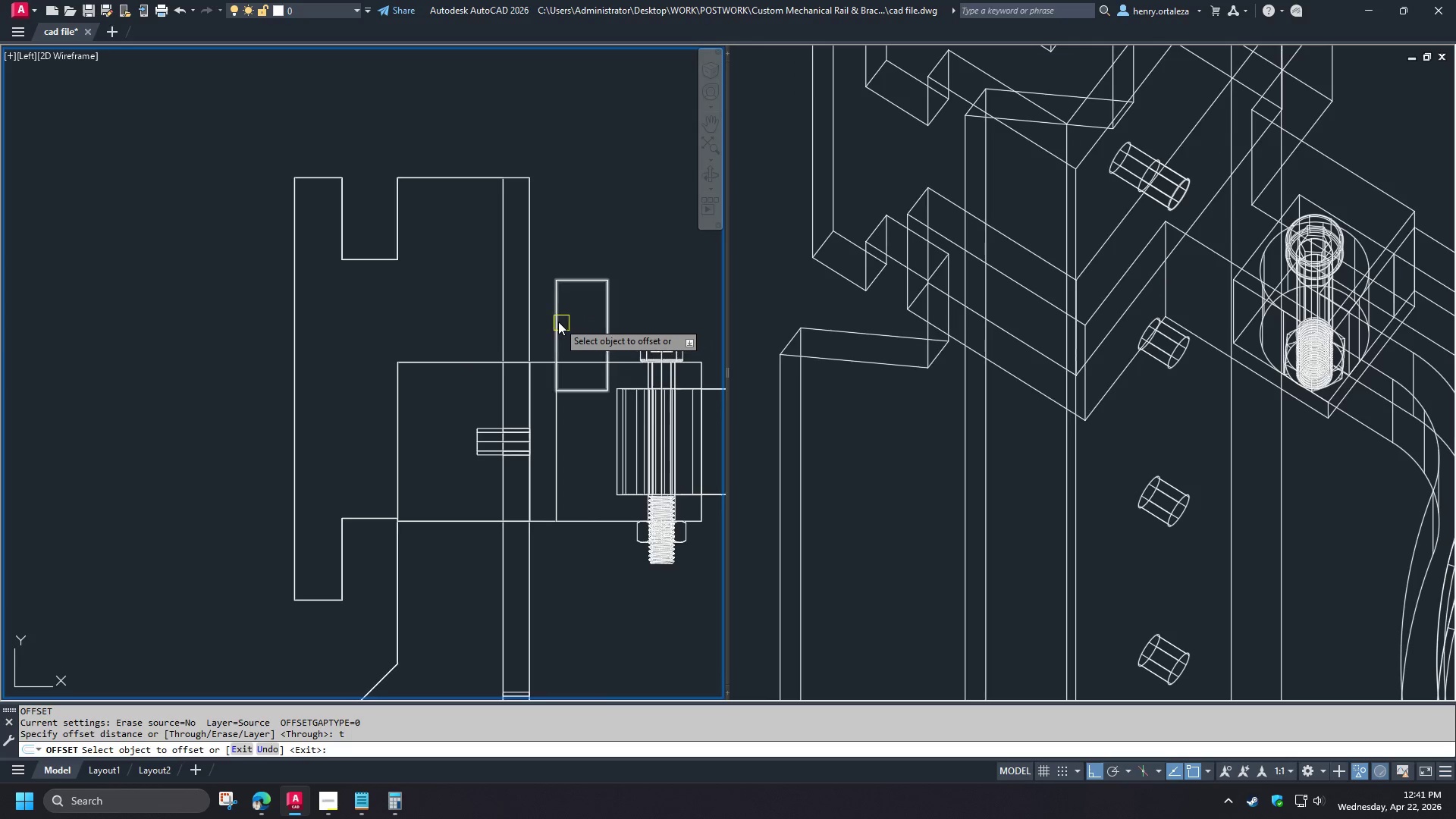 
left_click([558, 322])
 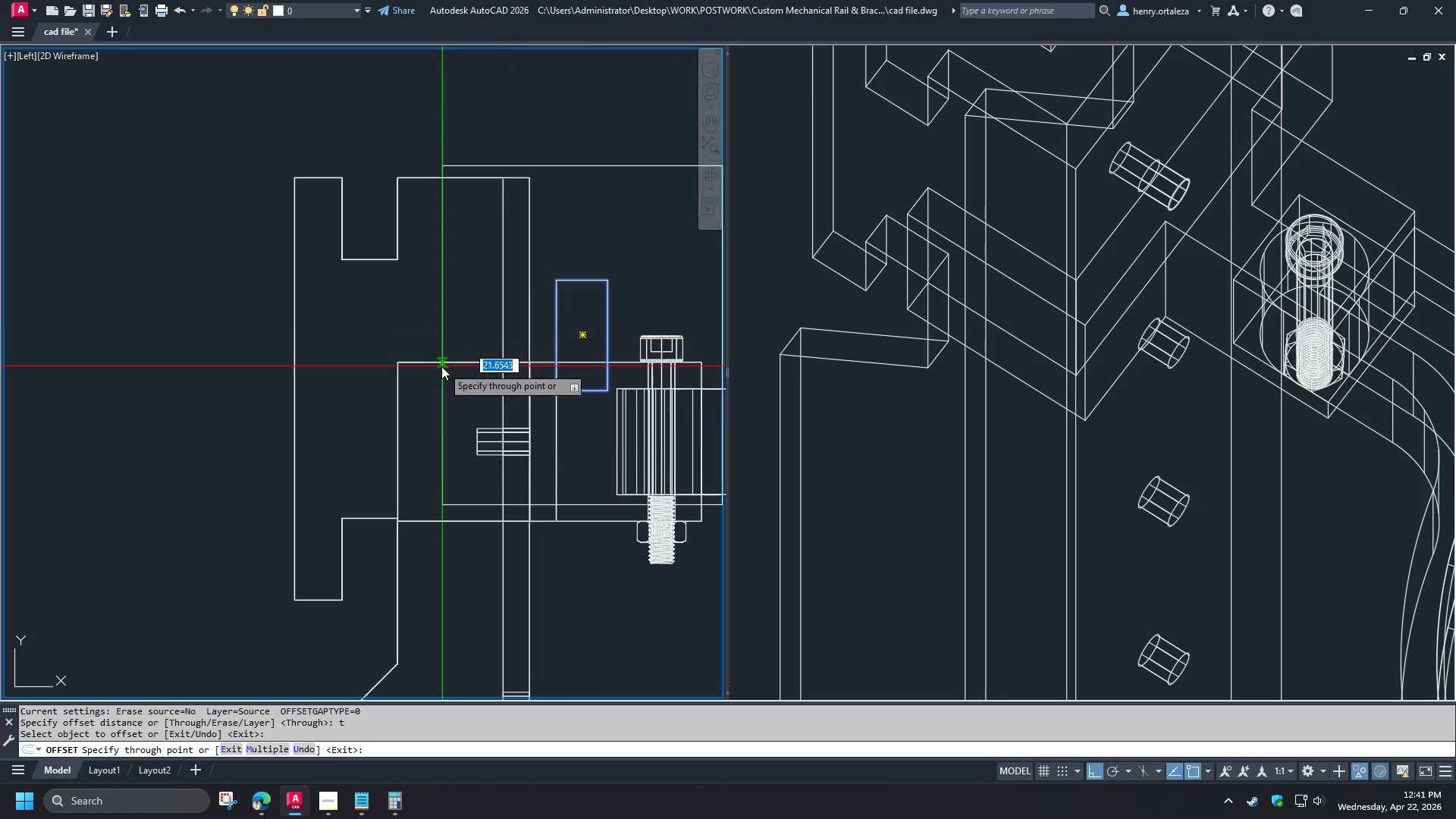 
type(end )
 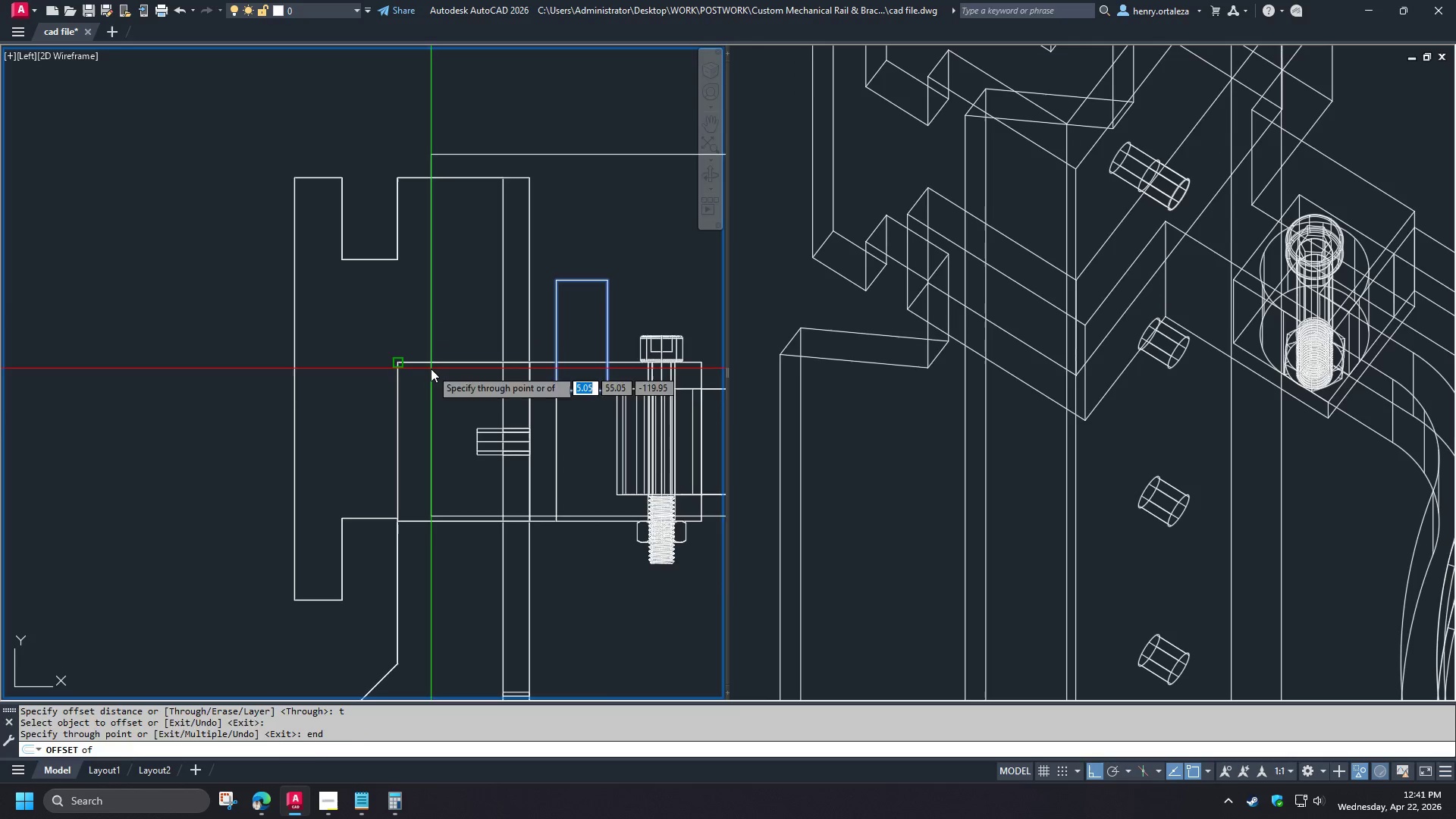 
left_click([431, 369])
 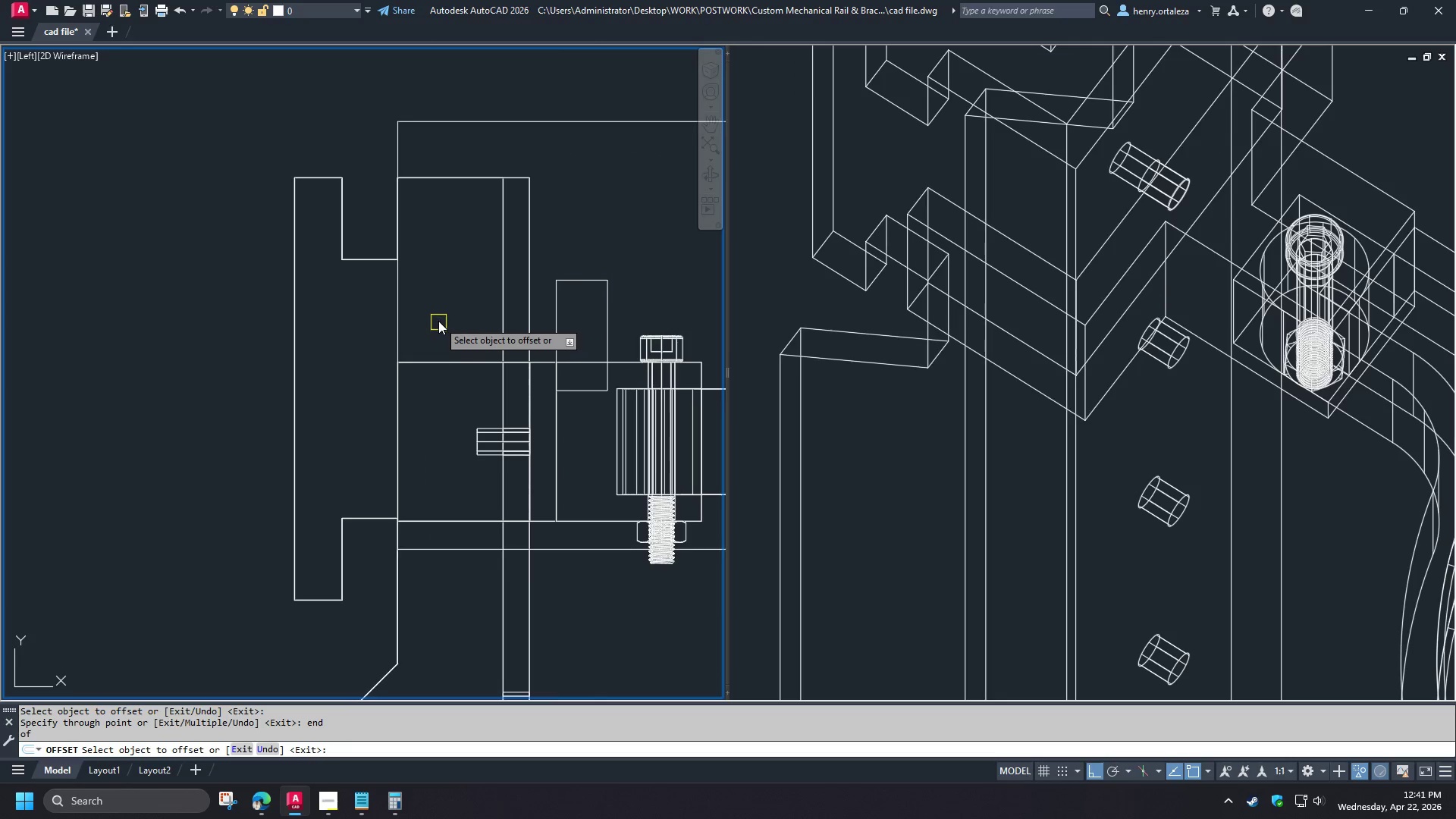 
key(Space)
 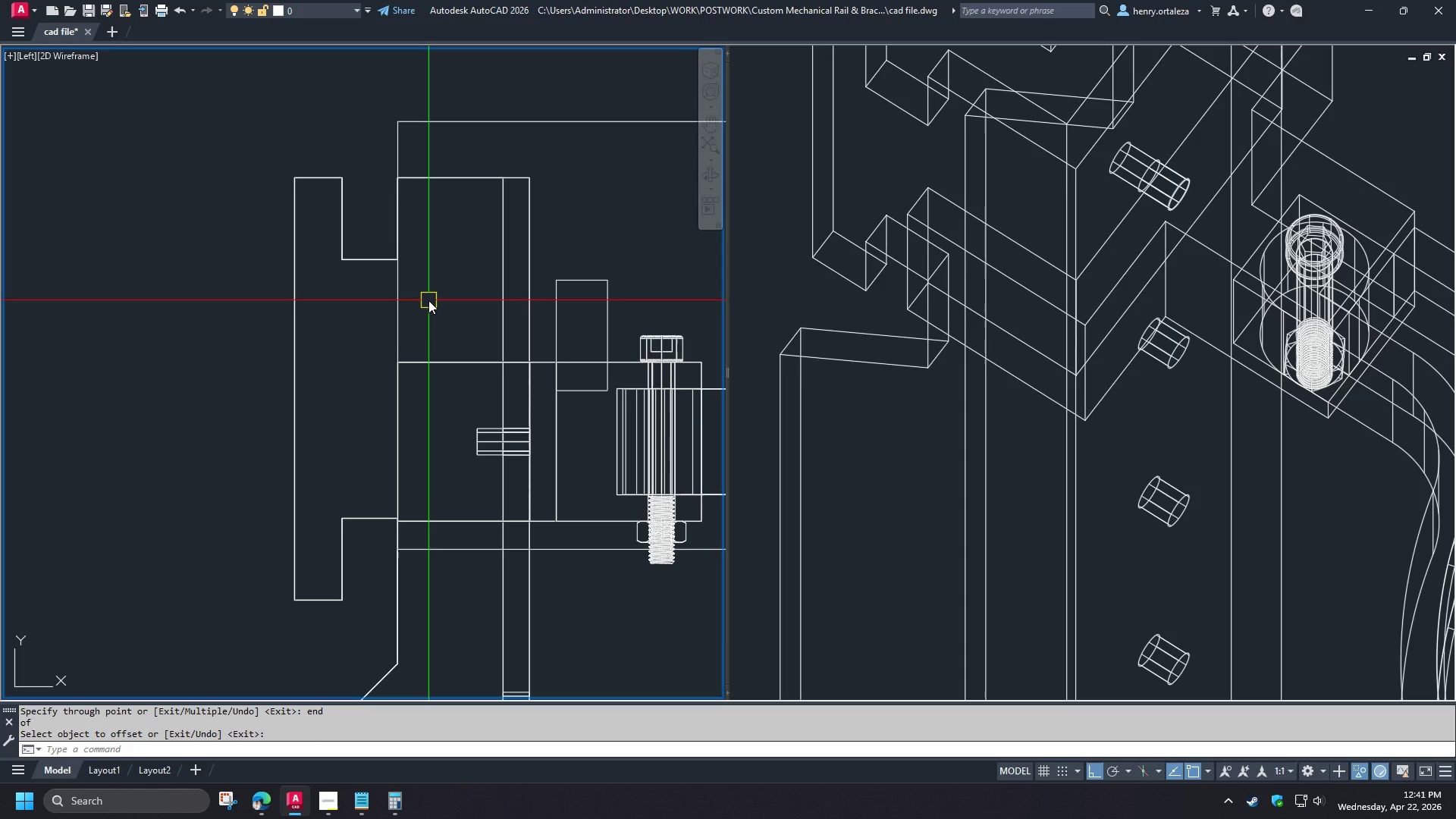 
key(O)
 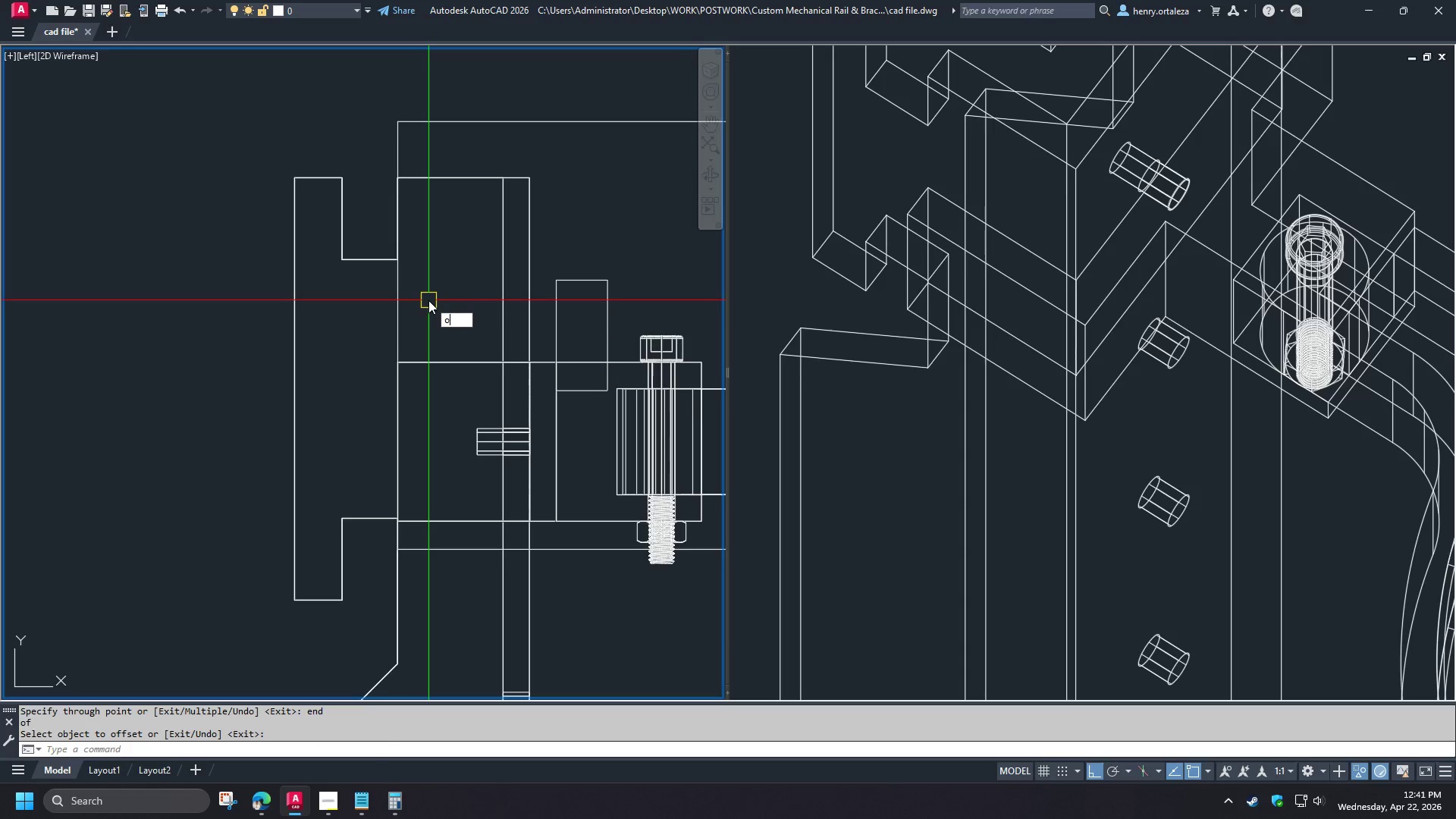 
key(Space)
 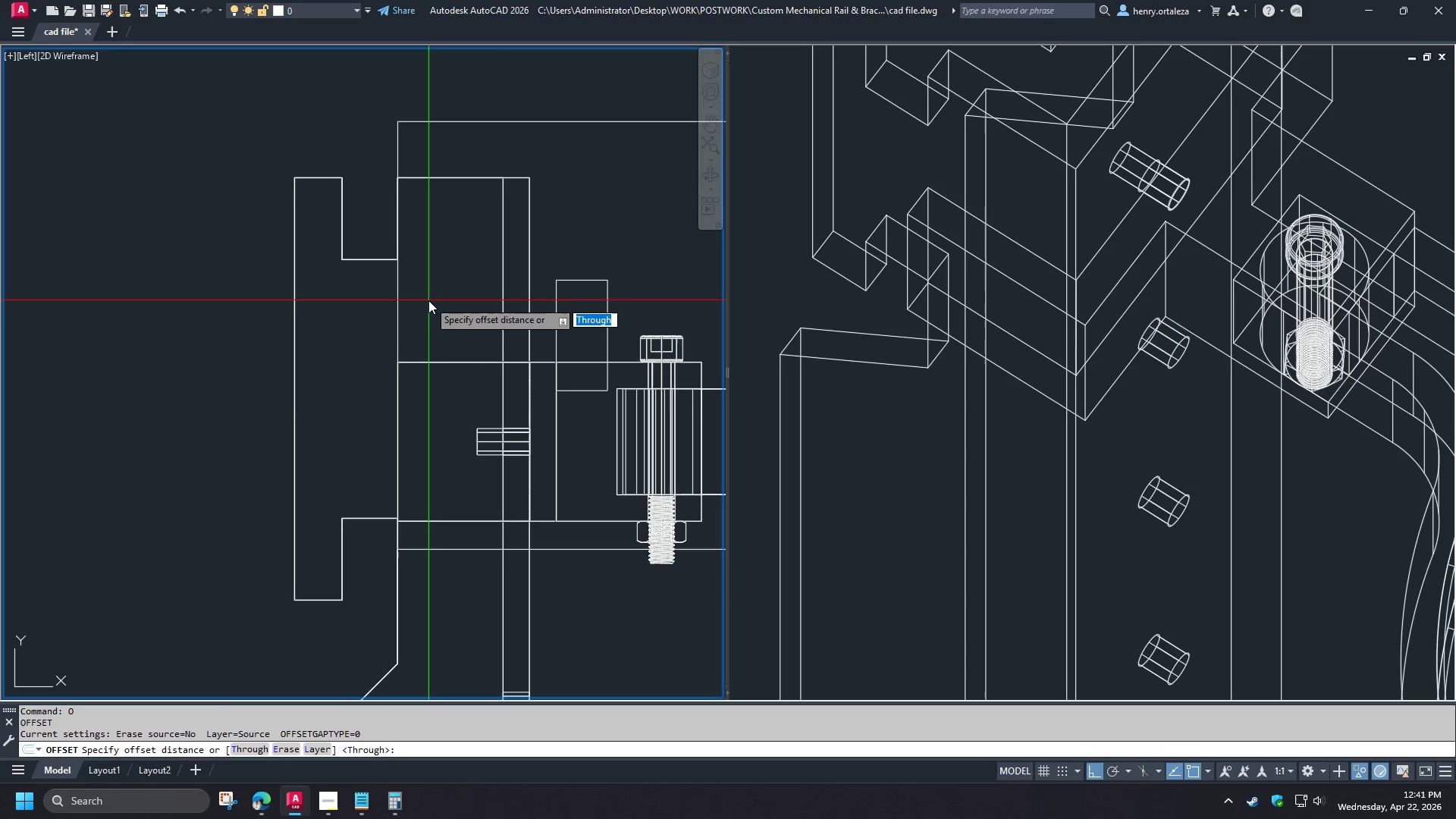 
key(T)
 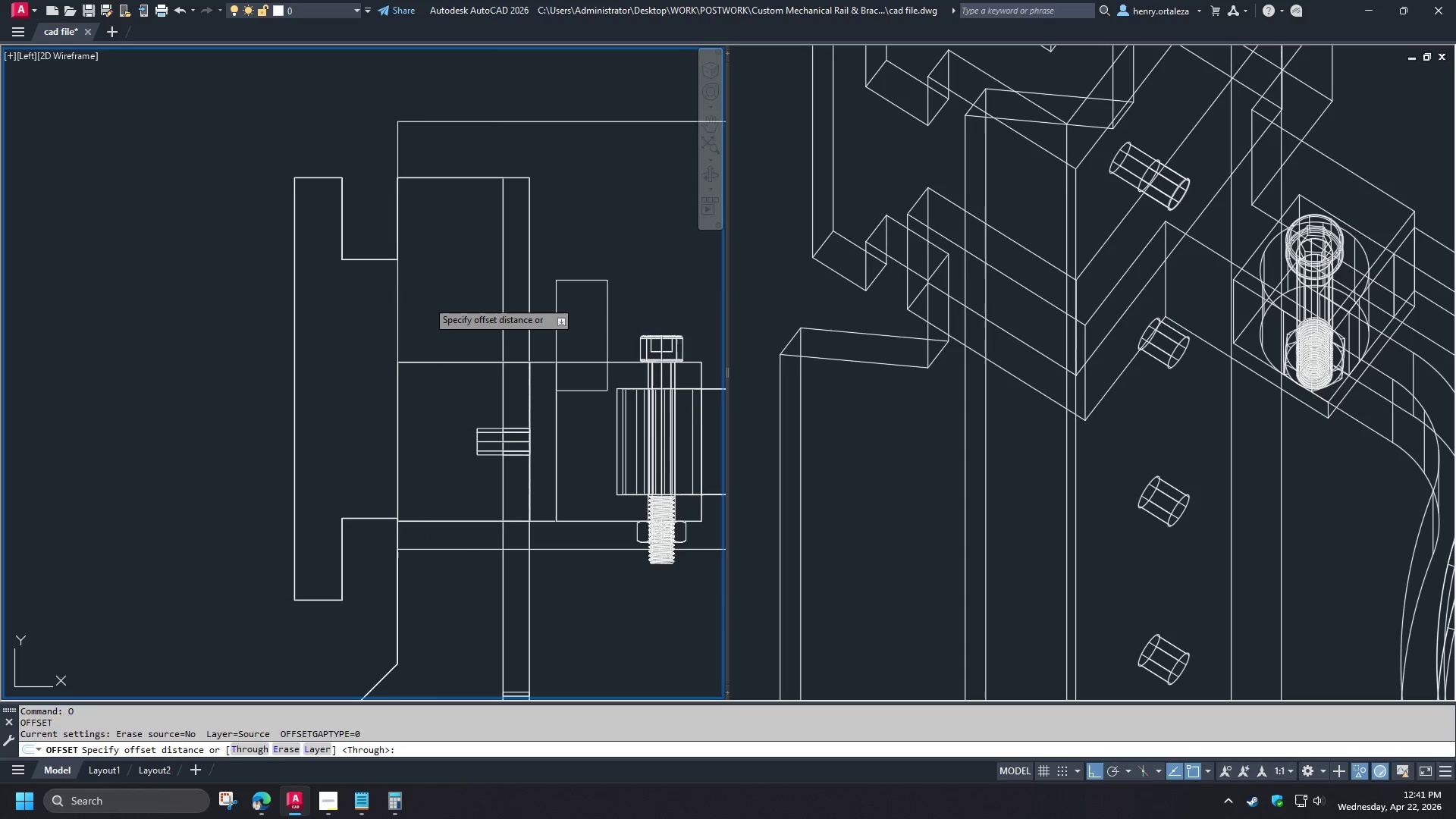 
key(Space)
 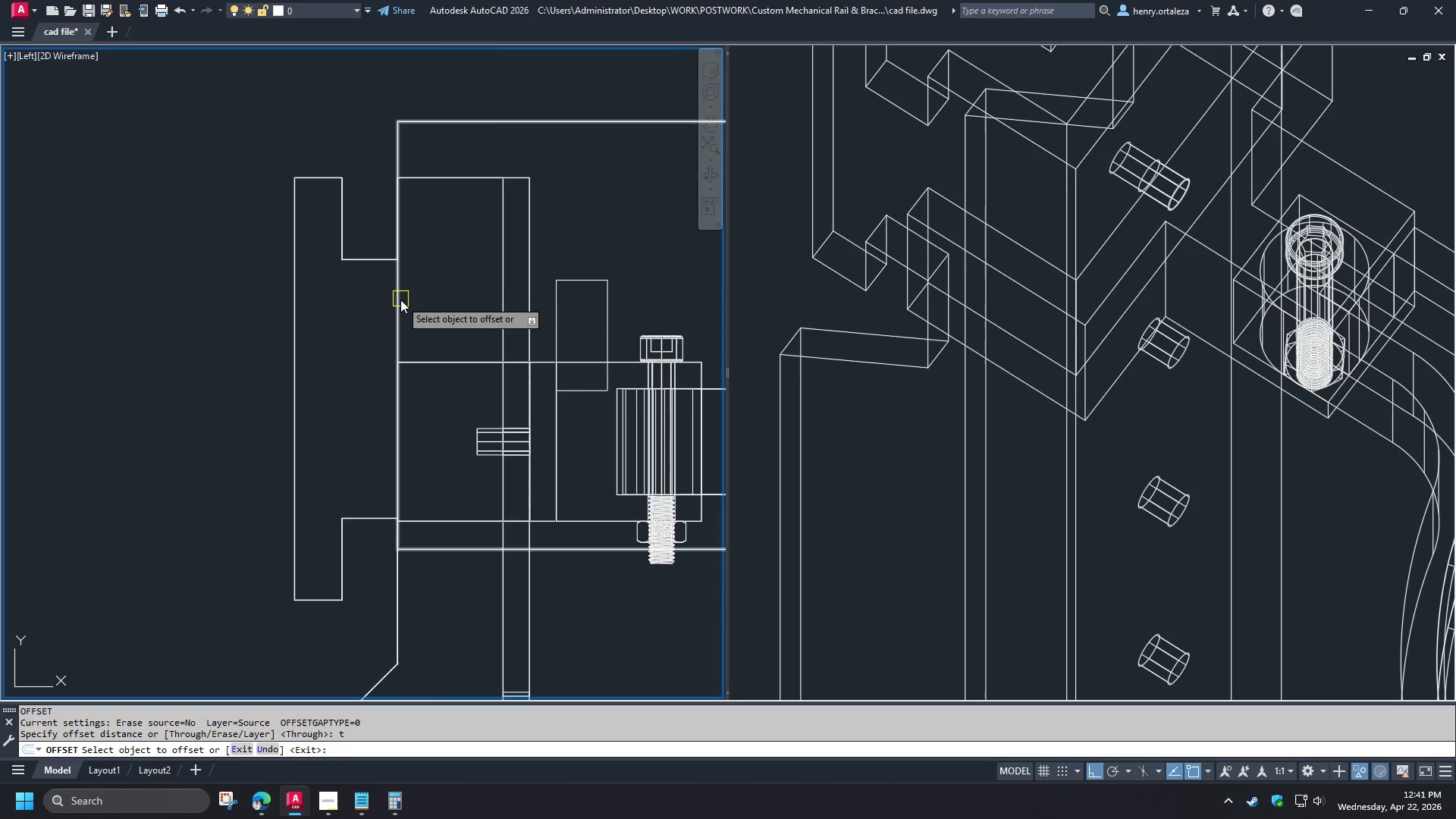 
left_click_drag(start_coordinate=[400, 300], to_coordinate=[404, 302])
 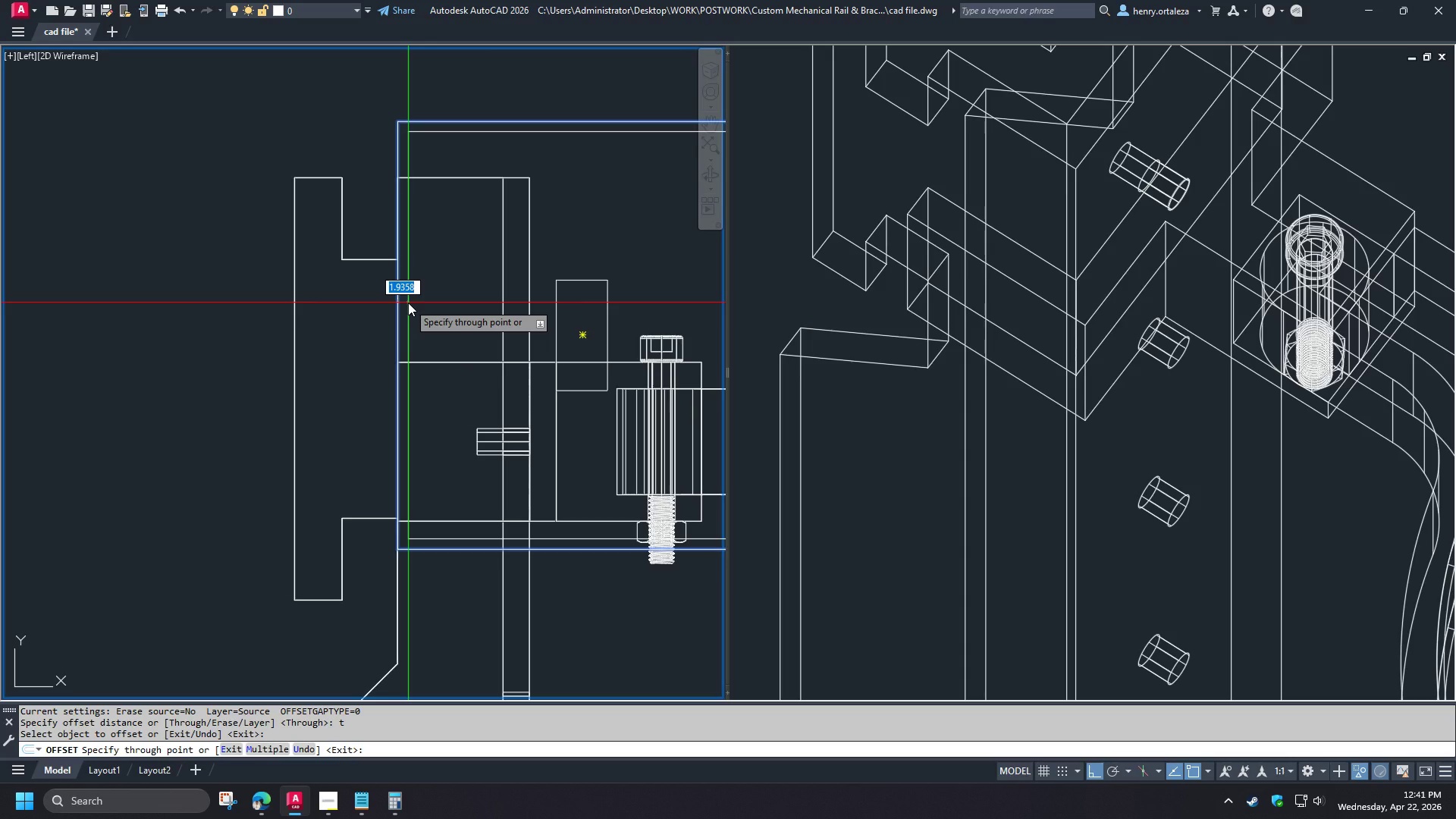 
key(NumpadDecimal)
 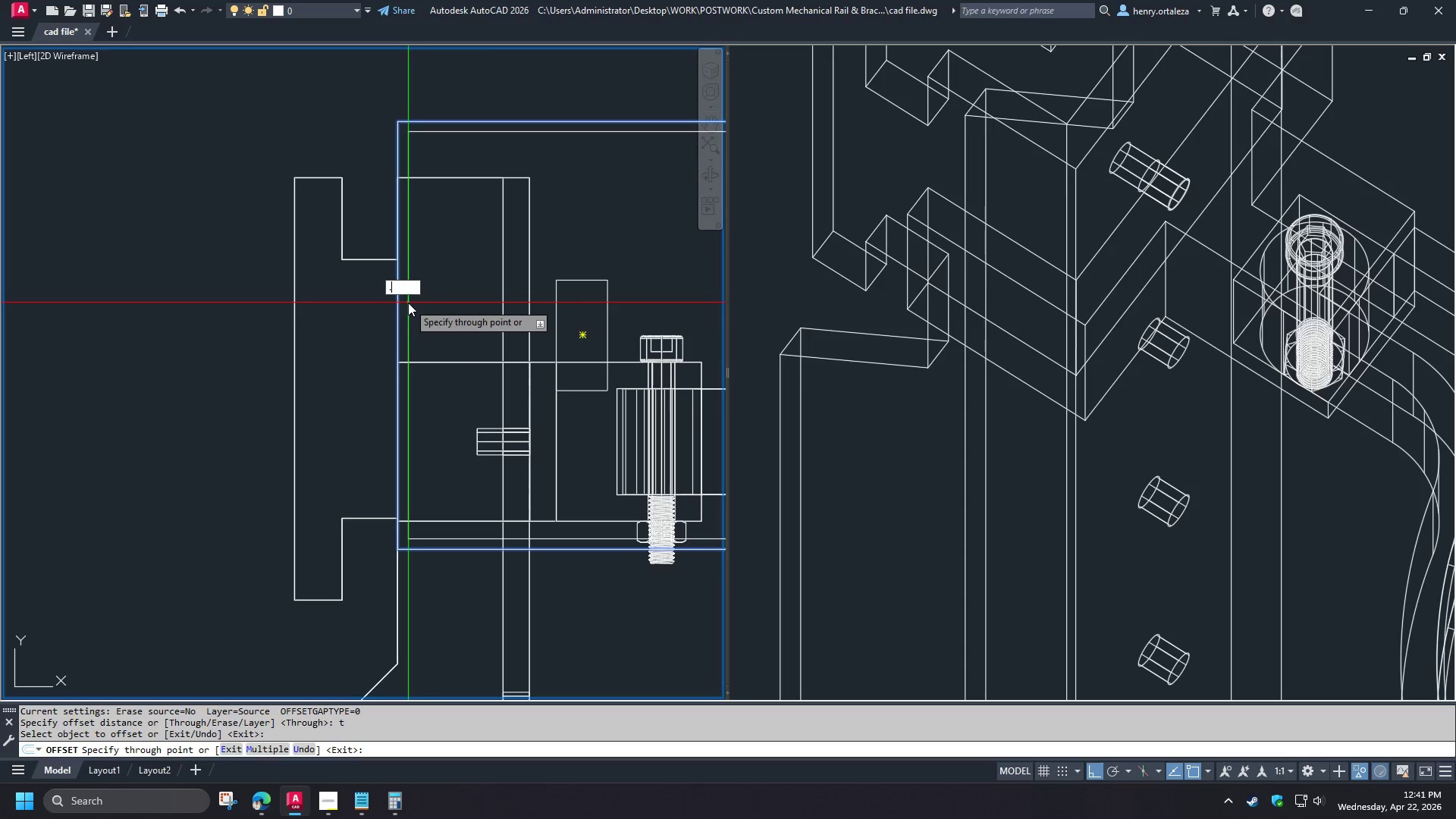 
key(Numpad0)
 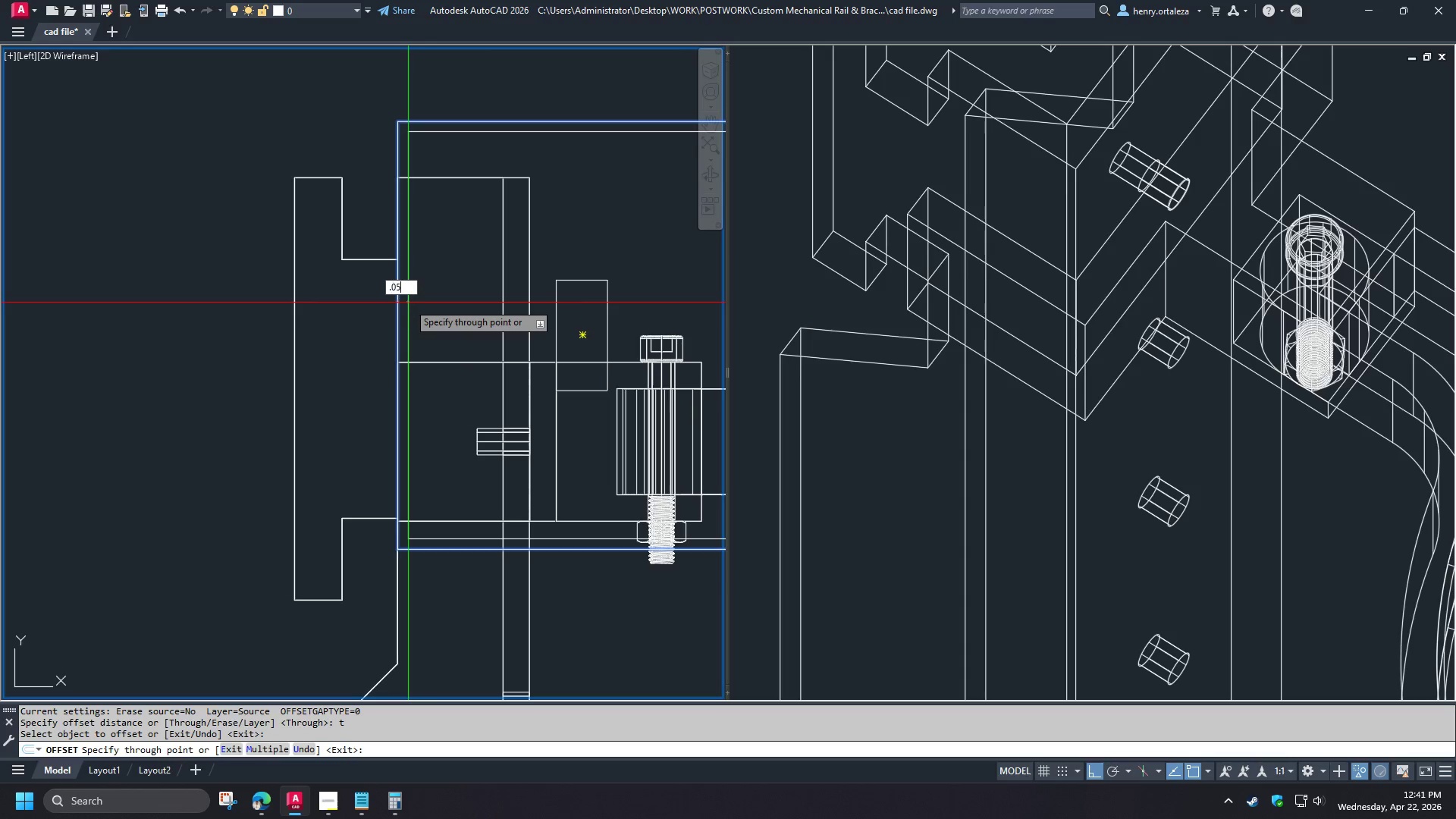 
key(Numpad5)
 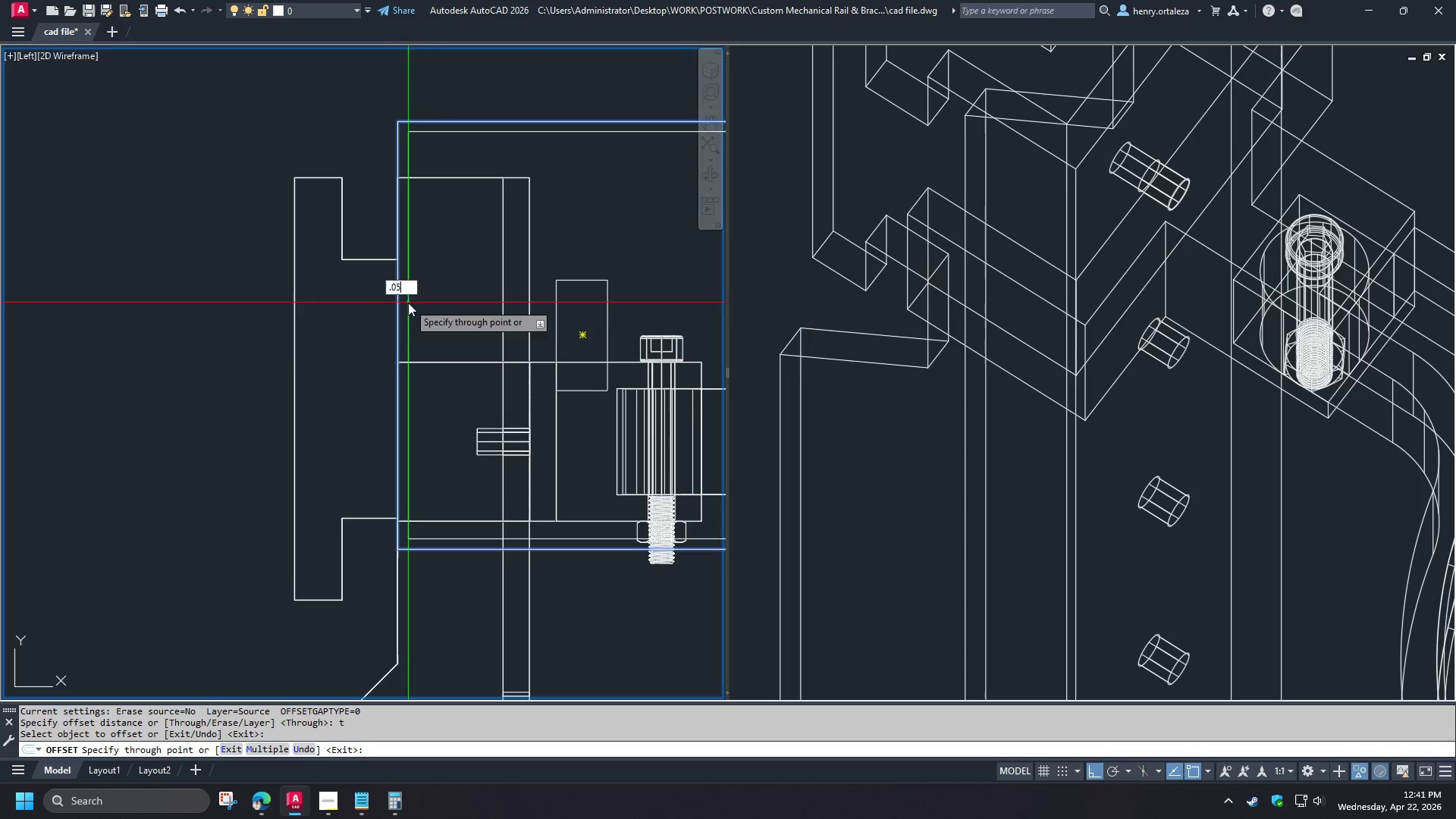 
key(NumpadEnter)
 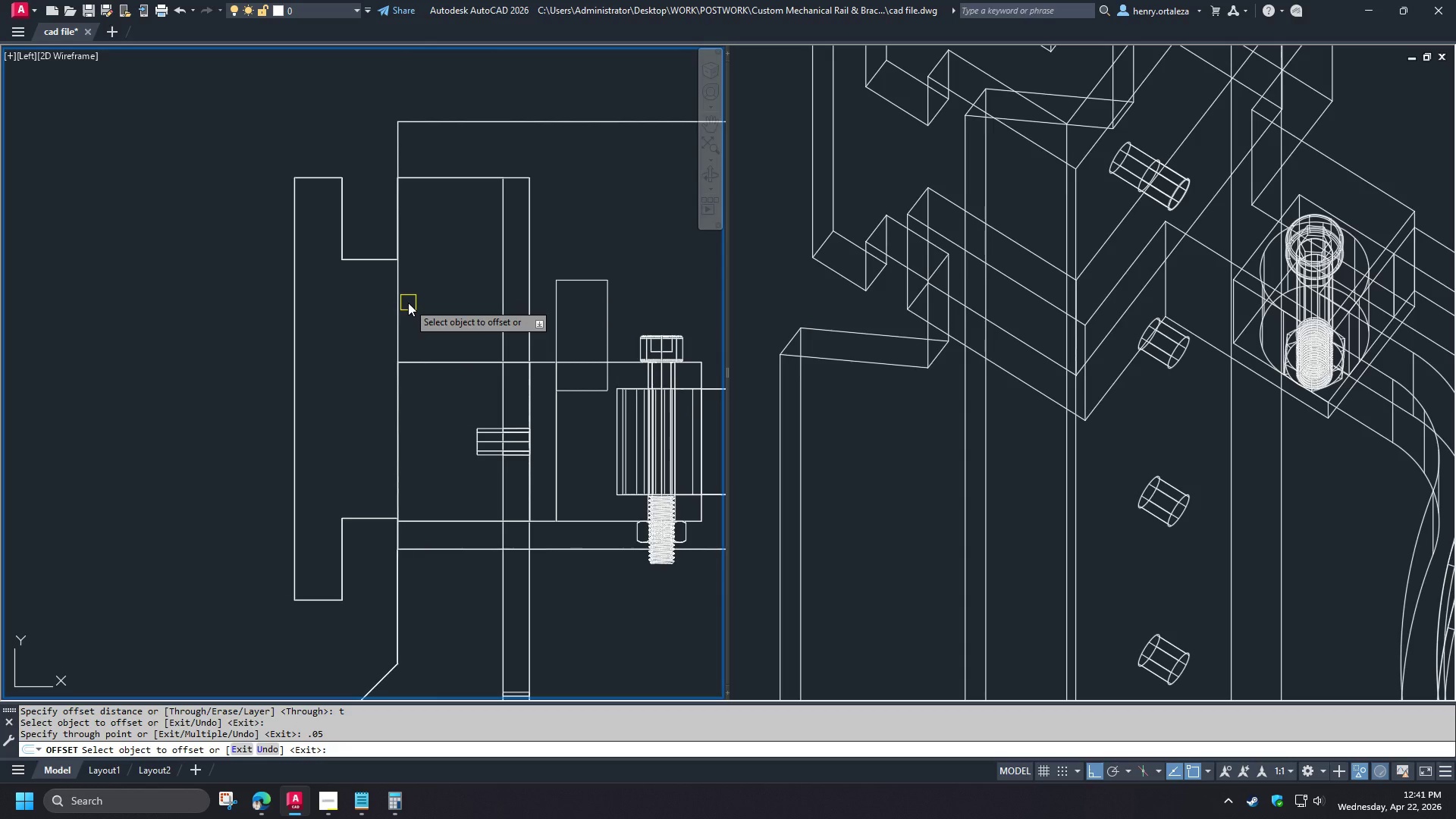 
key(Space)
 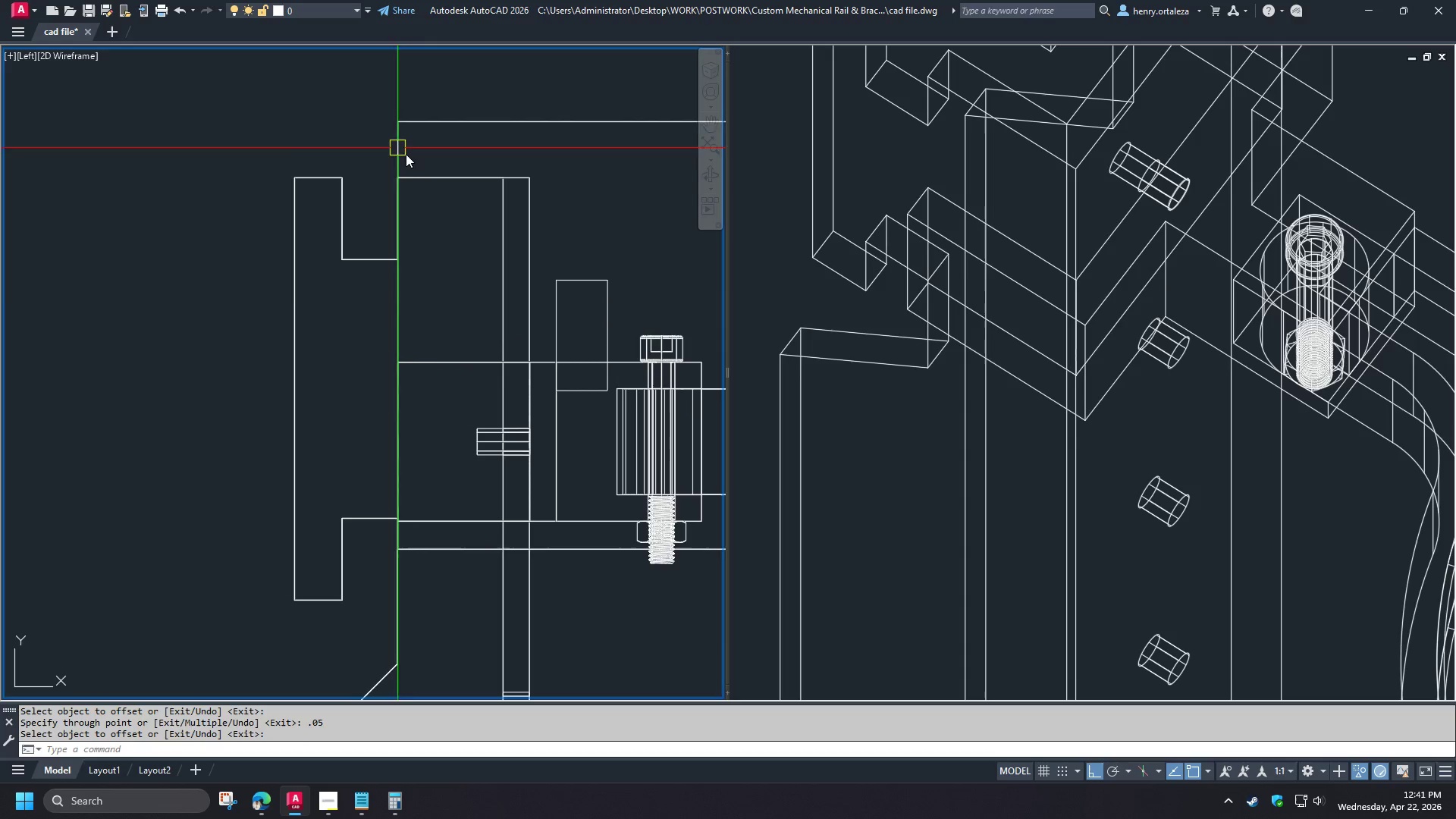 
left_click([395, 149])
 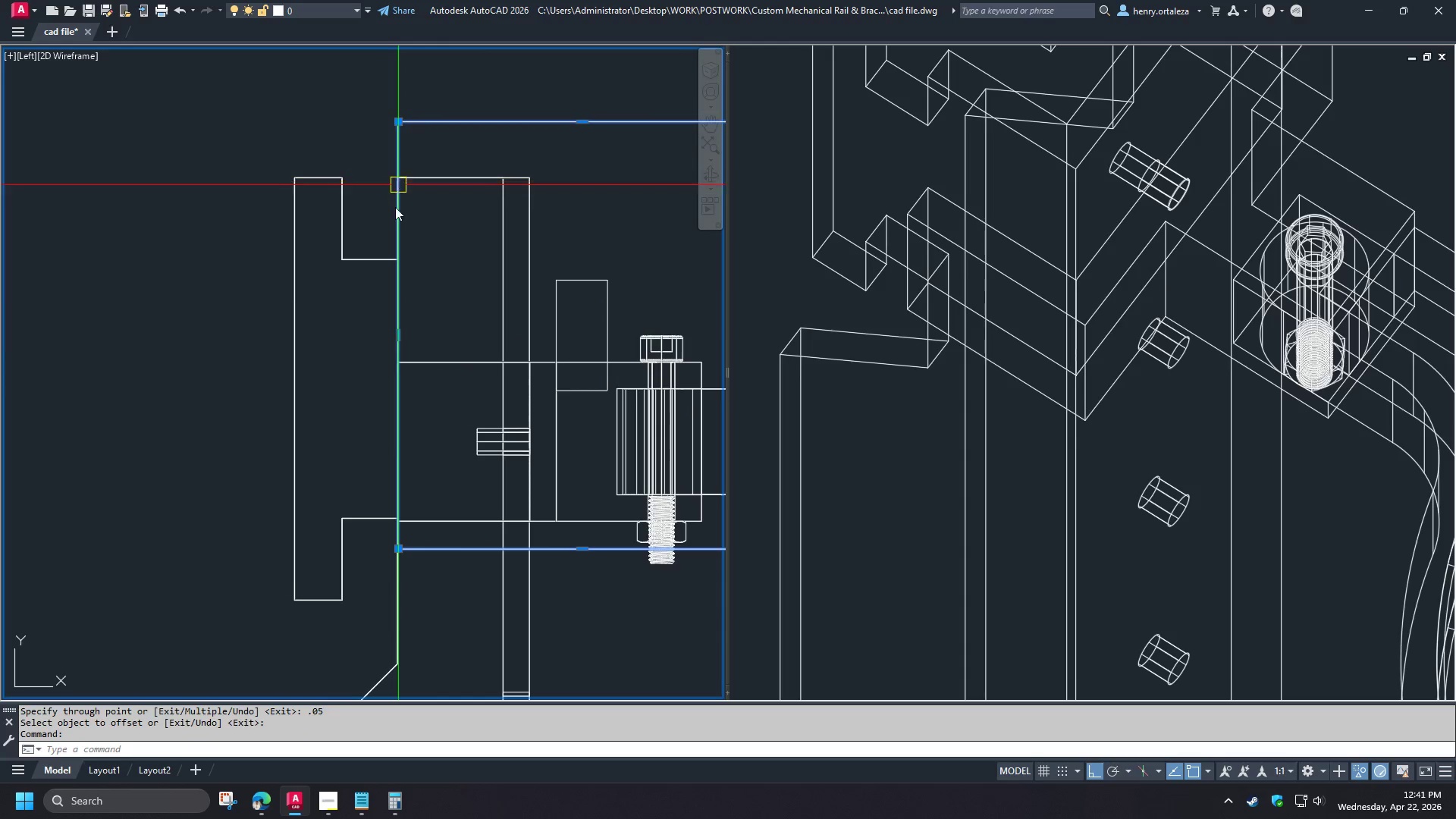 
key(Escape)
 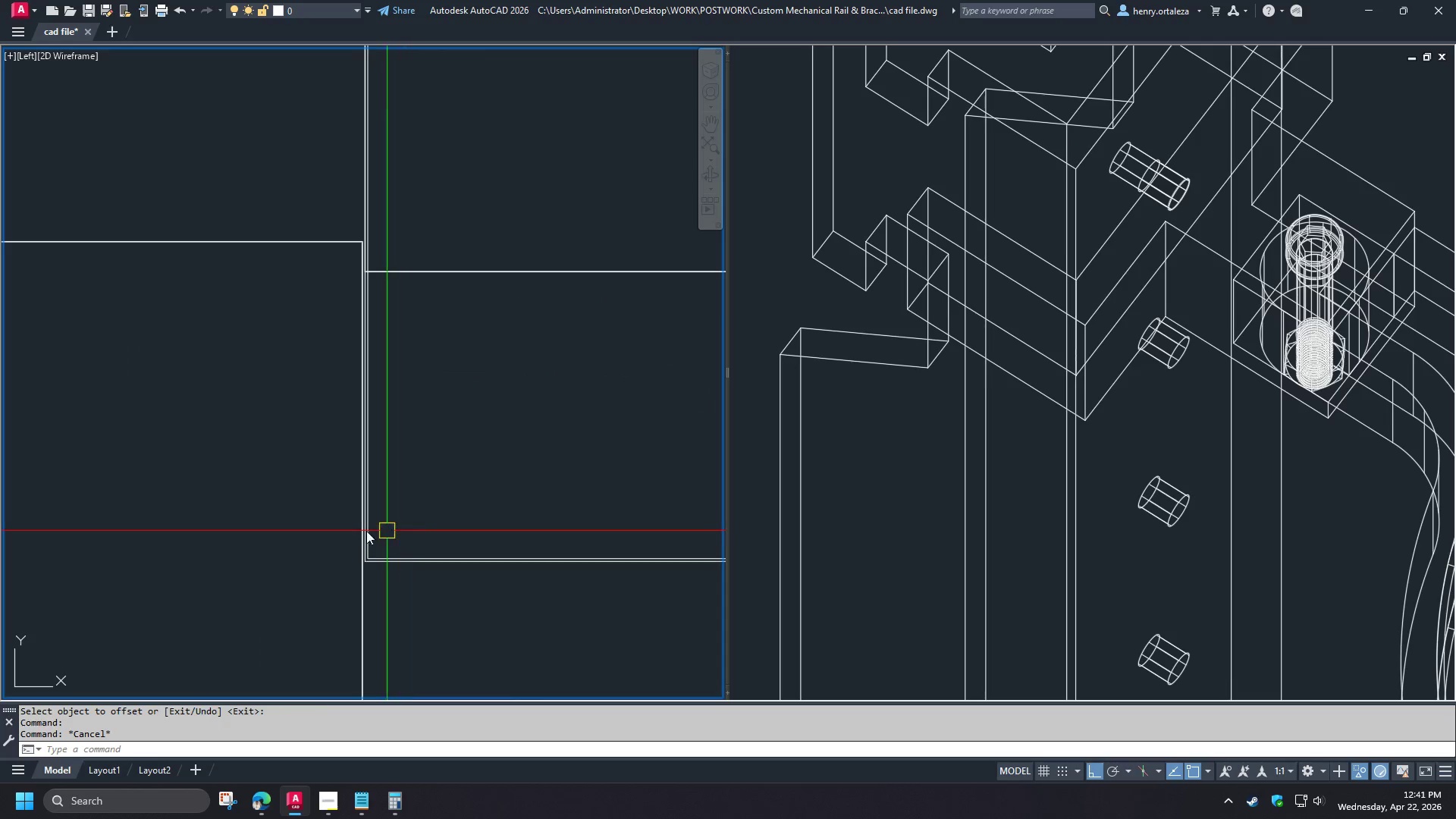 
left_click([381, 576])
 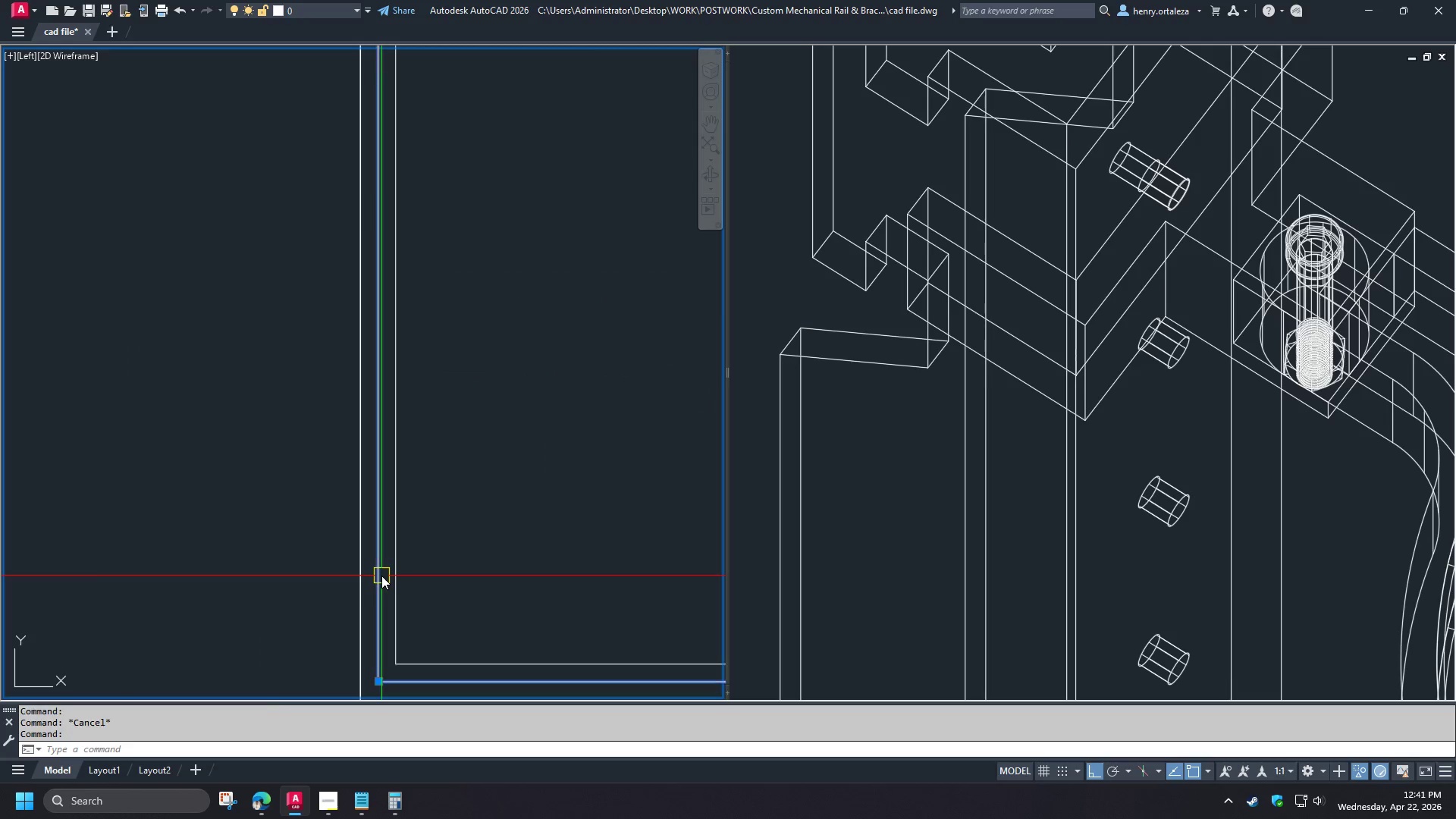 
key(E)
 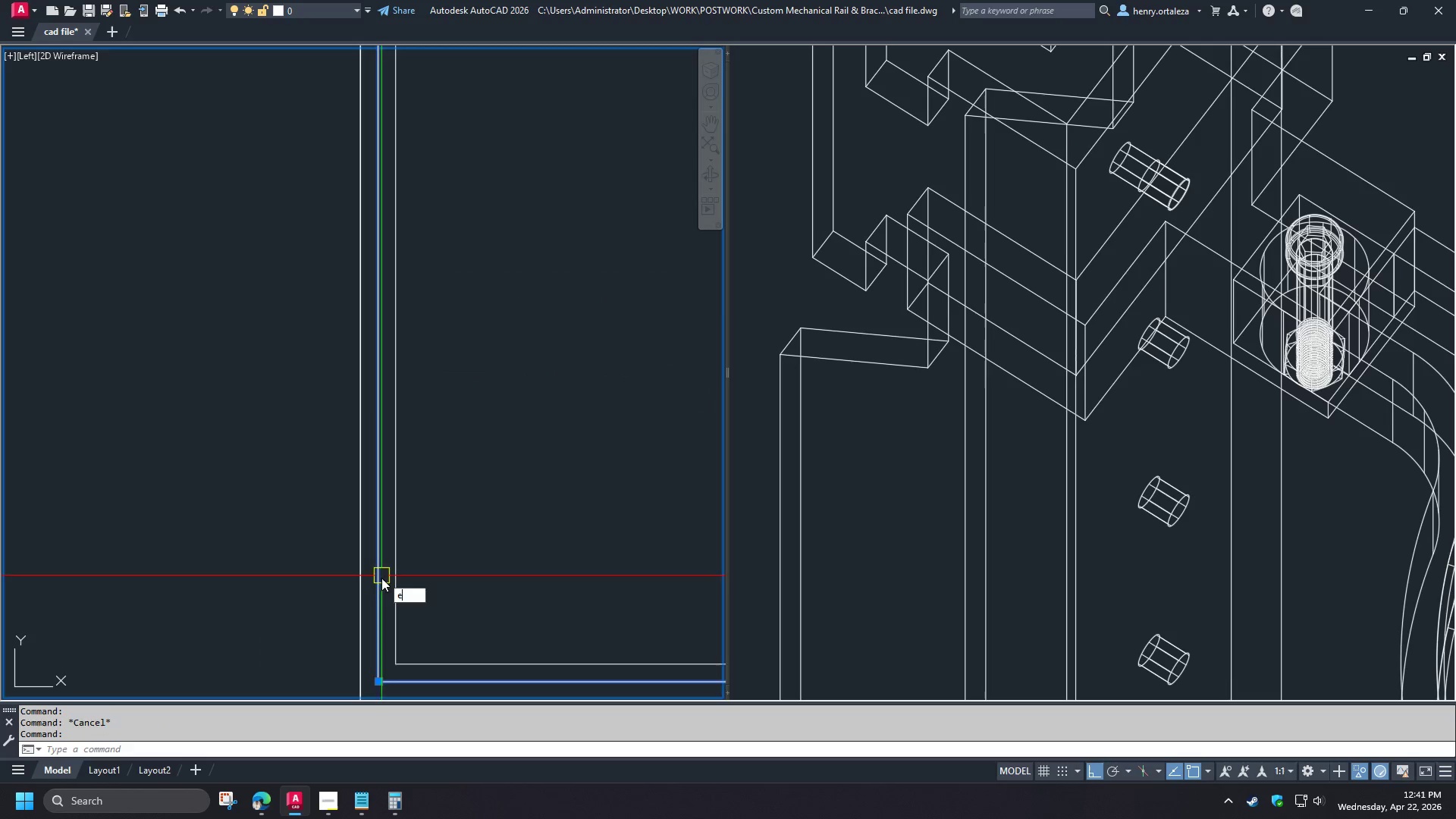 
key(Space)
 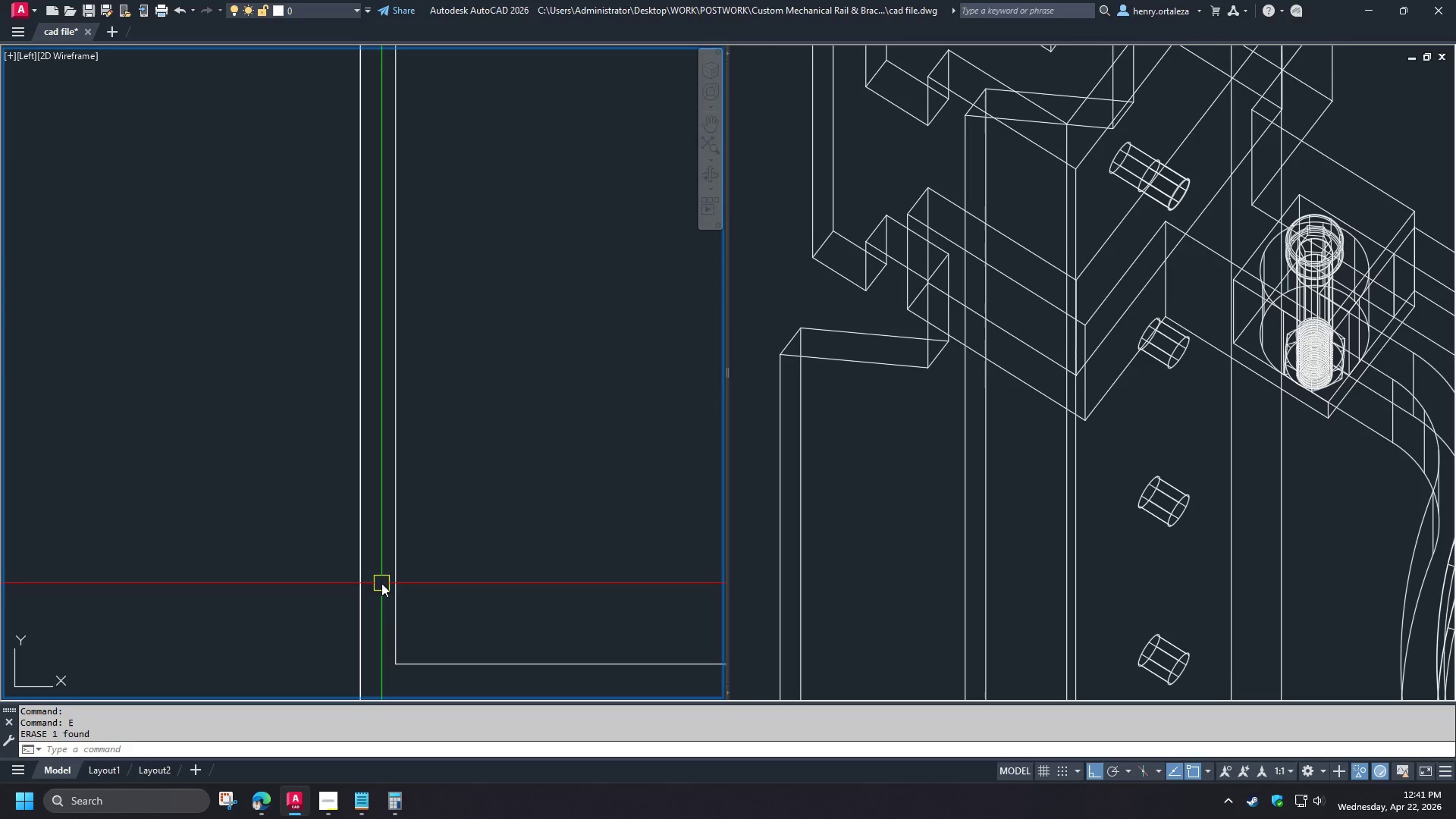 
scroll: coordinate [395, 229], scroll_direction: up, amount: 1.0
 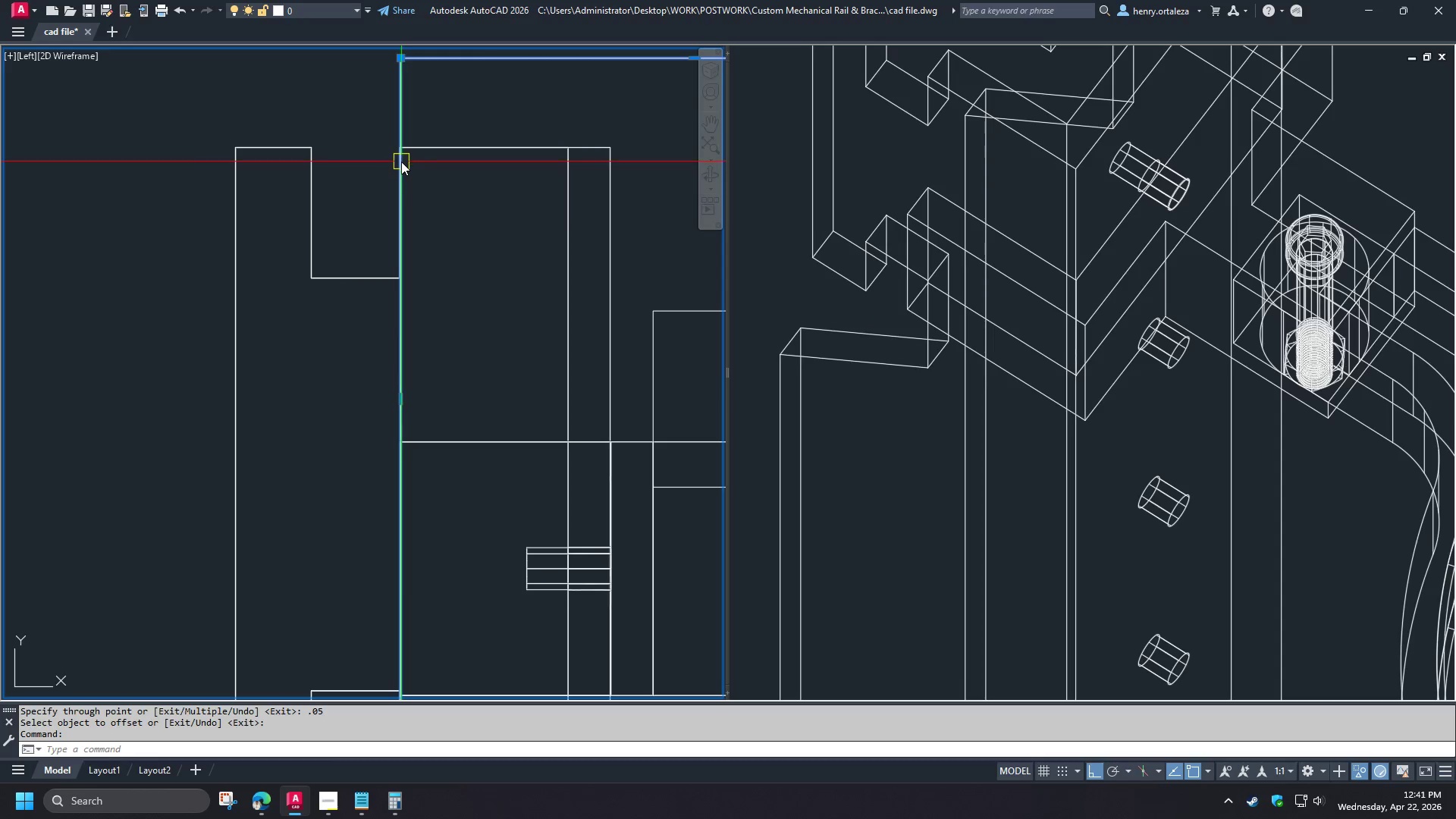 
type(sli )
 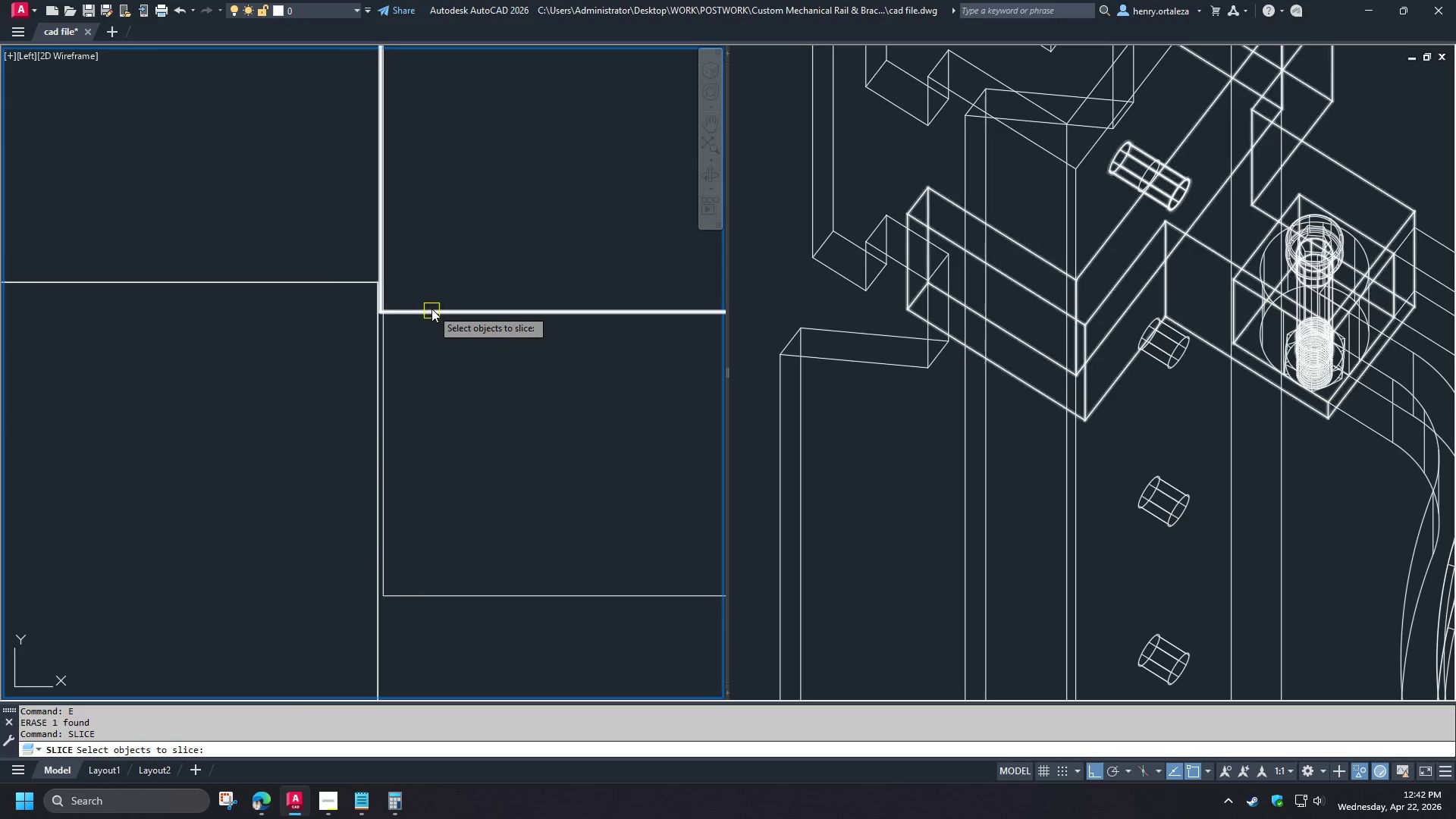 
scroll: coordinate [432, 267], scroll_direction: down, amount: 1.0
 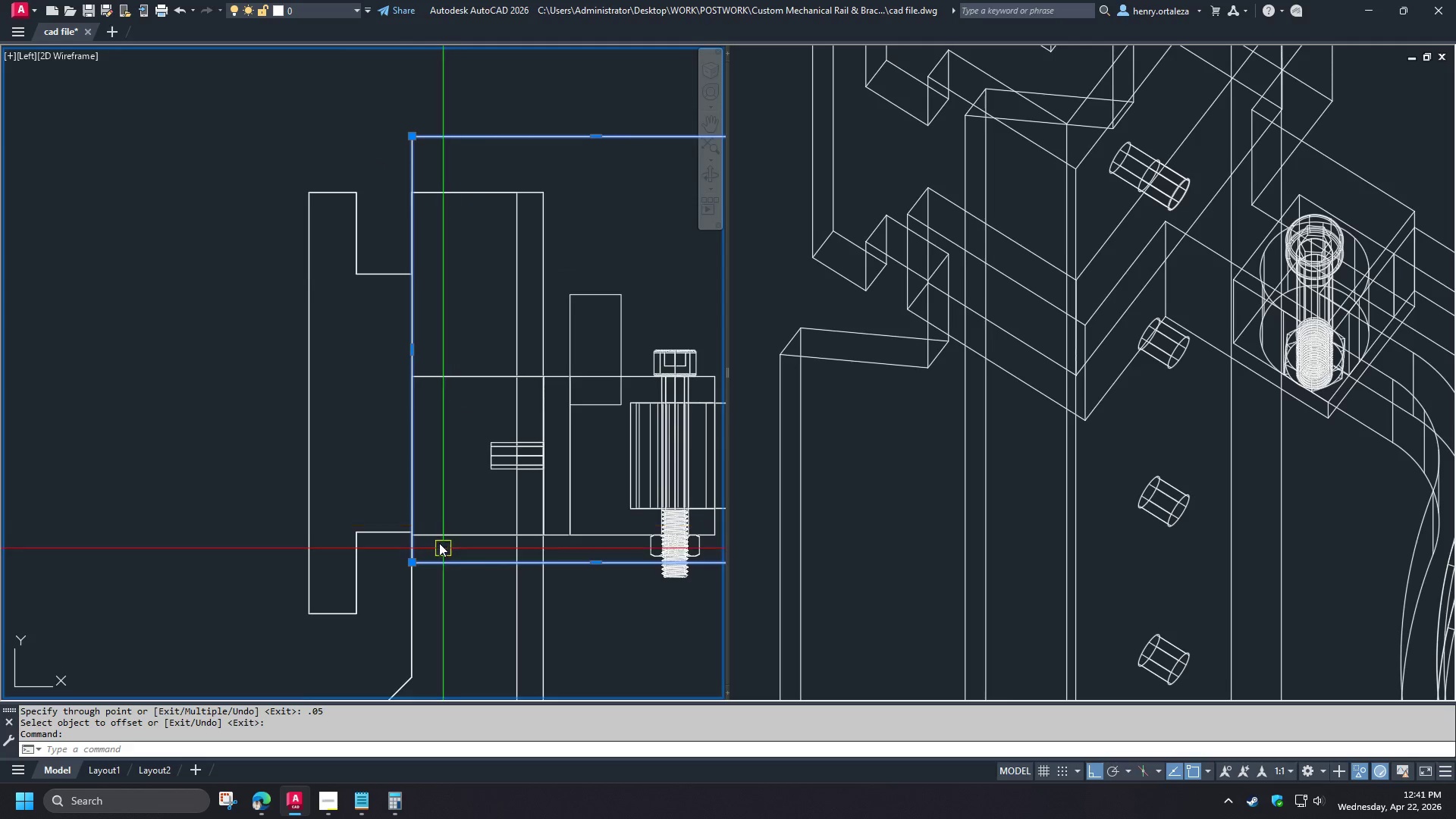 
left_click([431, 309])
 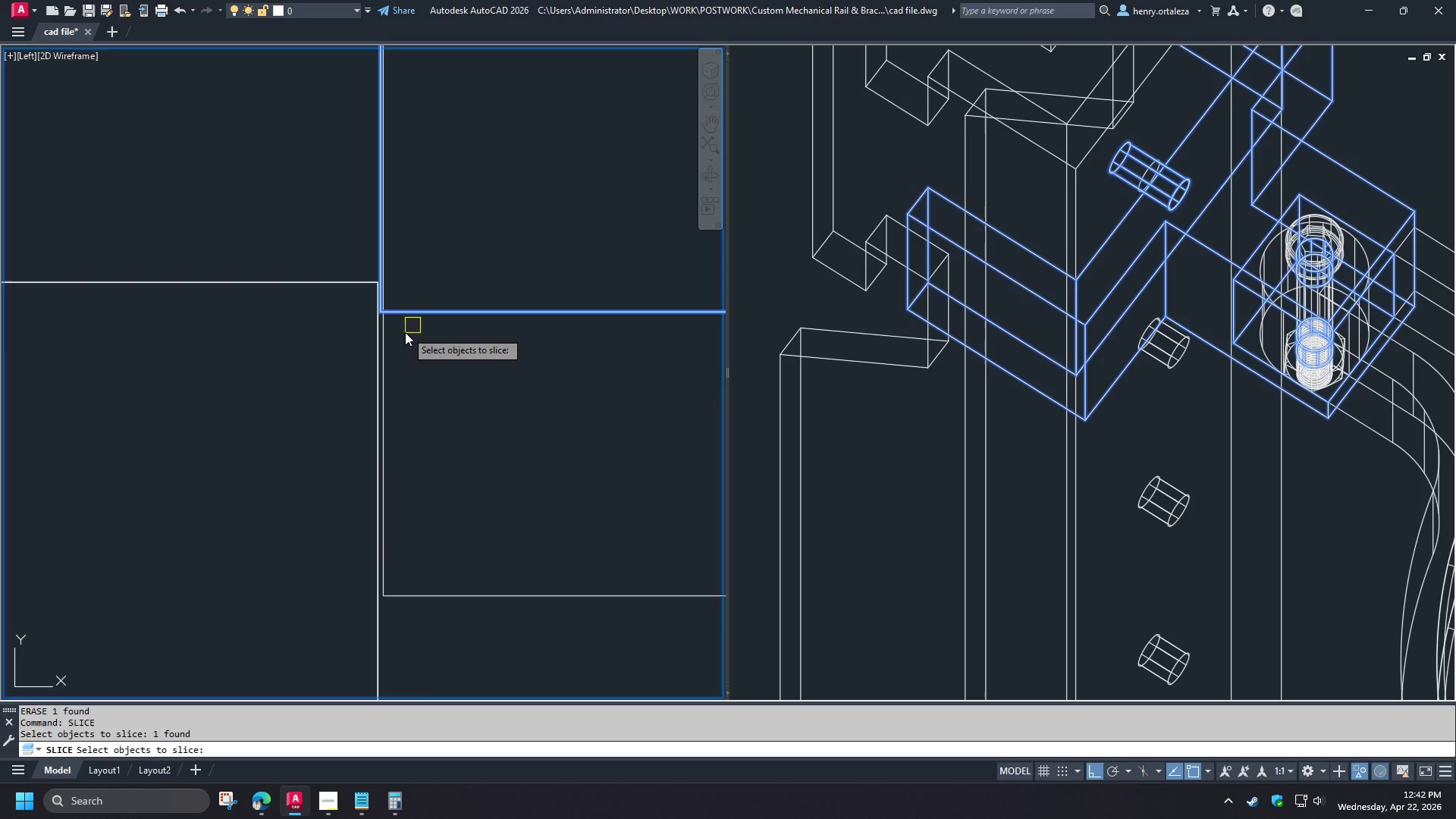 
key(Space)
 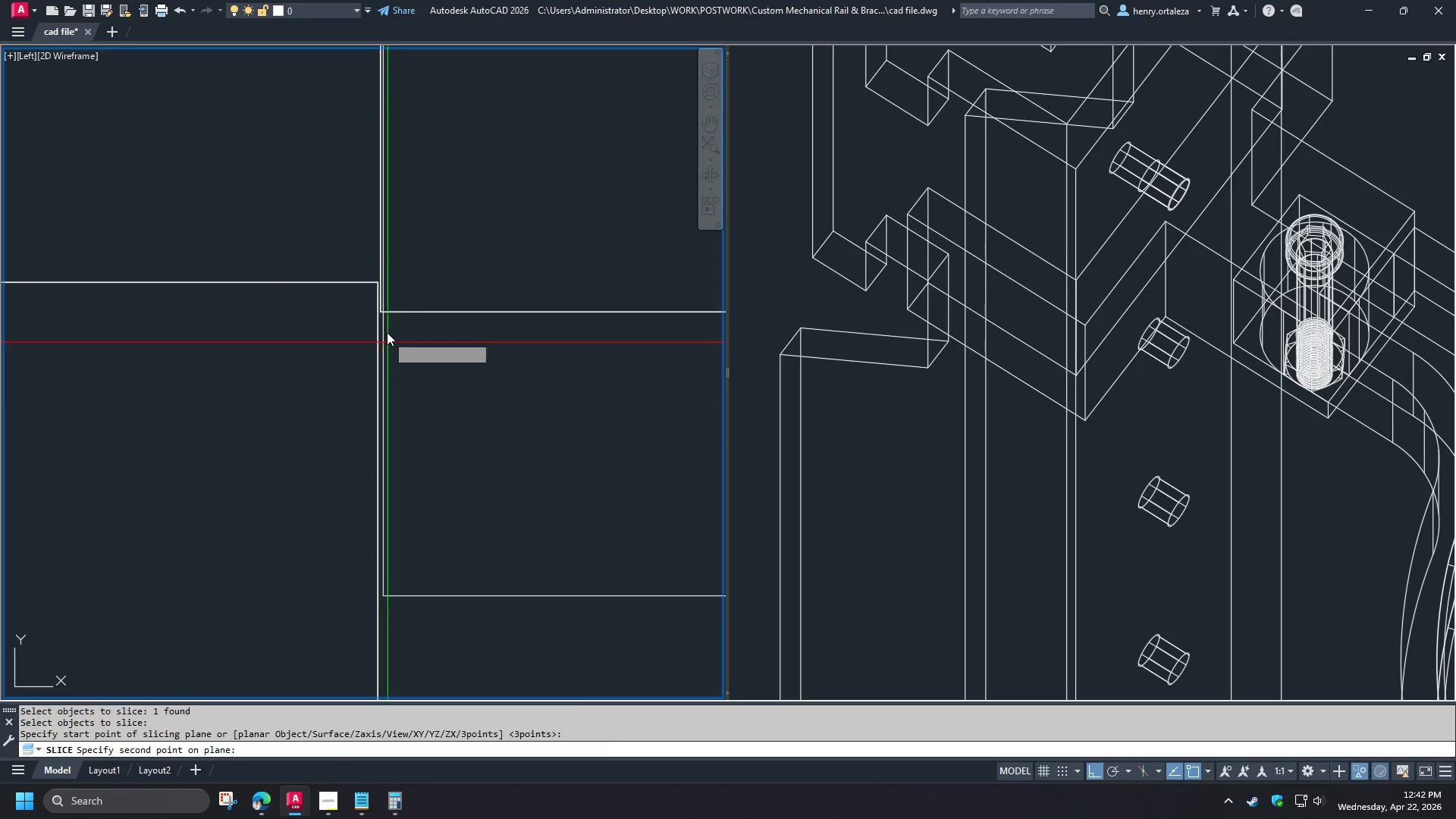 
scroll: coordinate [370, 552], scroll_direction: up, amount: 5.0
 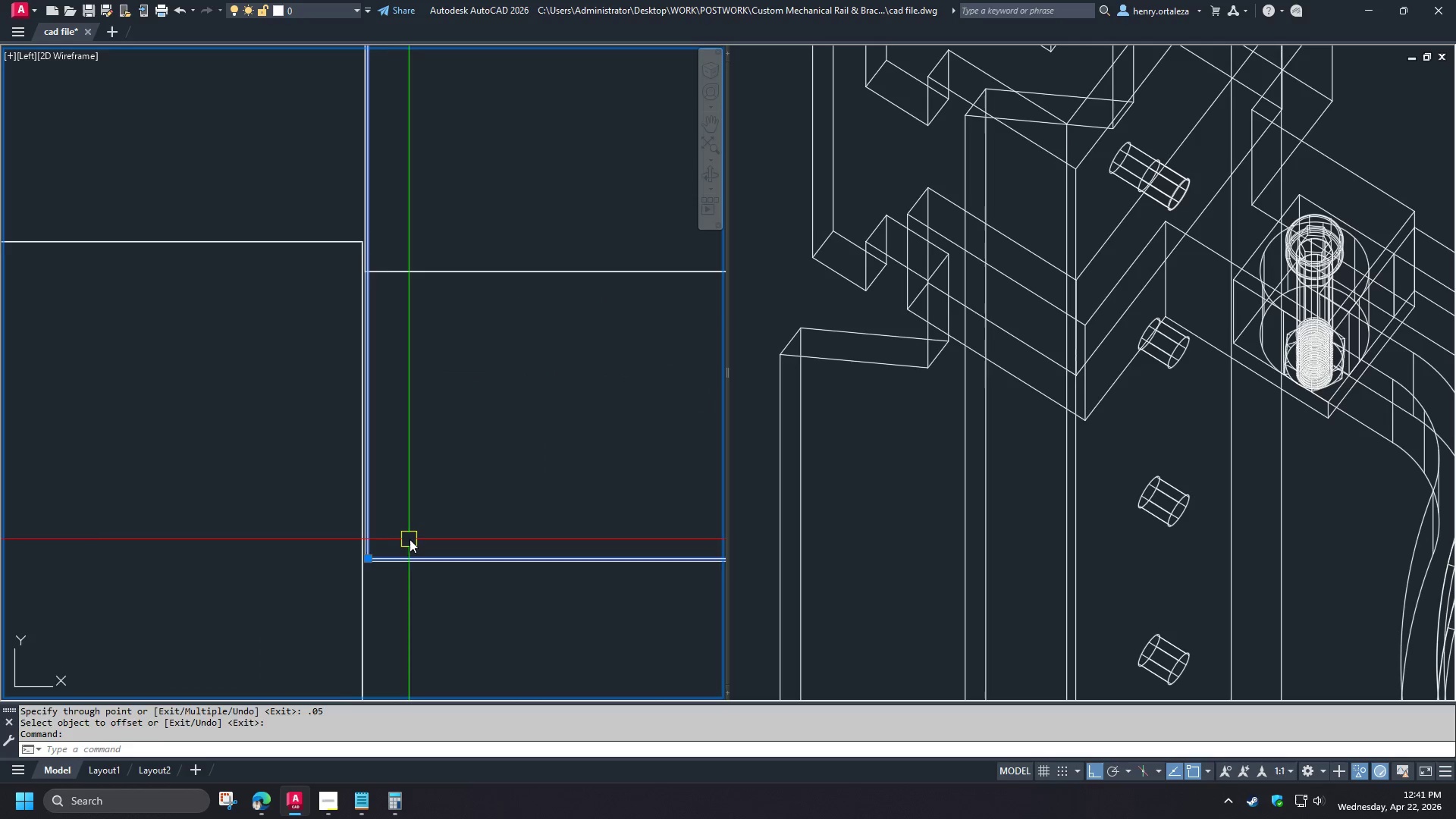 
double_click([387, 330])
 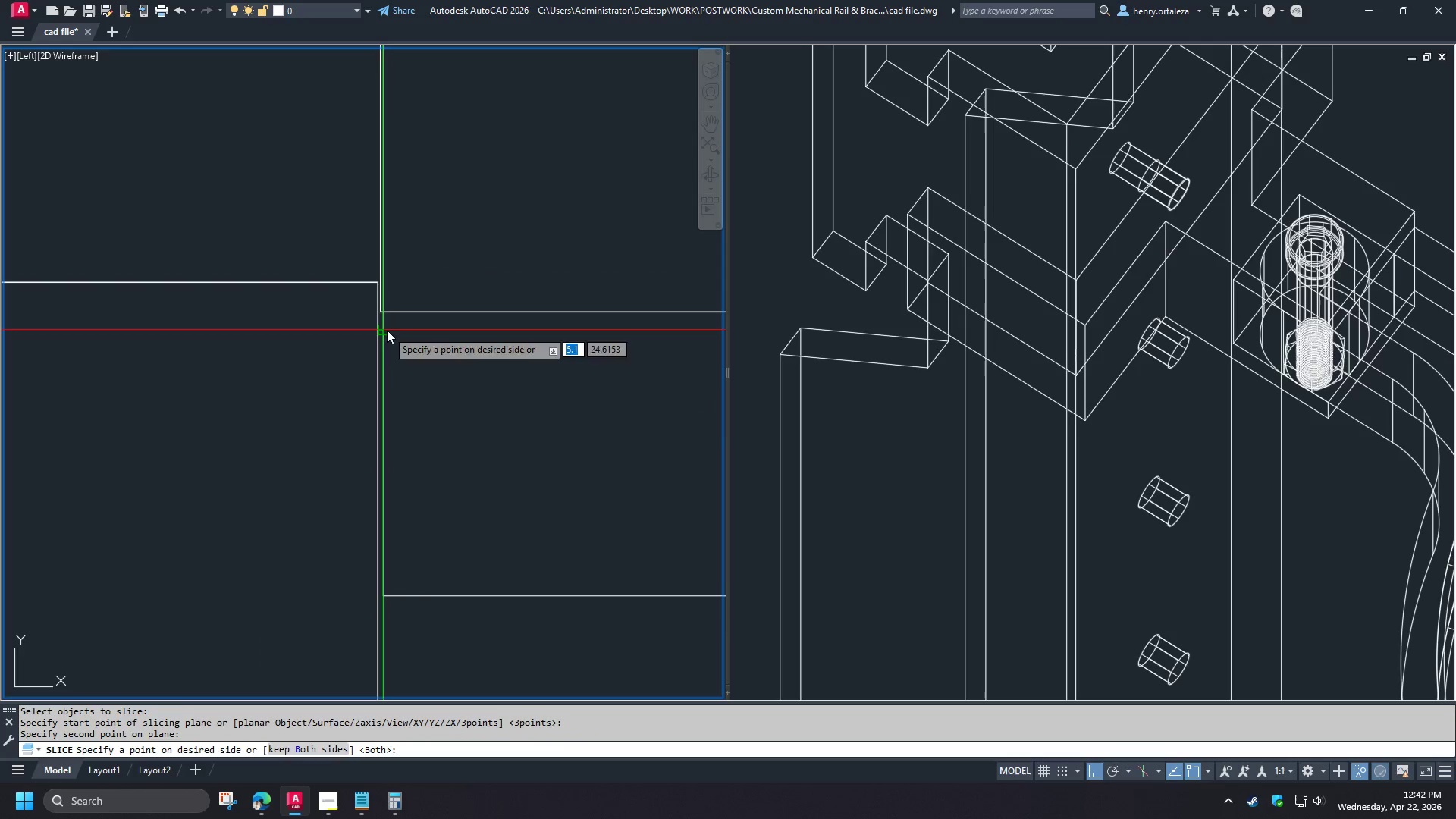 
scroll: coordinate [361, 560], scroll_direction: up, amount: 4.0
 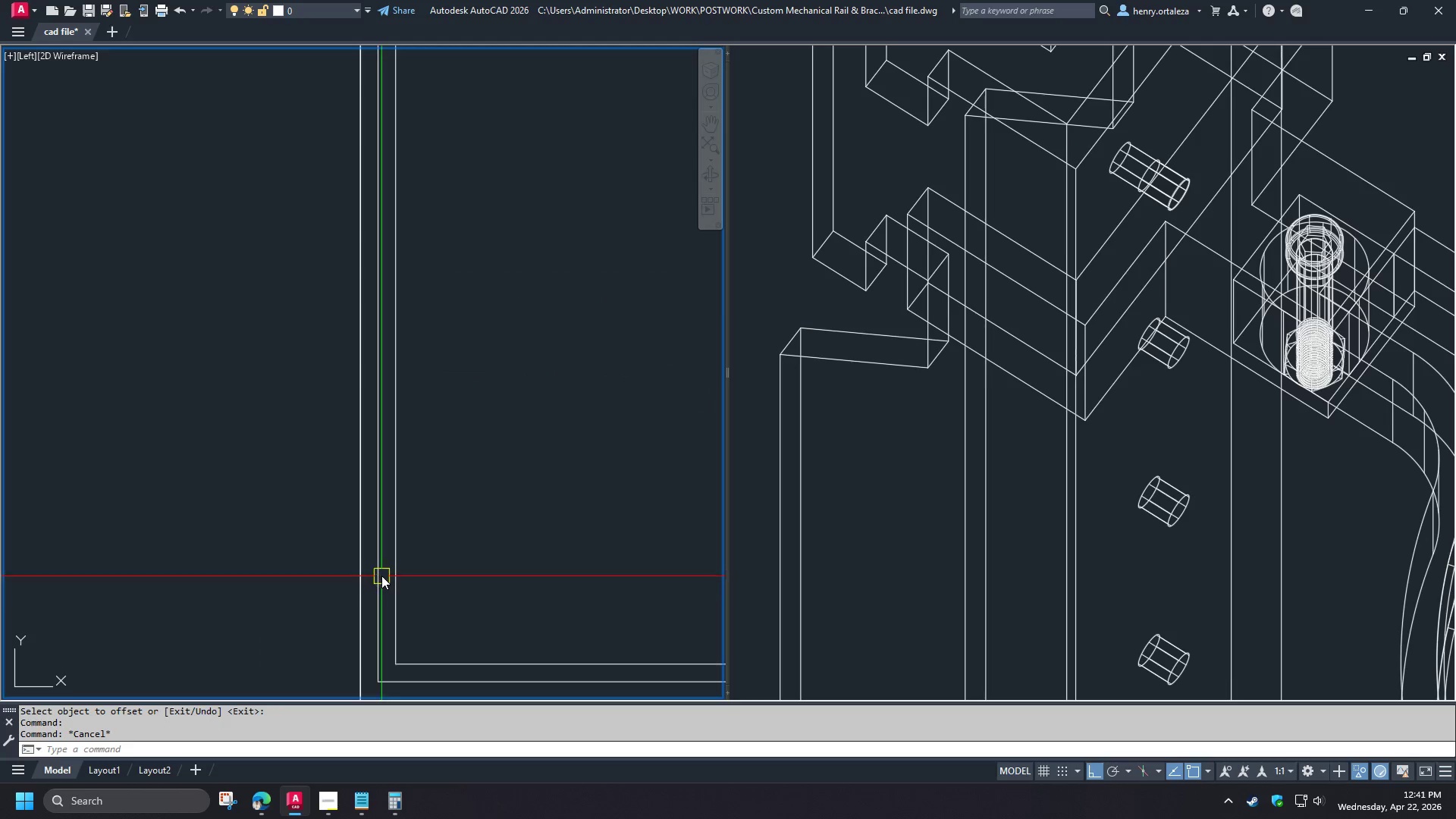 
key(Space)
 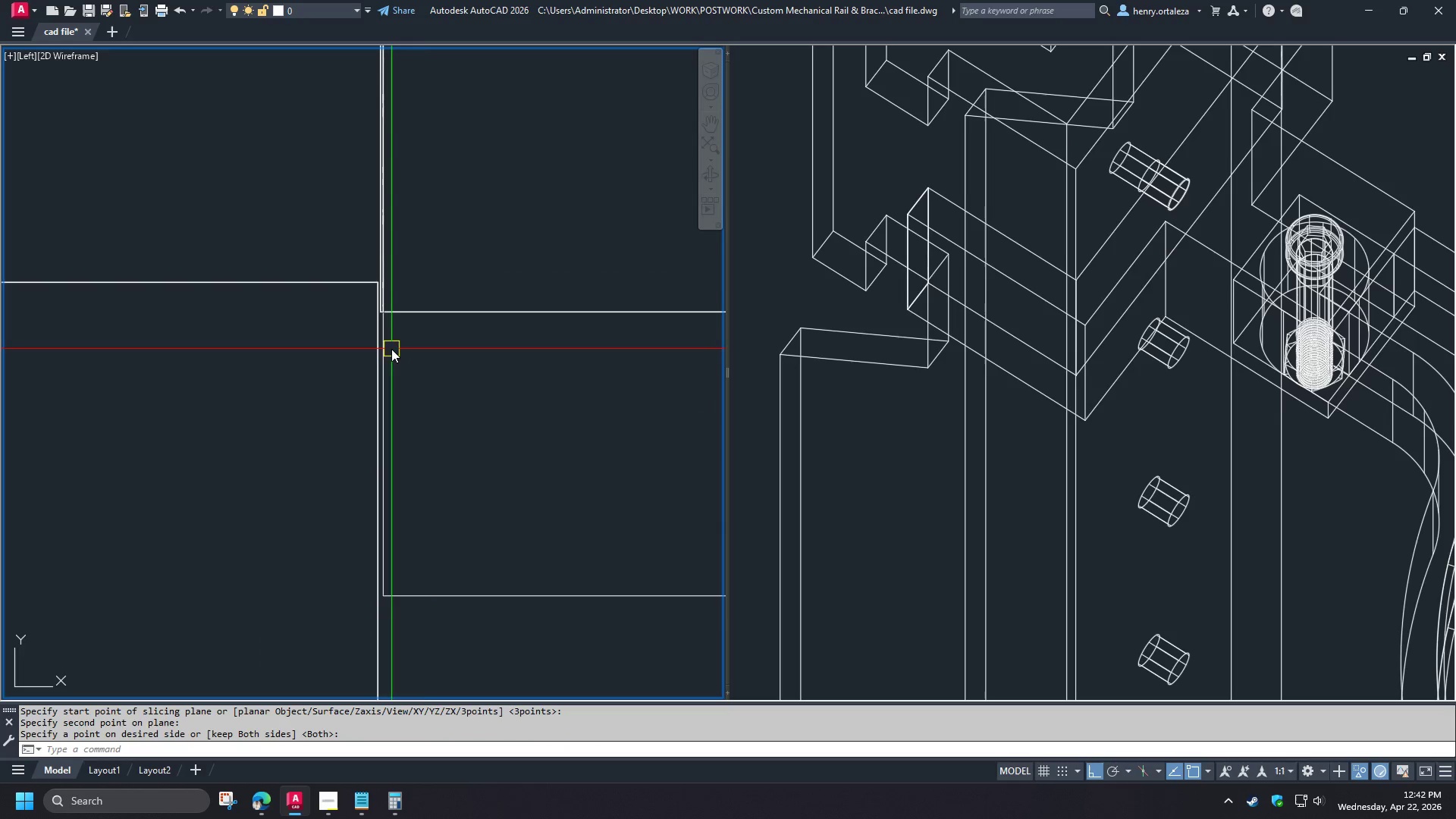 
scroll: coordinate [381, 583], scroll_direction: down, amount: 4.0
 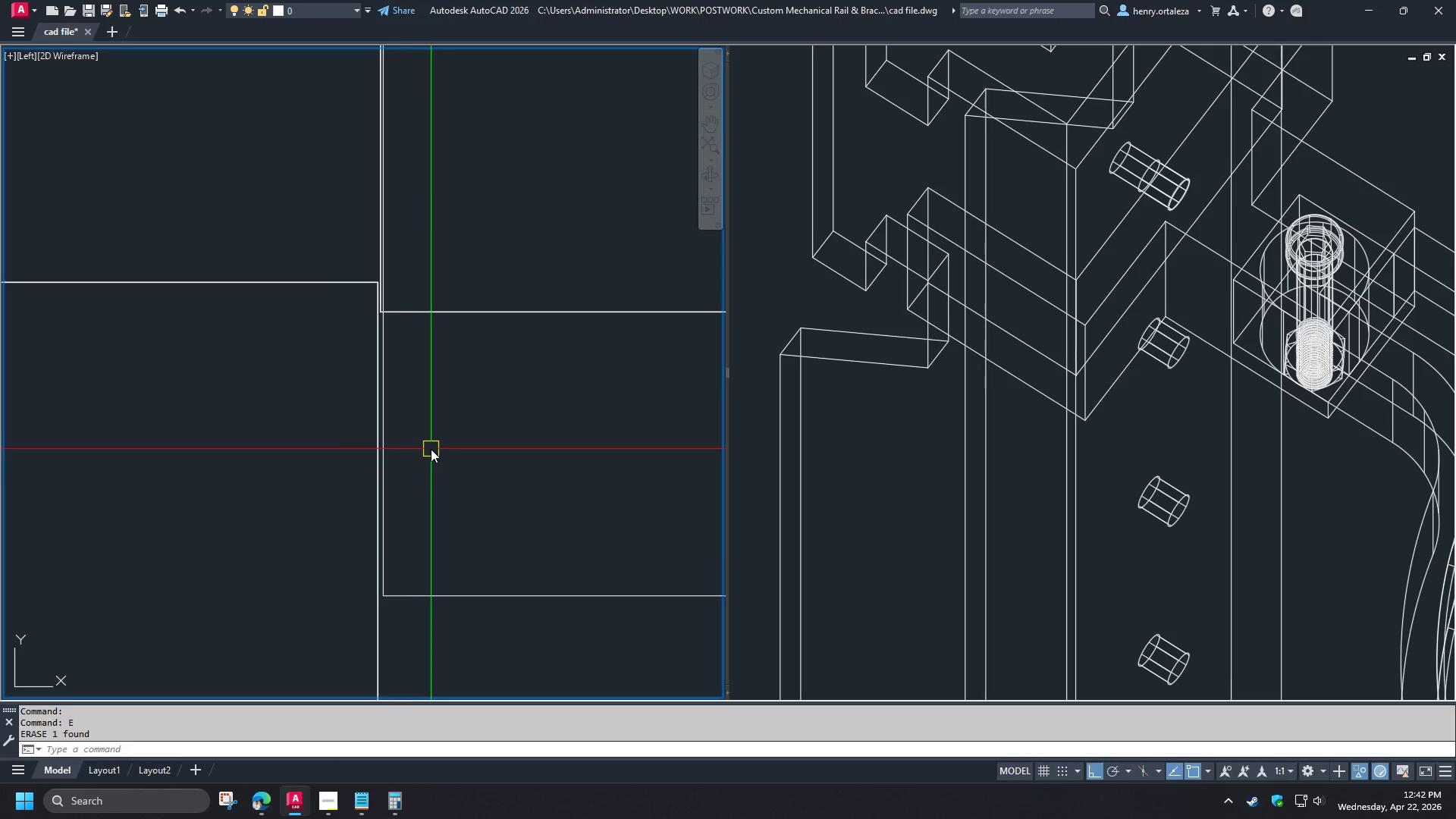 
left_click_drag(start_coordinate=[385, 190], to_coordinate=[394, 205])
 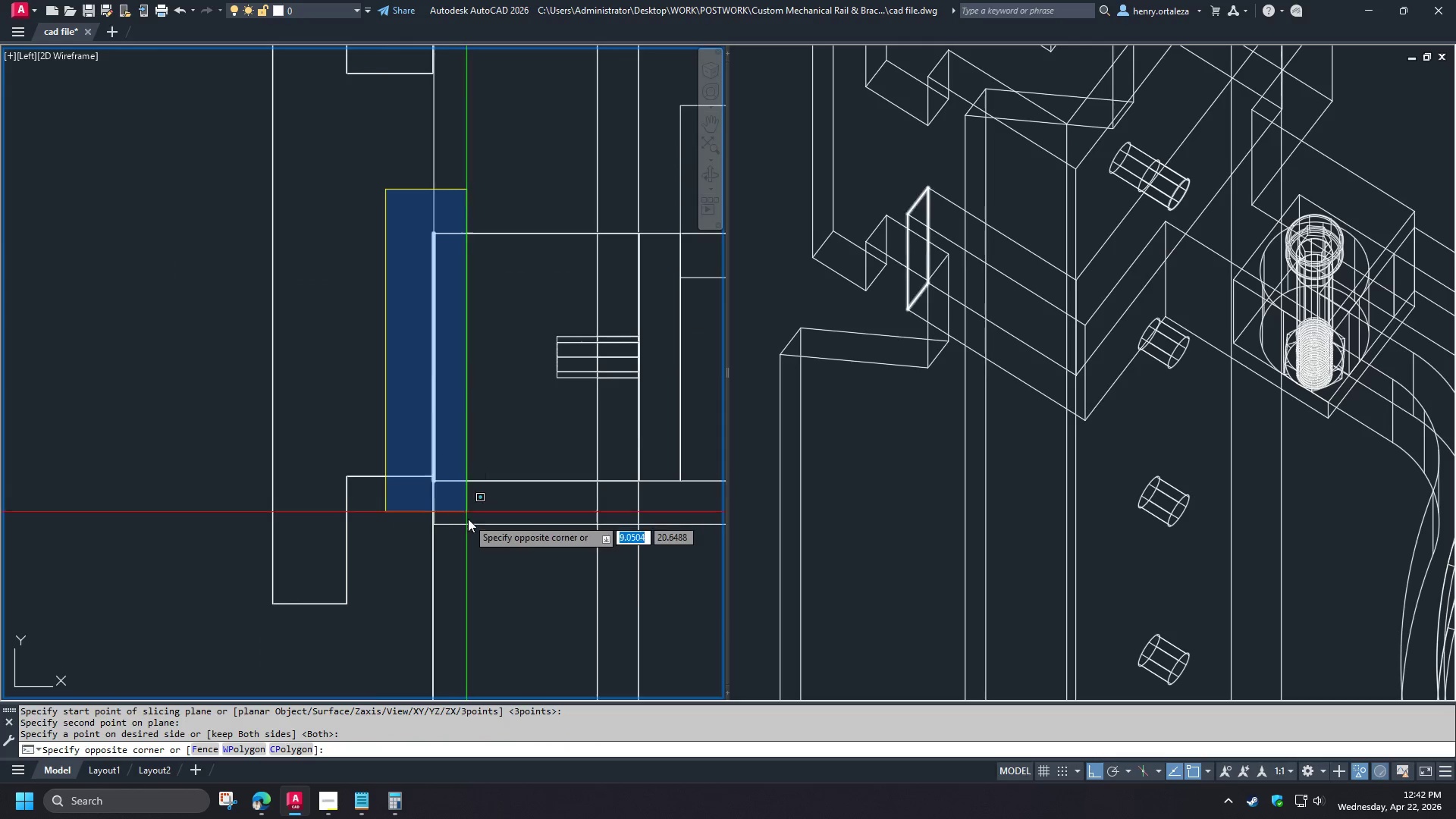 
left_click([469, 520])
 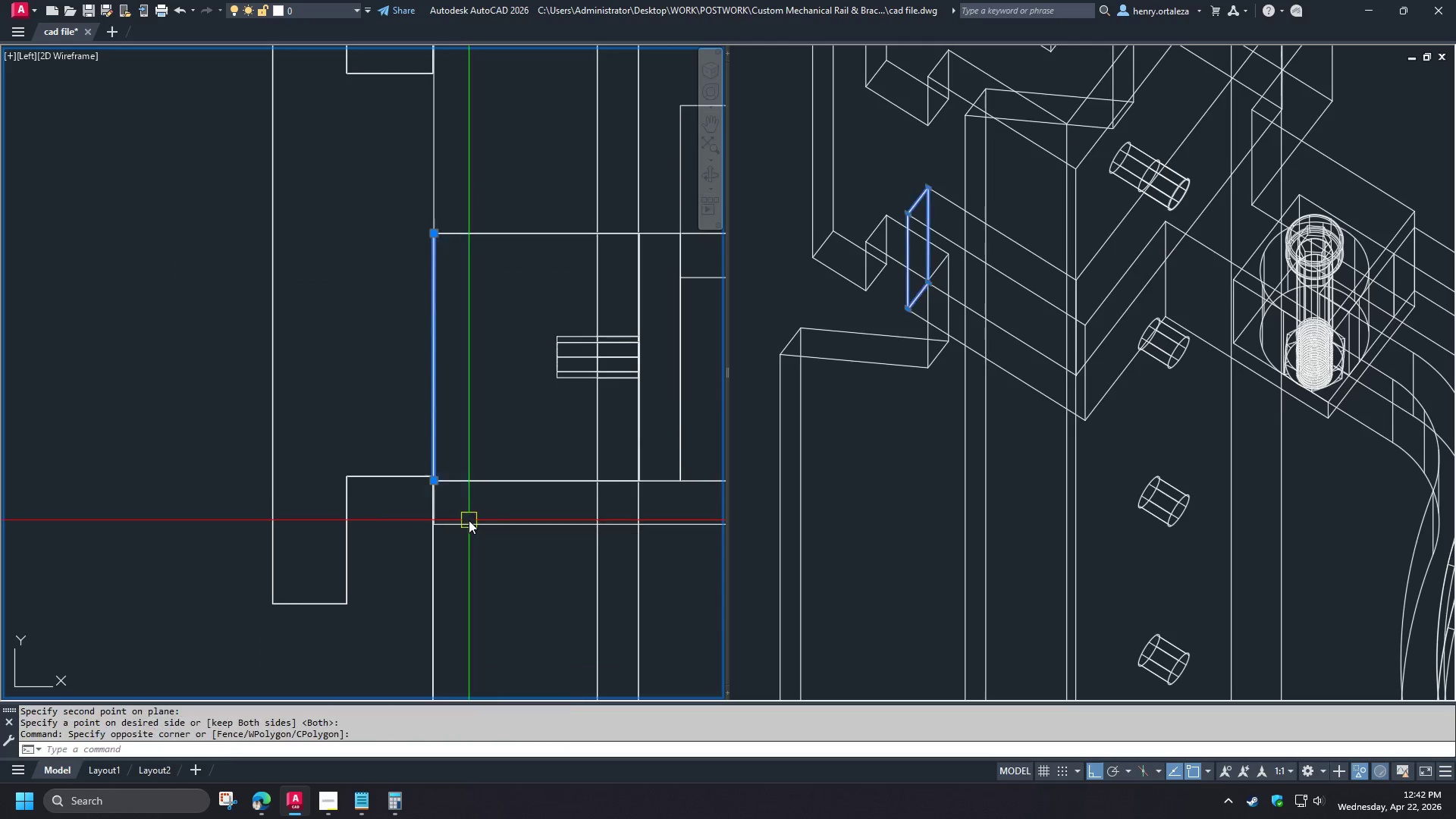 
key(E)
 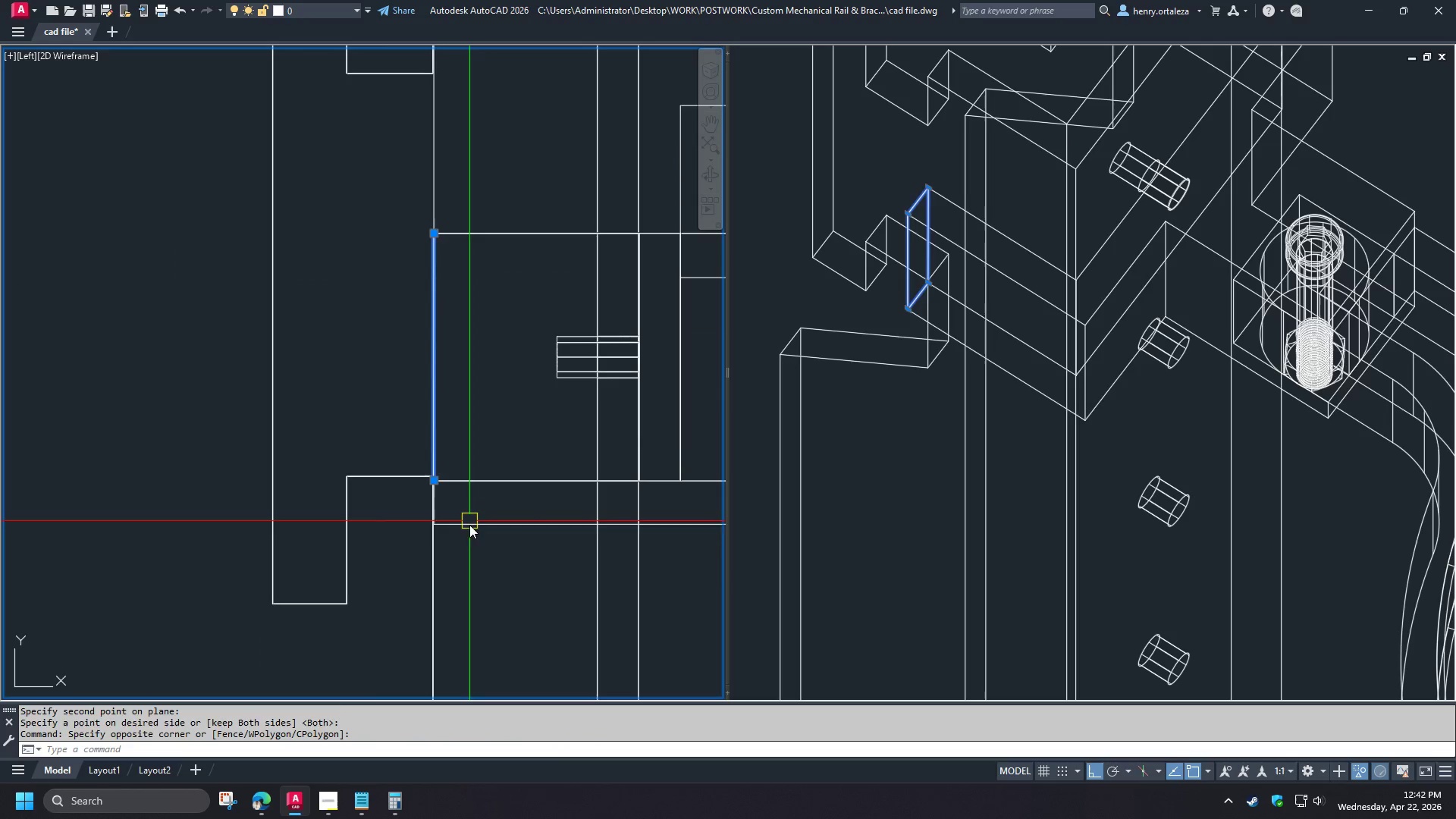 
key(Space)
 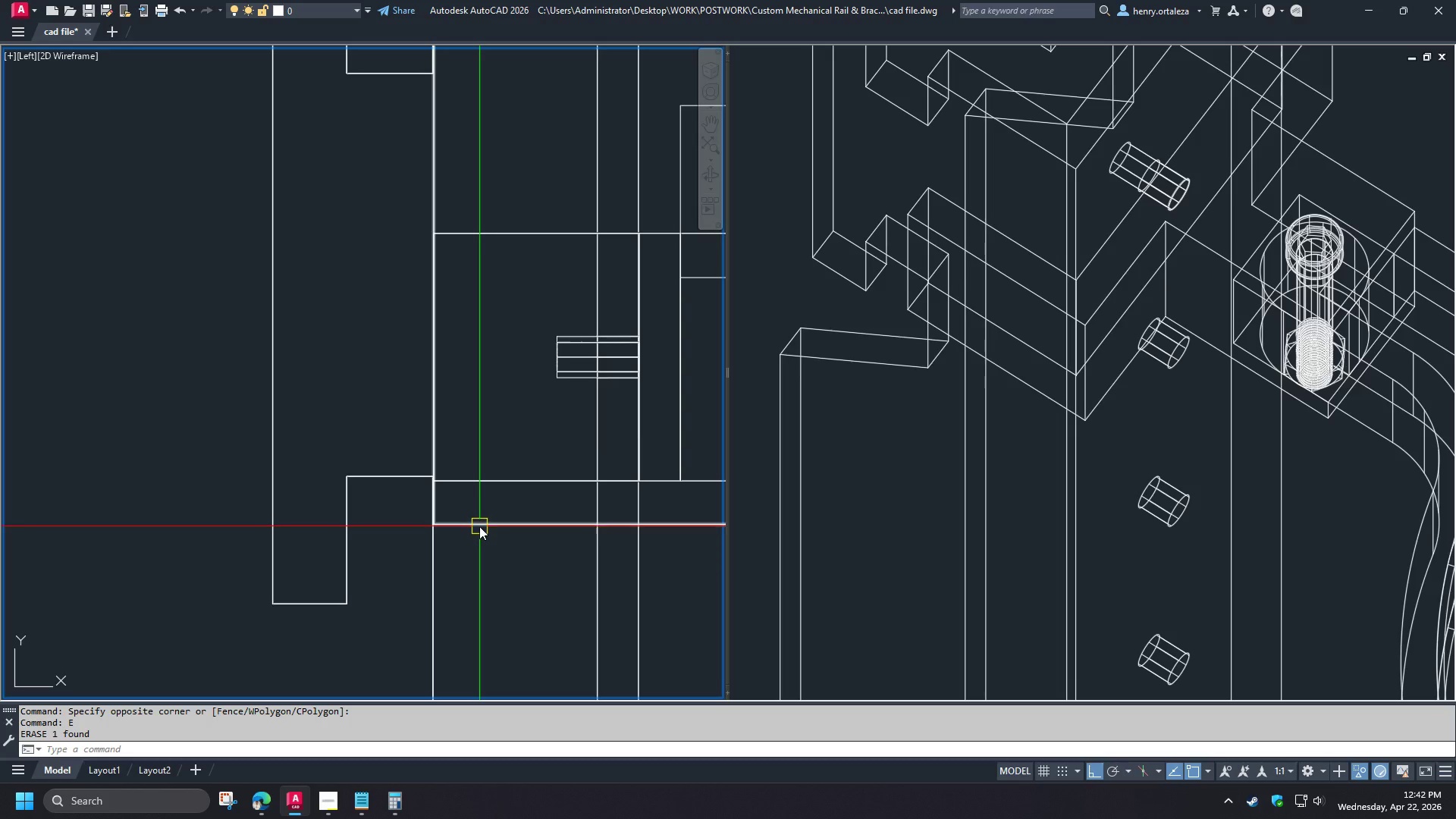 
left_click([479, 526])
 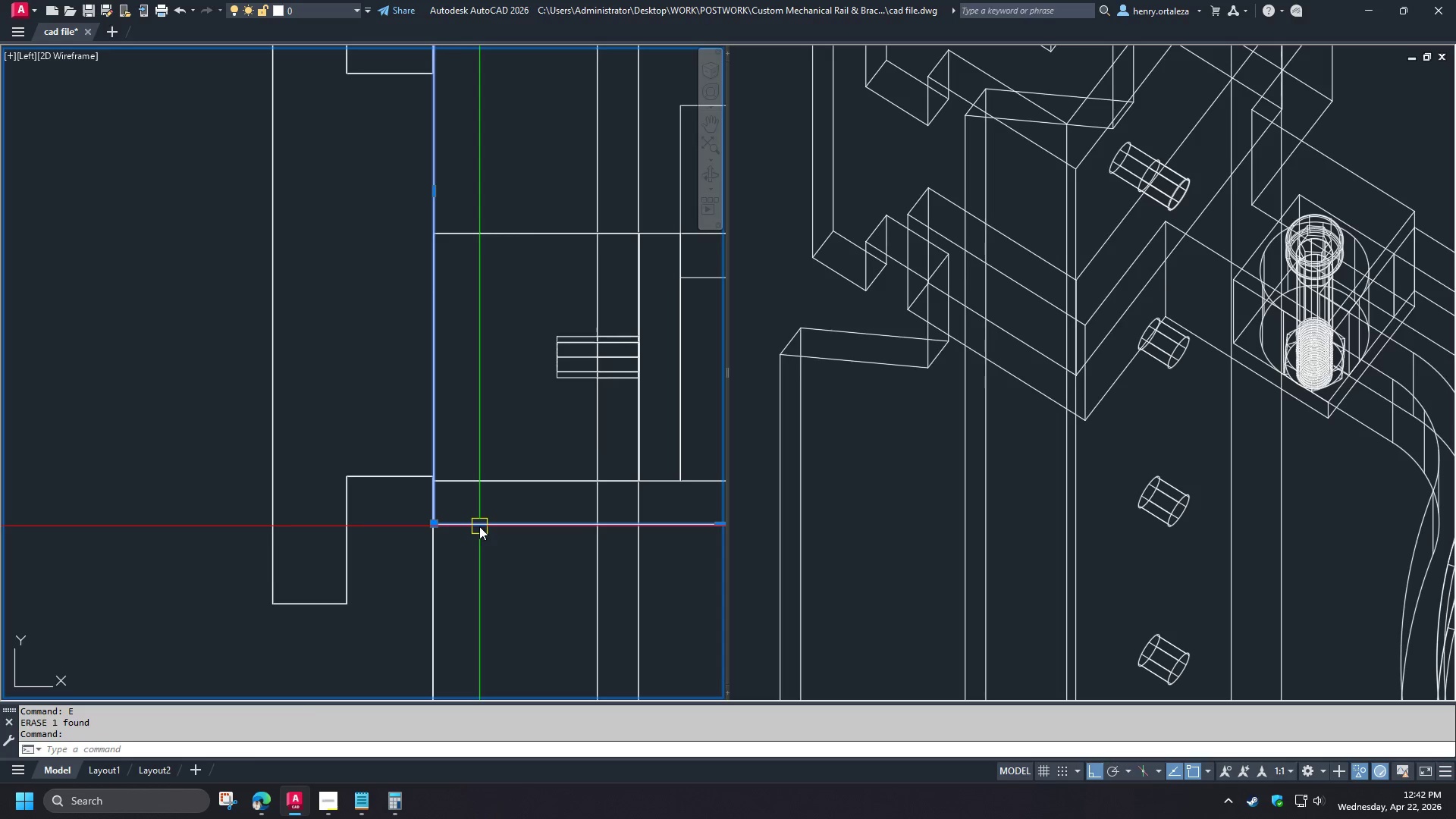 
key(E)
 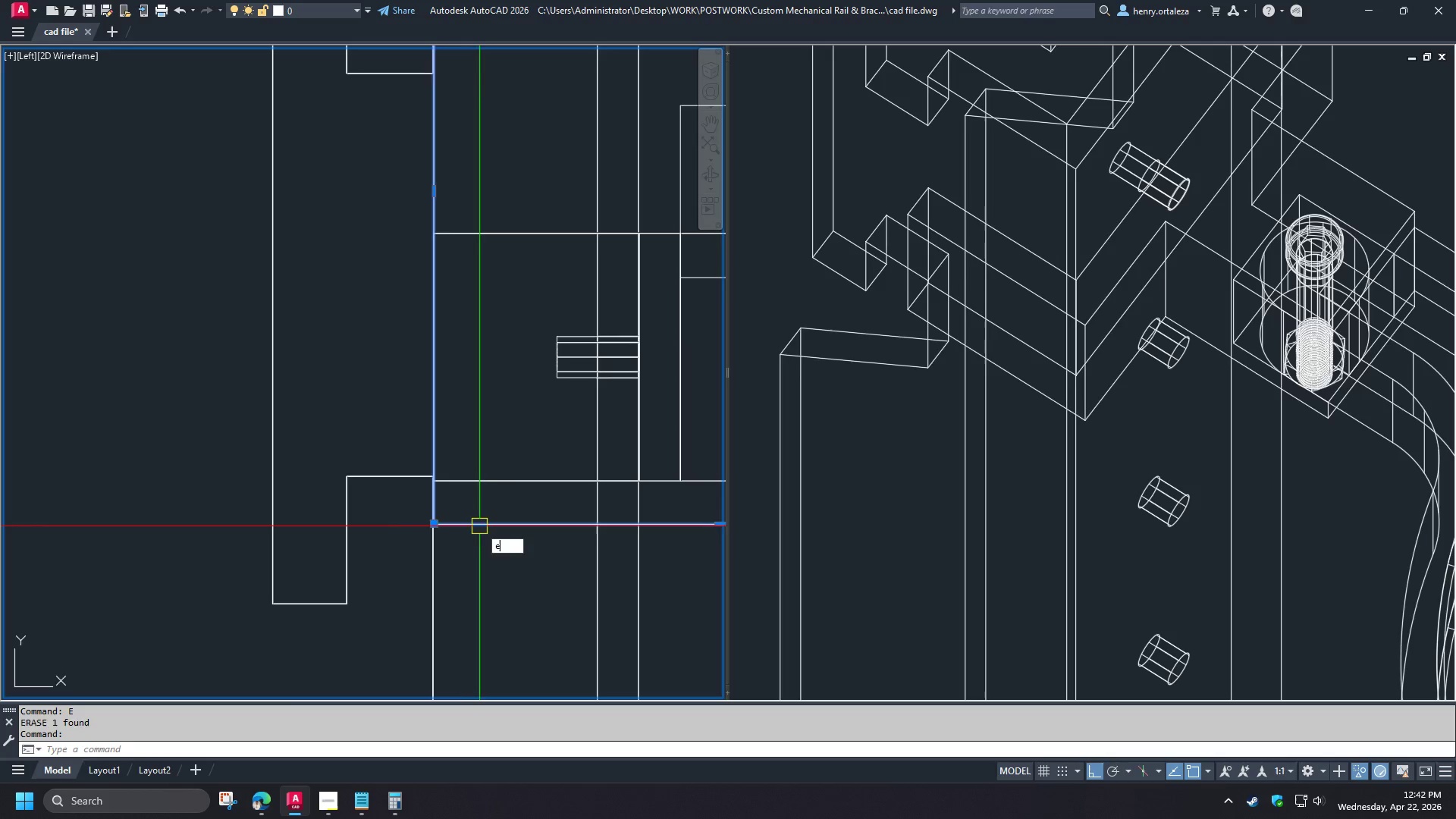 
key(Space)
 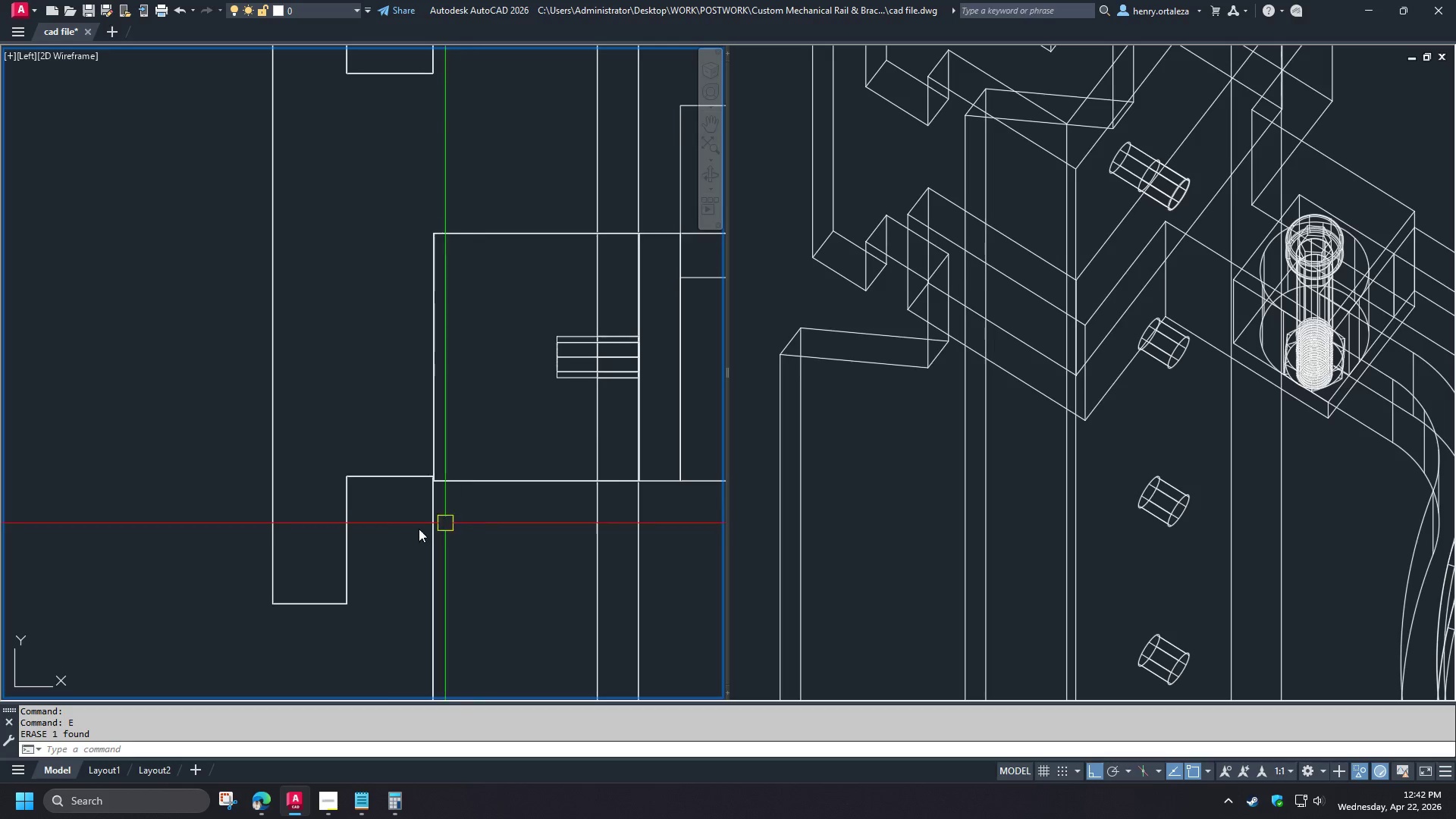 
left_click([902, 507])
 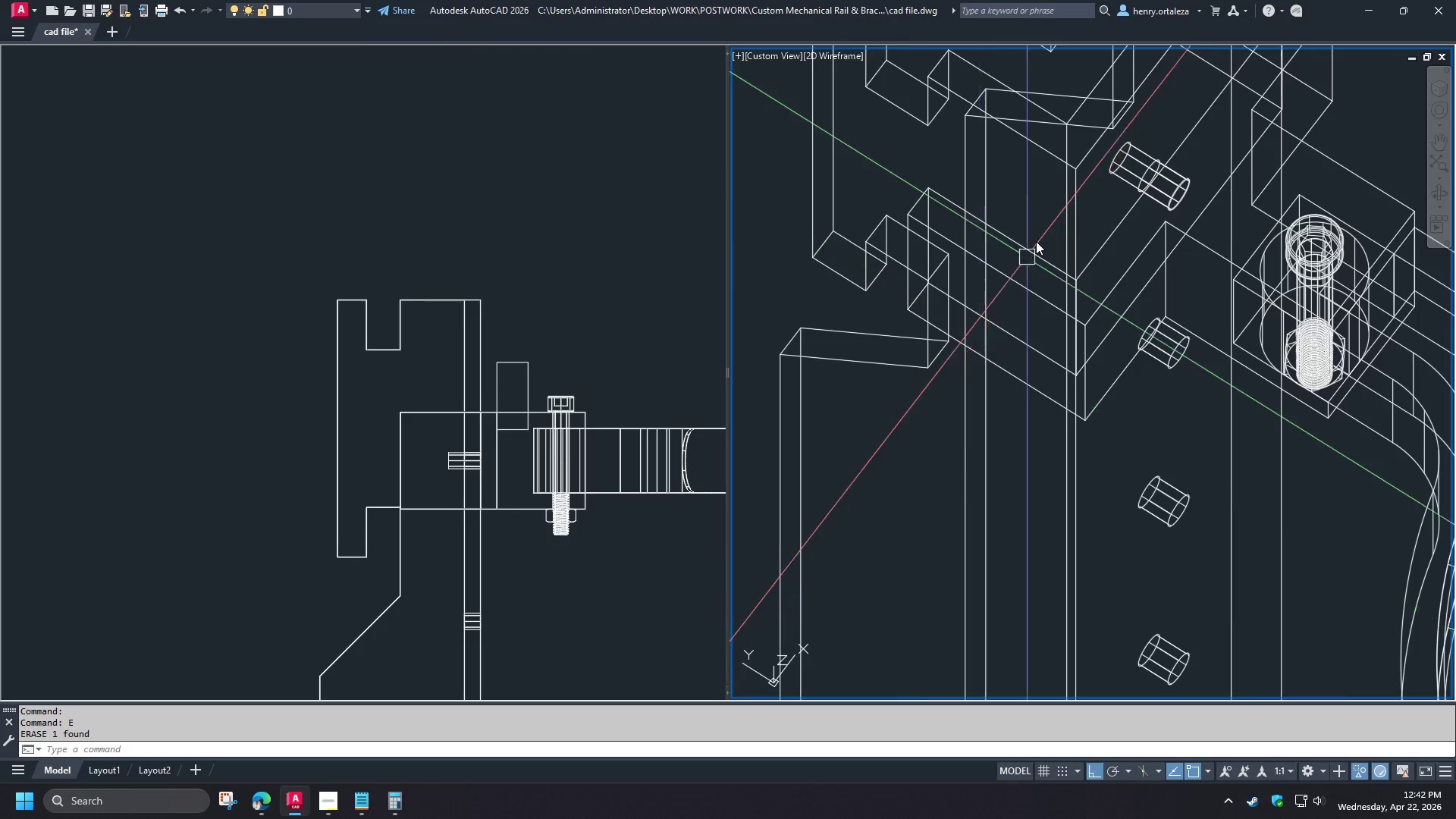 
scroll: coordinate [444, 511], scroll_direction: down, amount: 4.0
 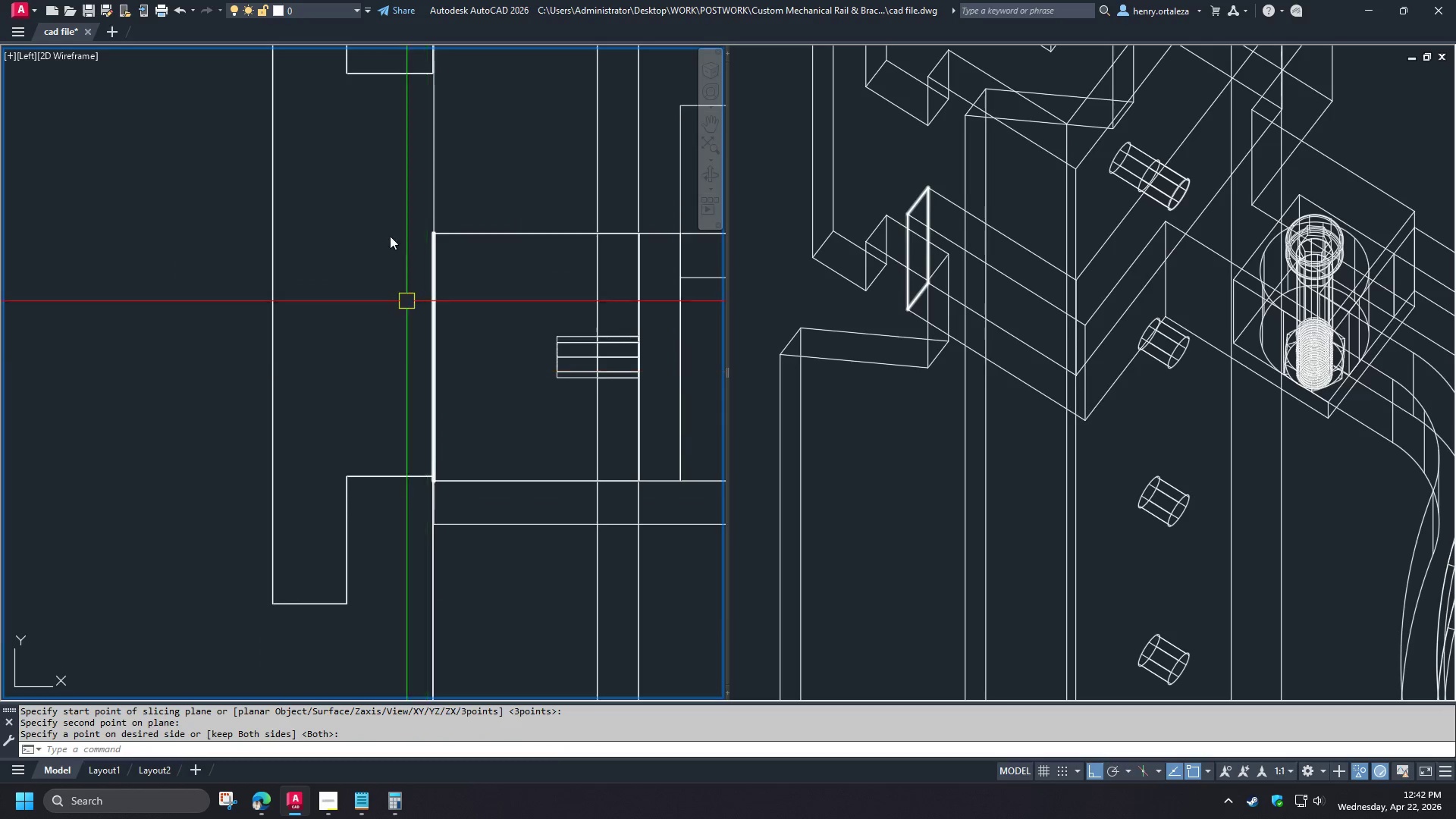 
type(di )
 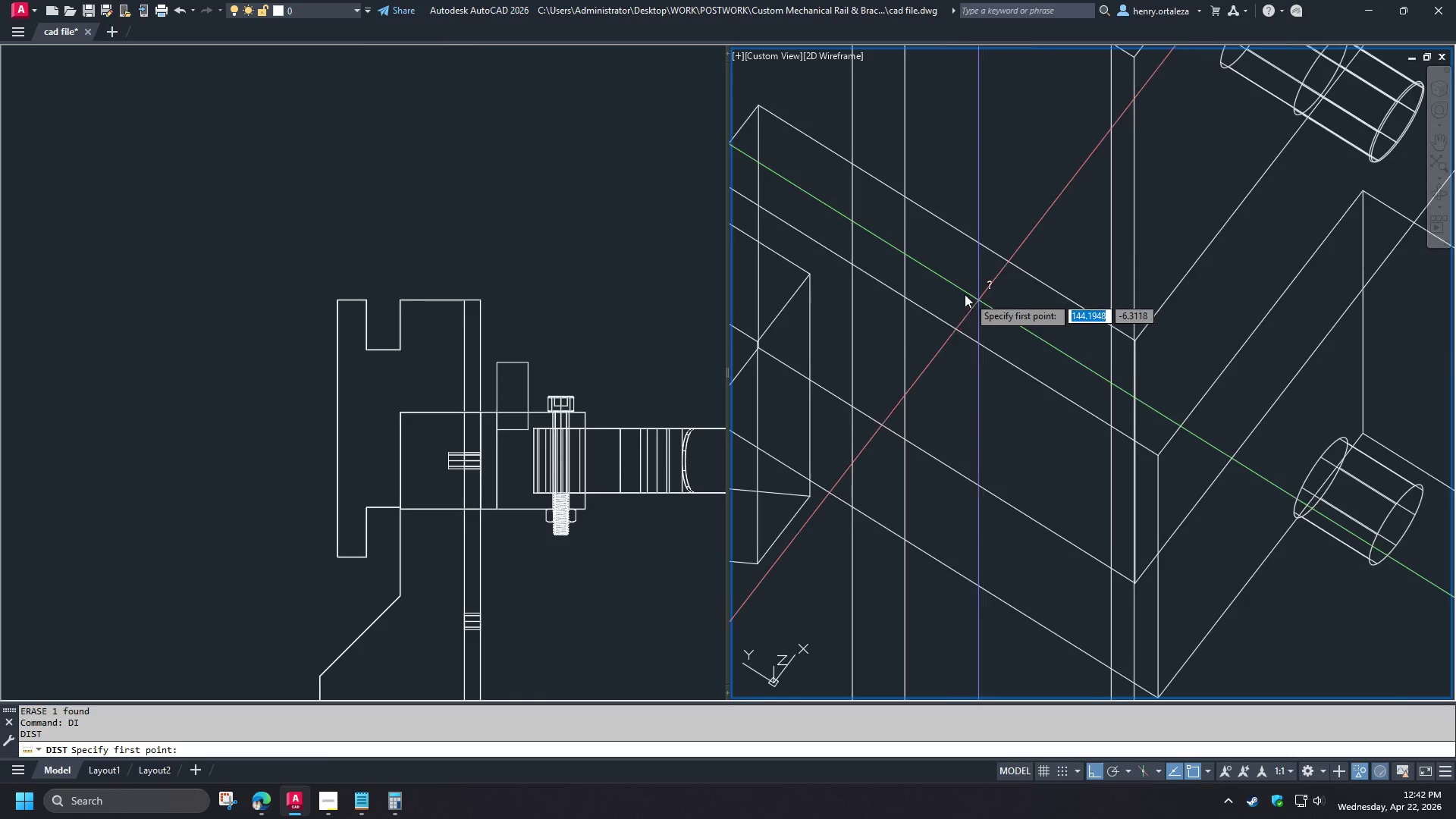 
left_click([868, 248])
 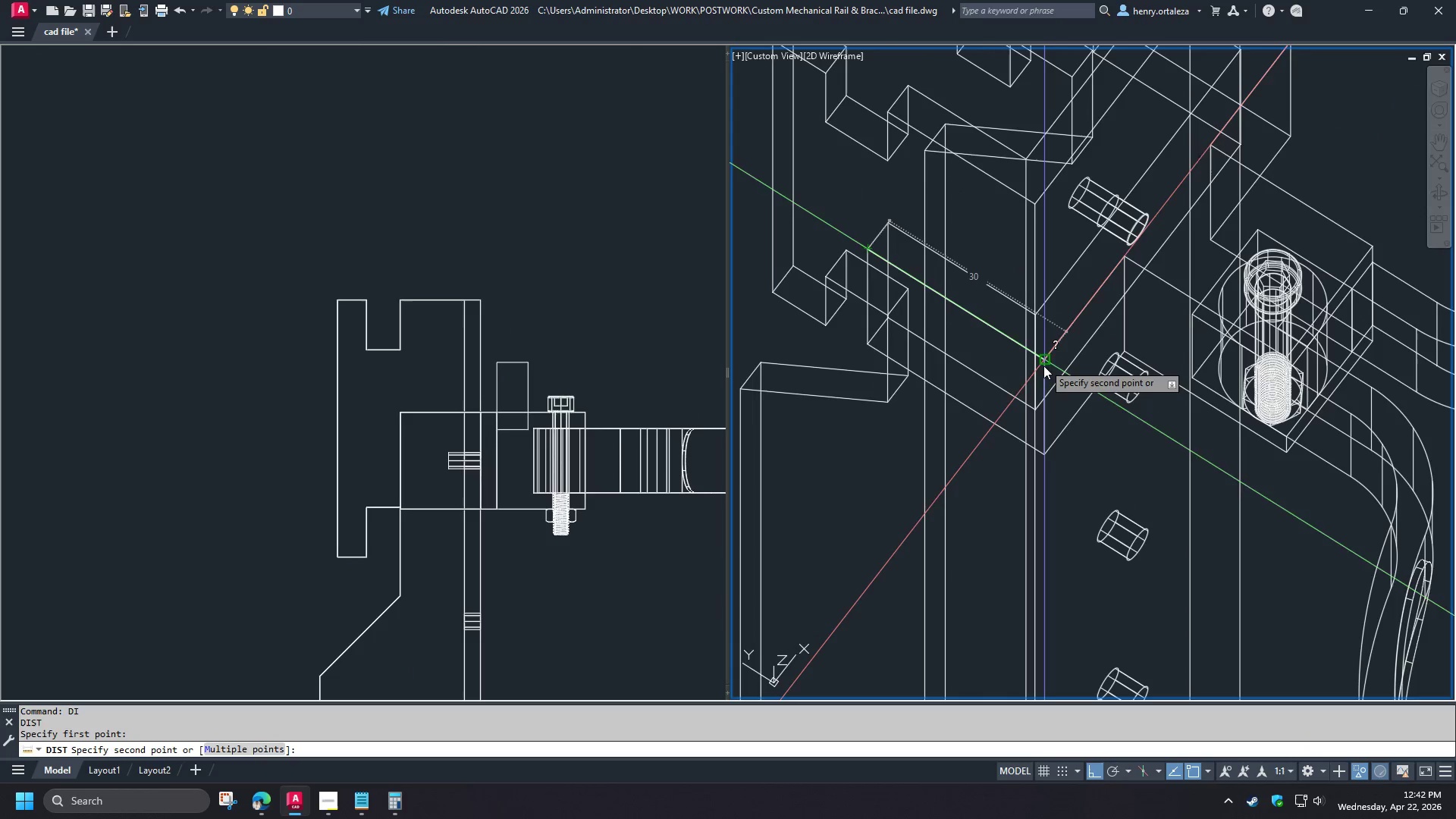 
scroll: coordinate [378, 527], scroll_direction: down, amount: 2.0
 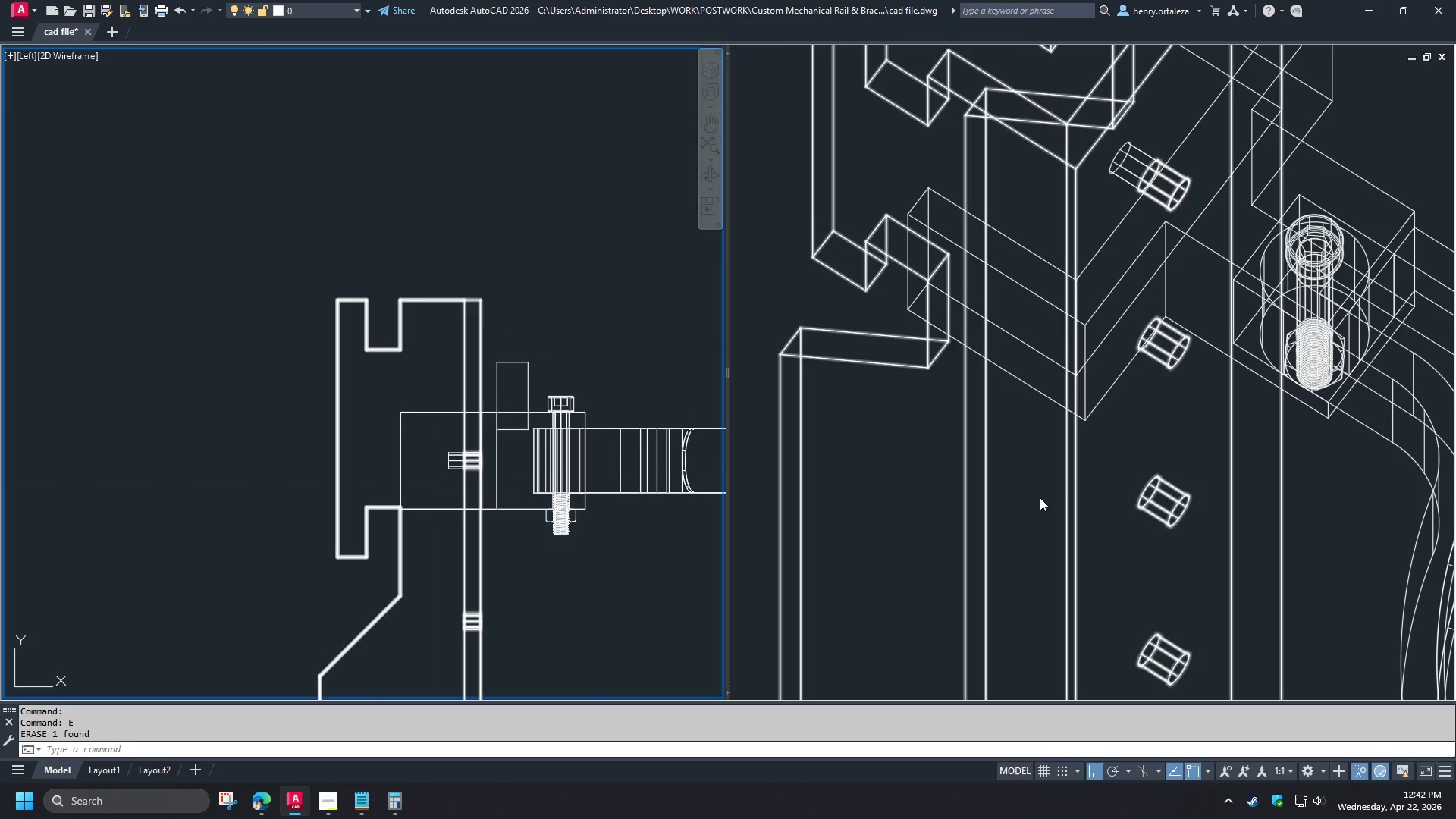 
key(Escape)
 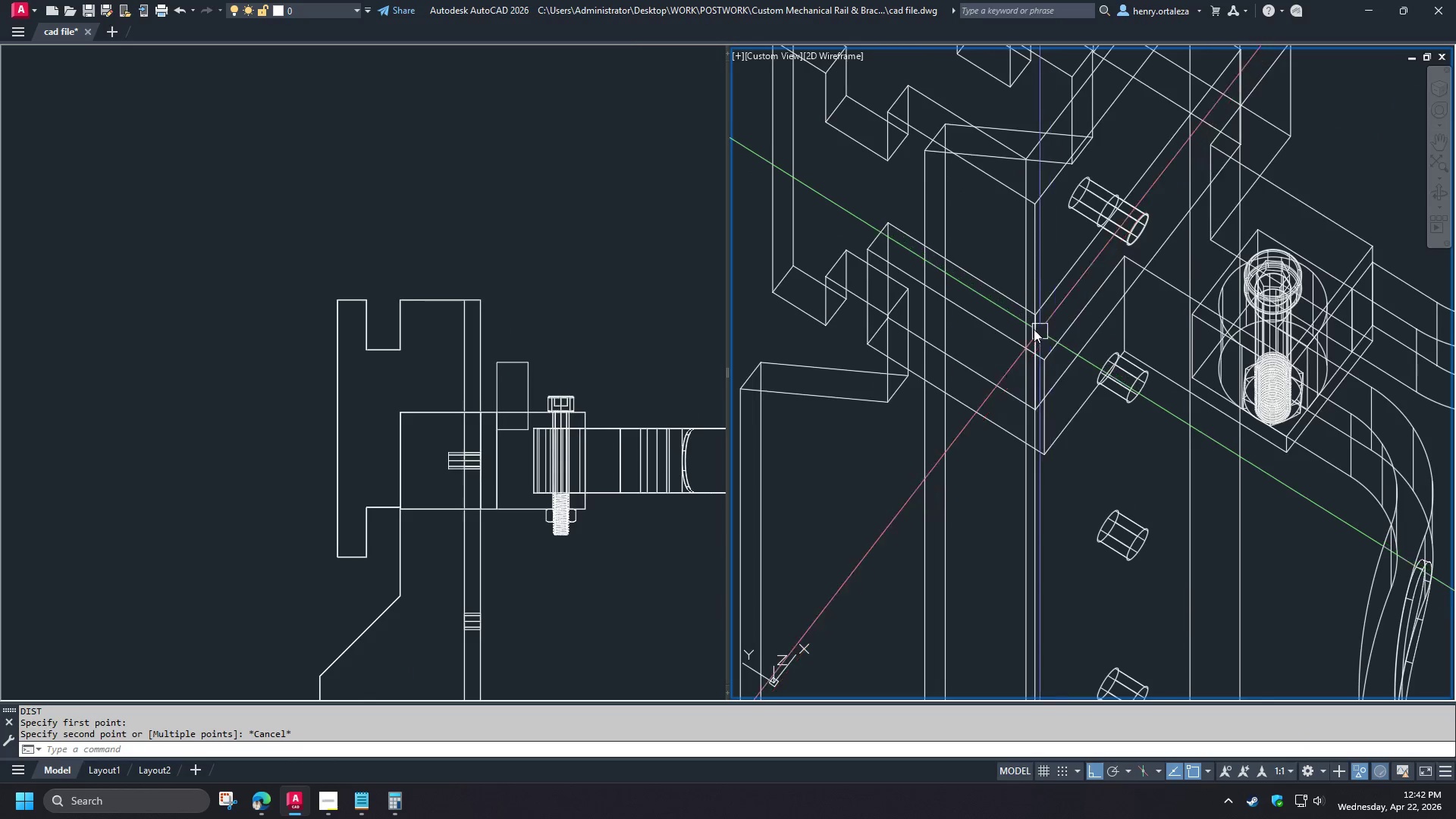 
key(Space)
 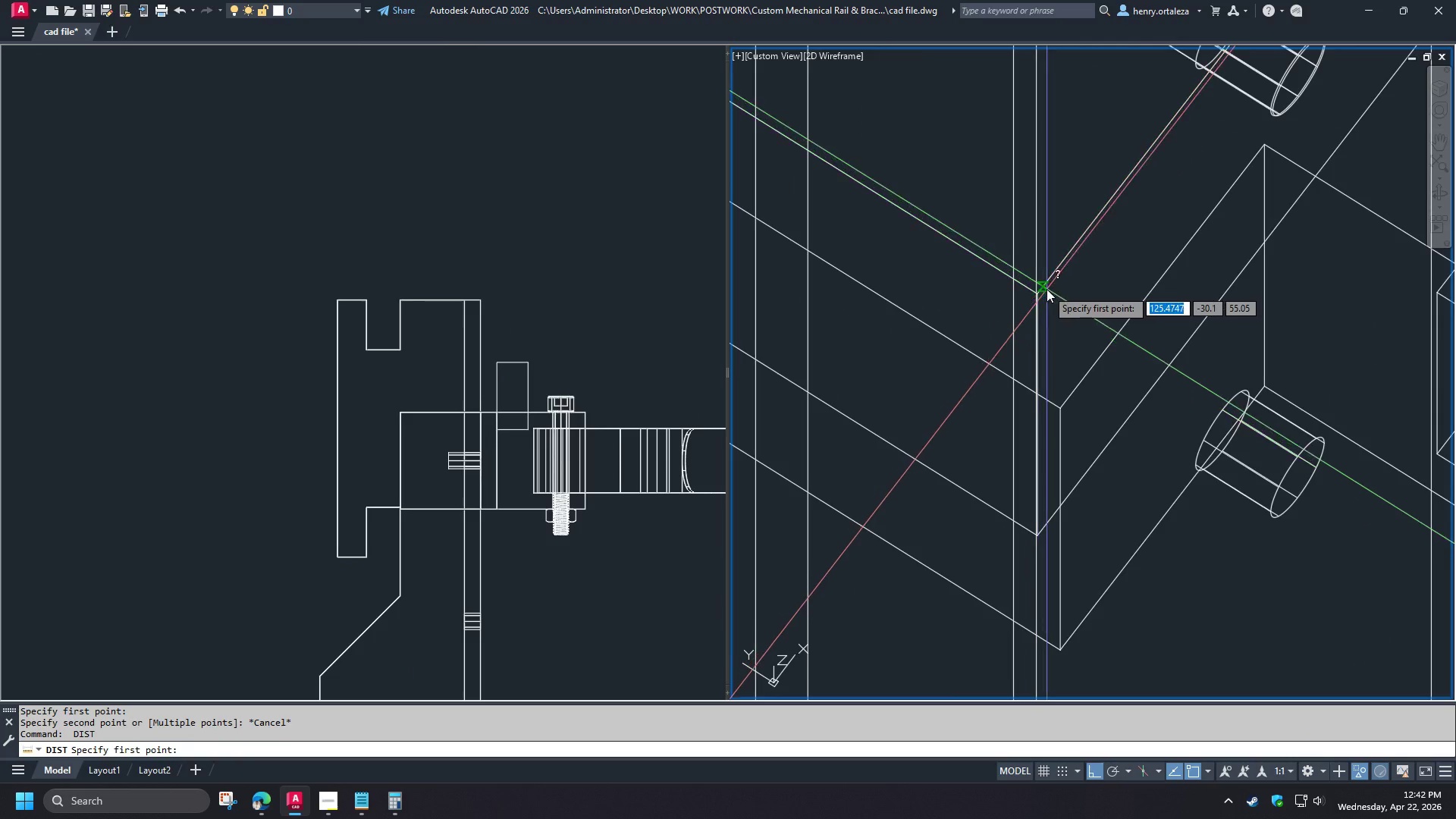 
scroll: coordinate [1036, 241], scroll_direction: up, amount: 2.0
 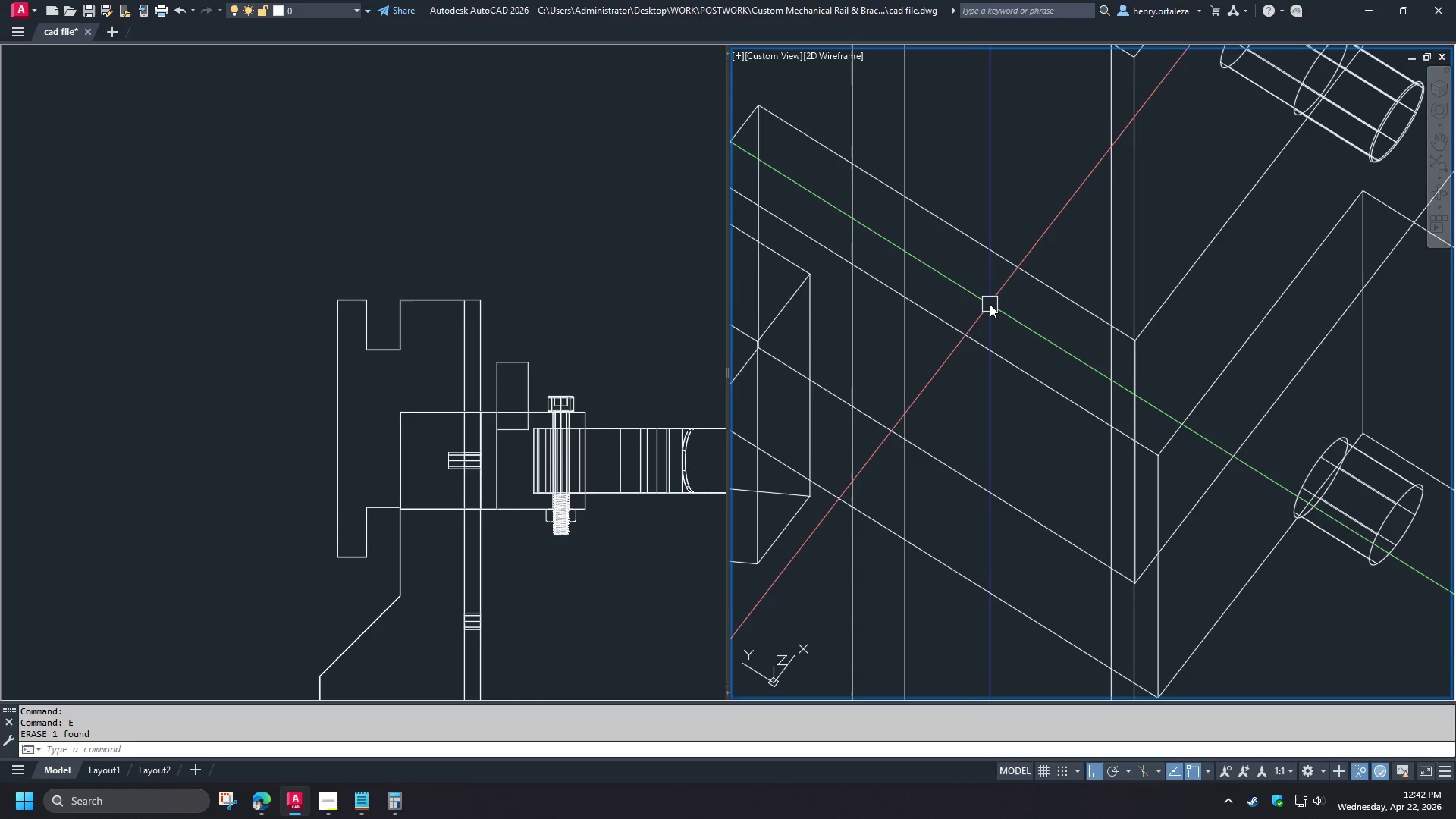 
type(end )
 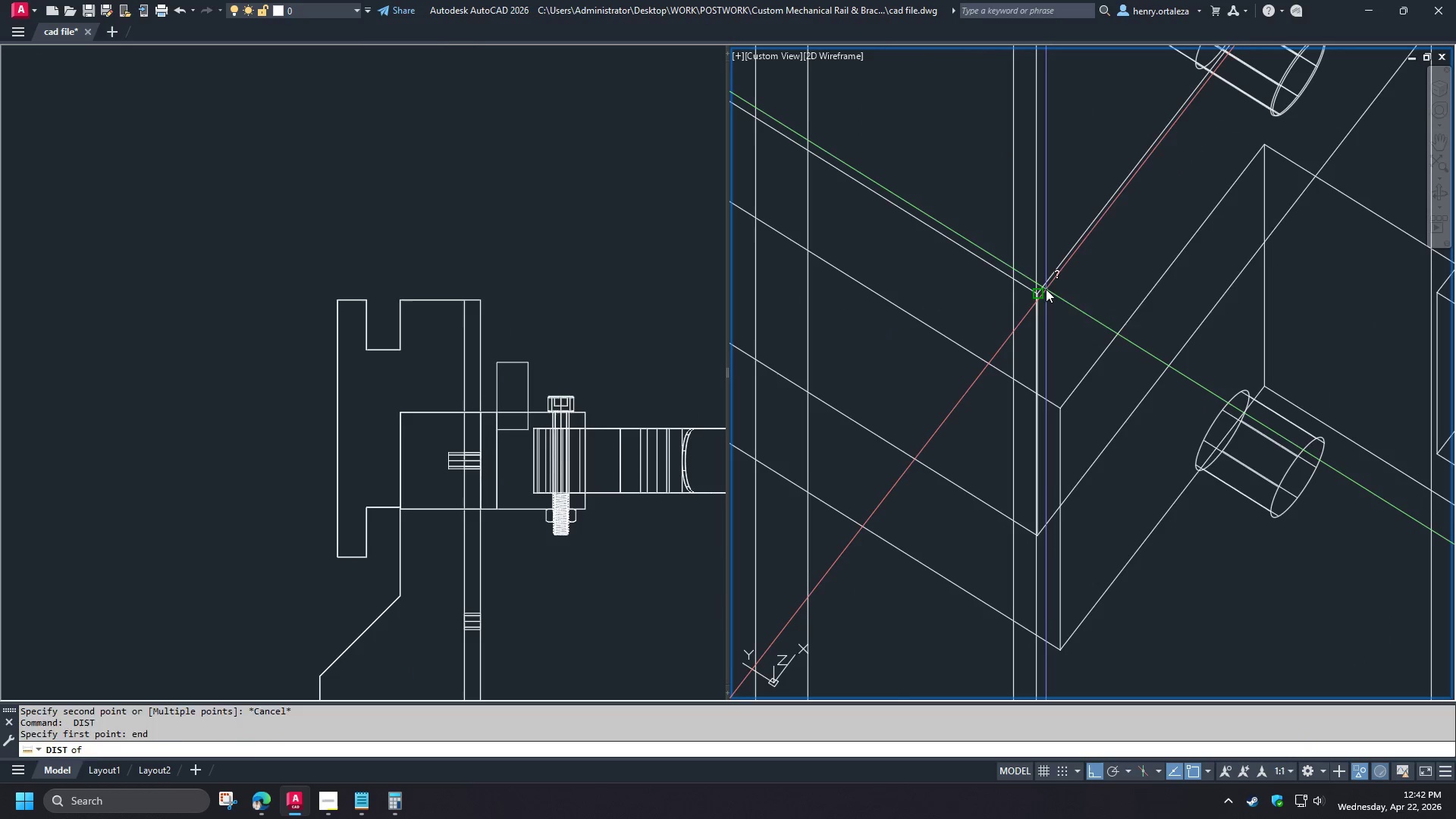 
left_click([1046, 289])
 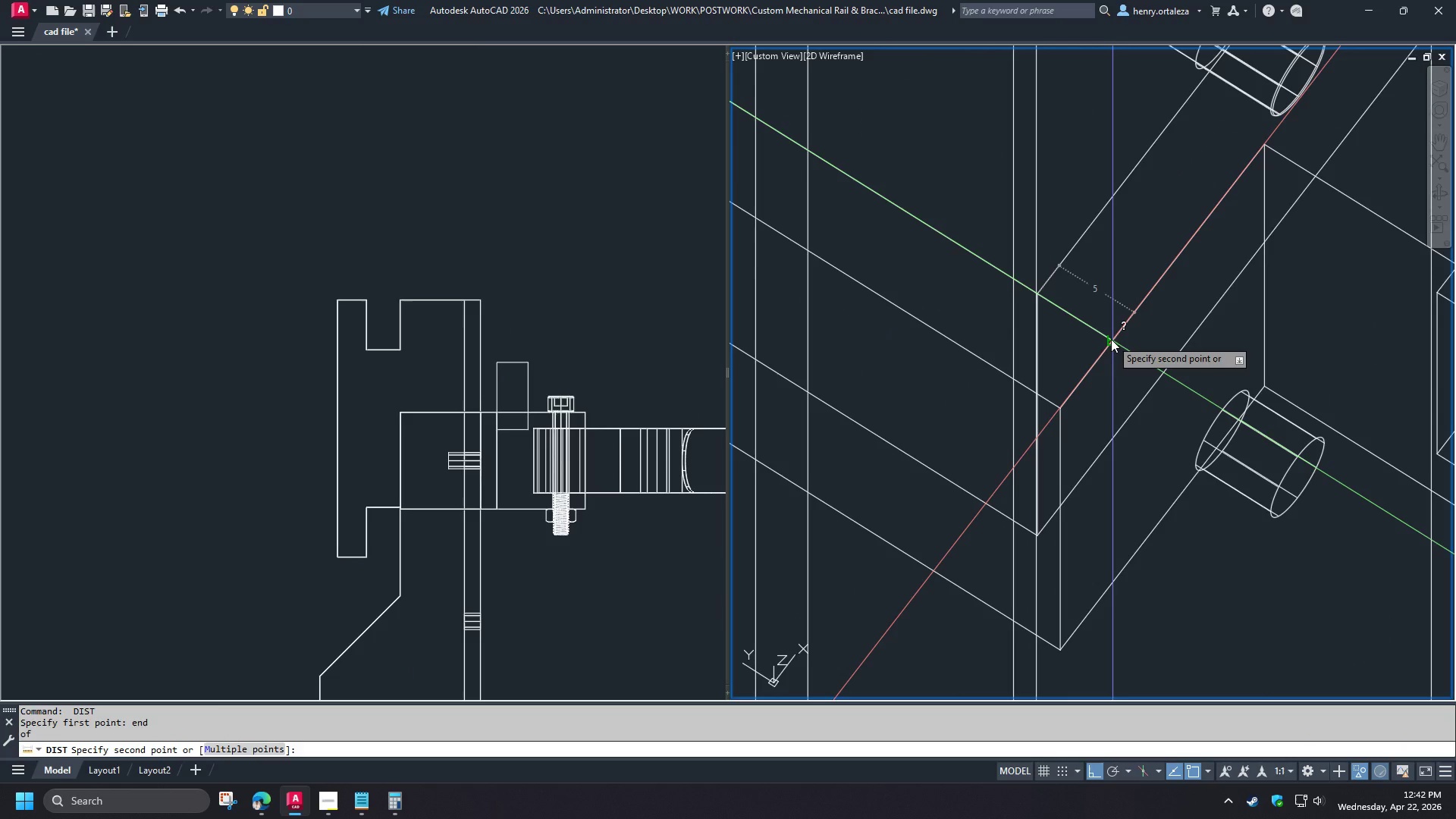 
scroll: coordinate [968, 297], scroll_direction: down, amount: 2.0
 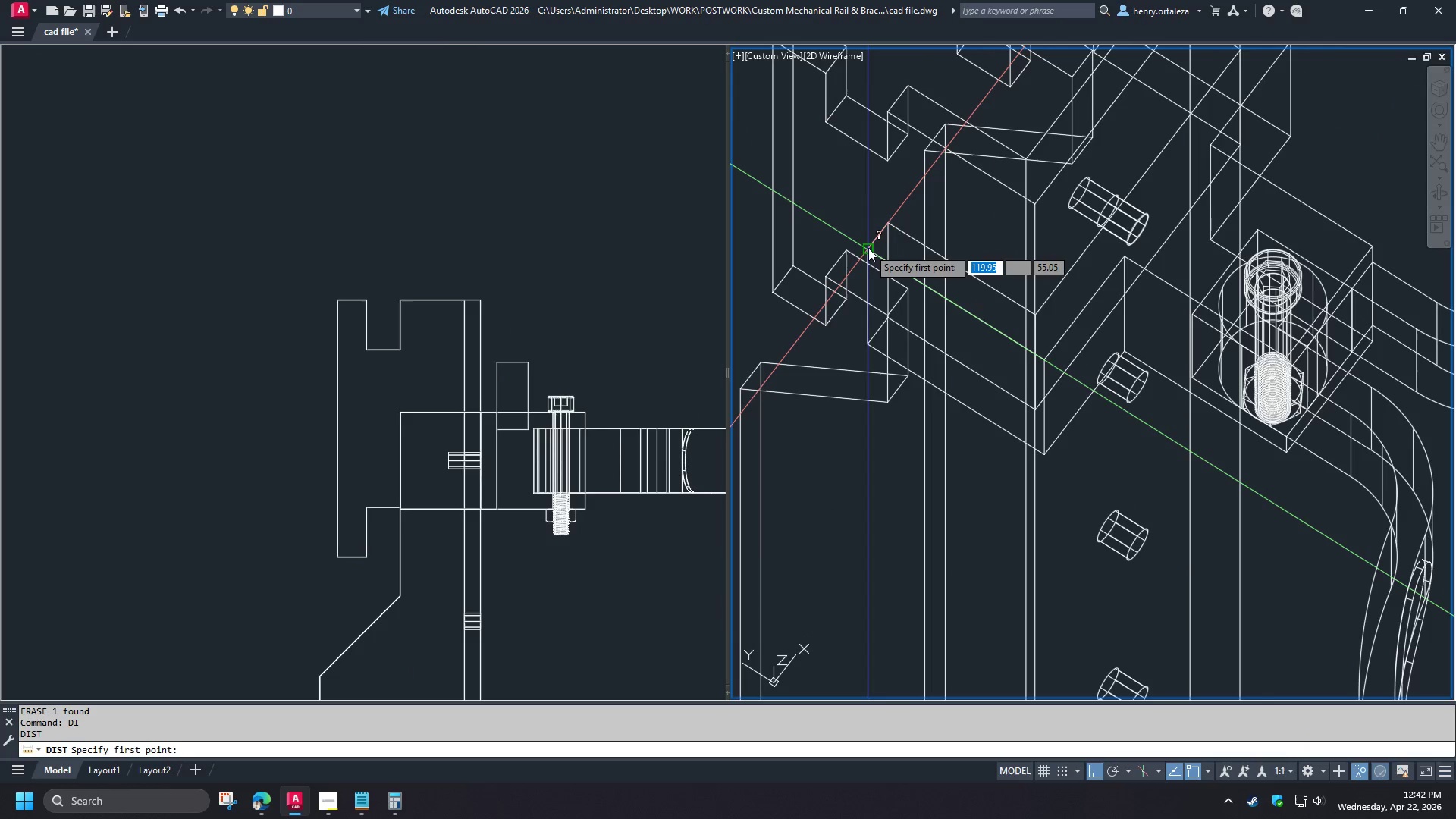 
key(Escape)
 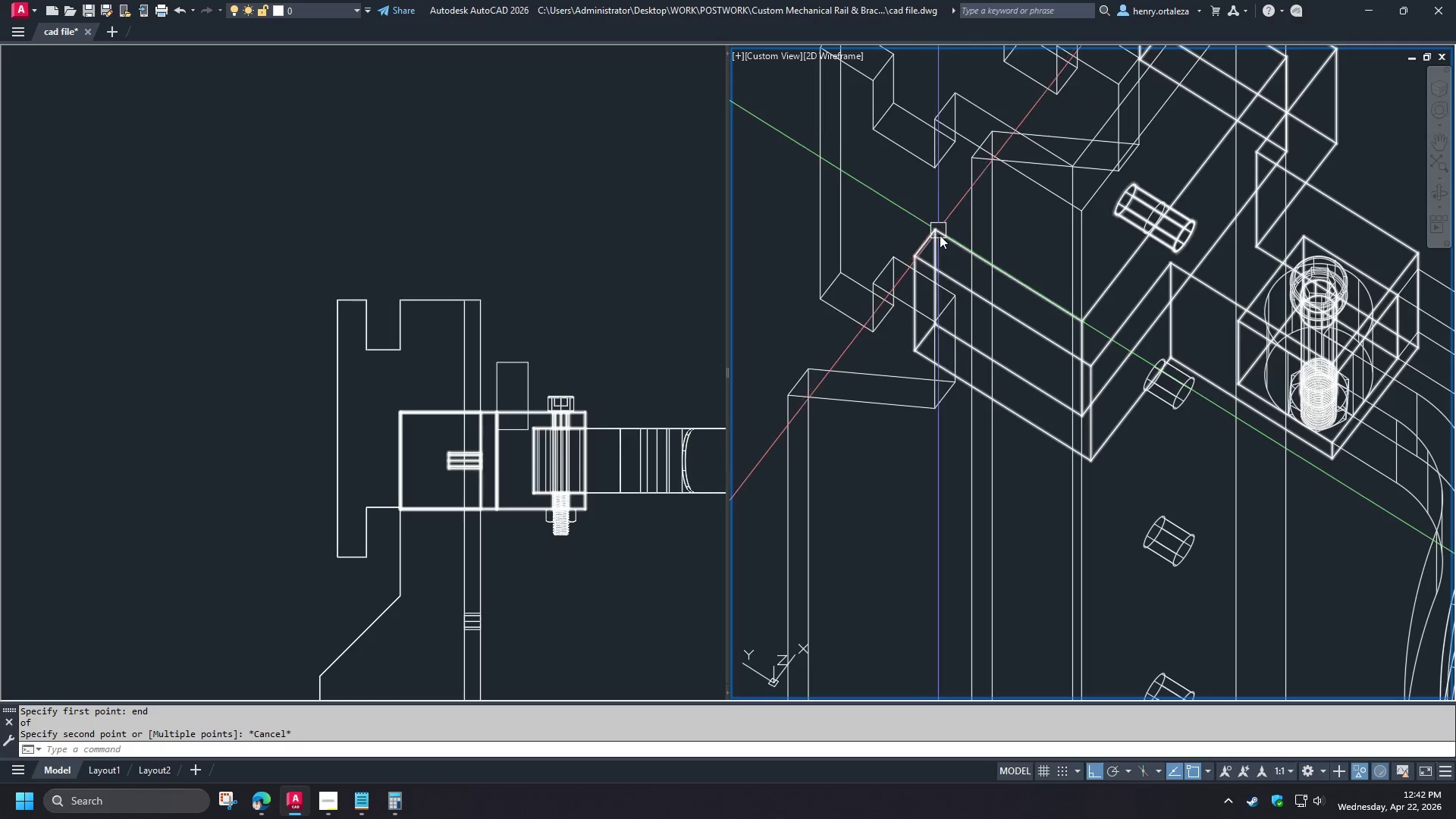 
scroll: coordinate [1031, 327], scroll_direction: up, amount: 2.0
 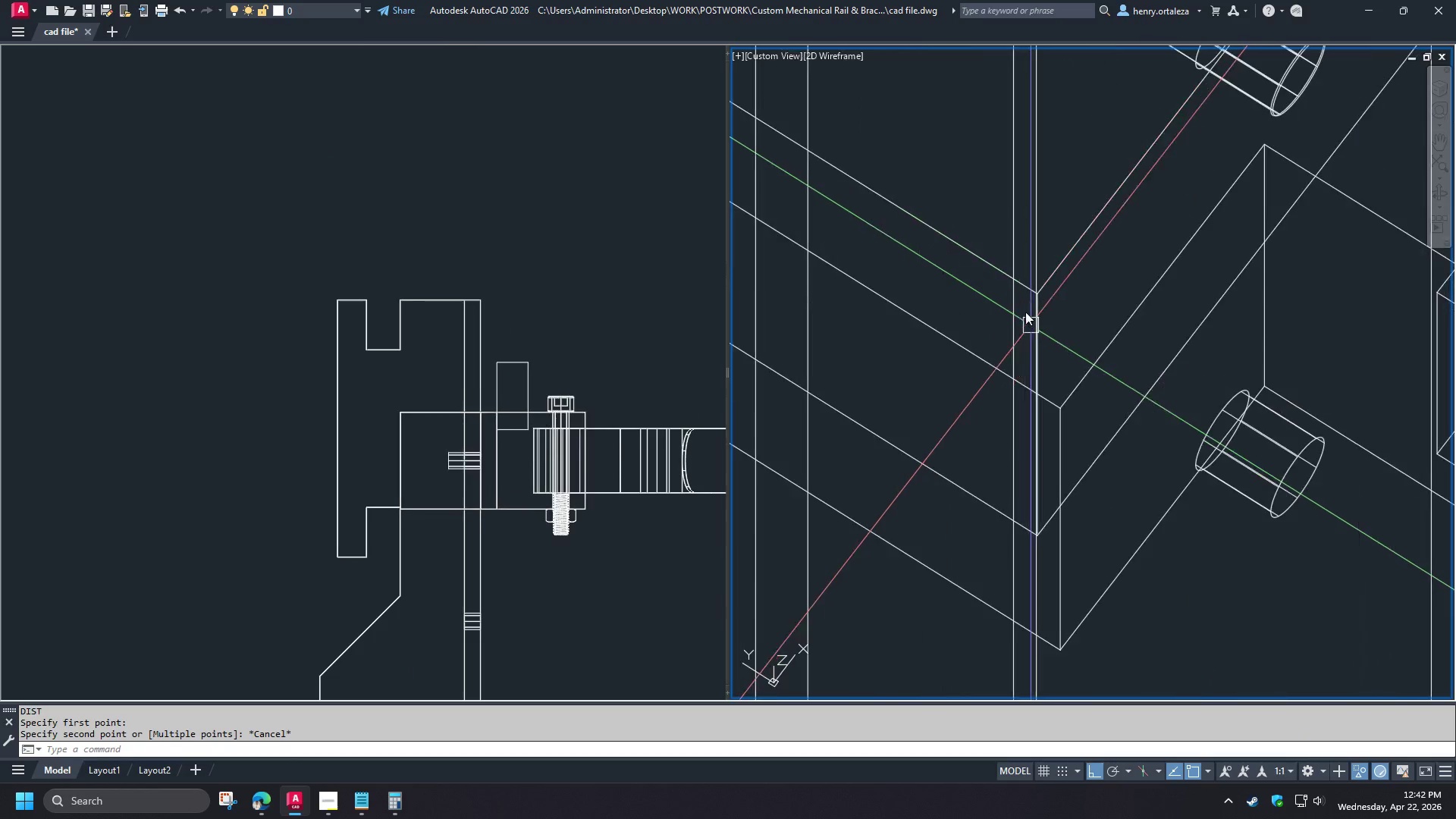 
type(re )
 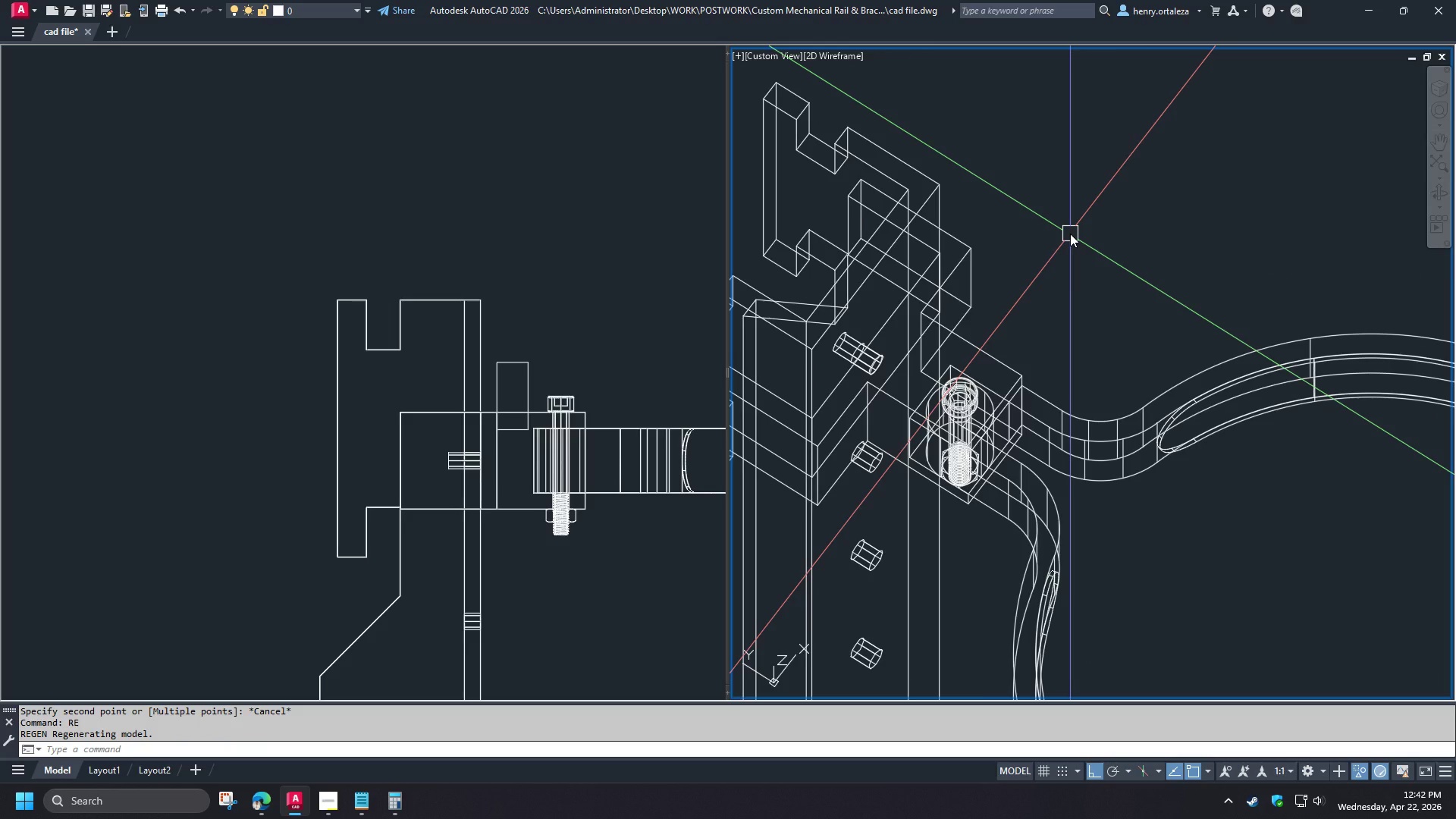 
scroll: coordinate [941, 240], scroll_direction: down, amount: 4.0
 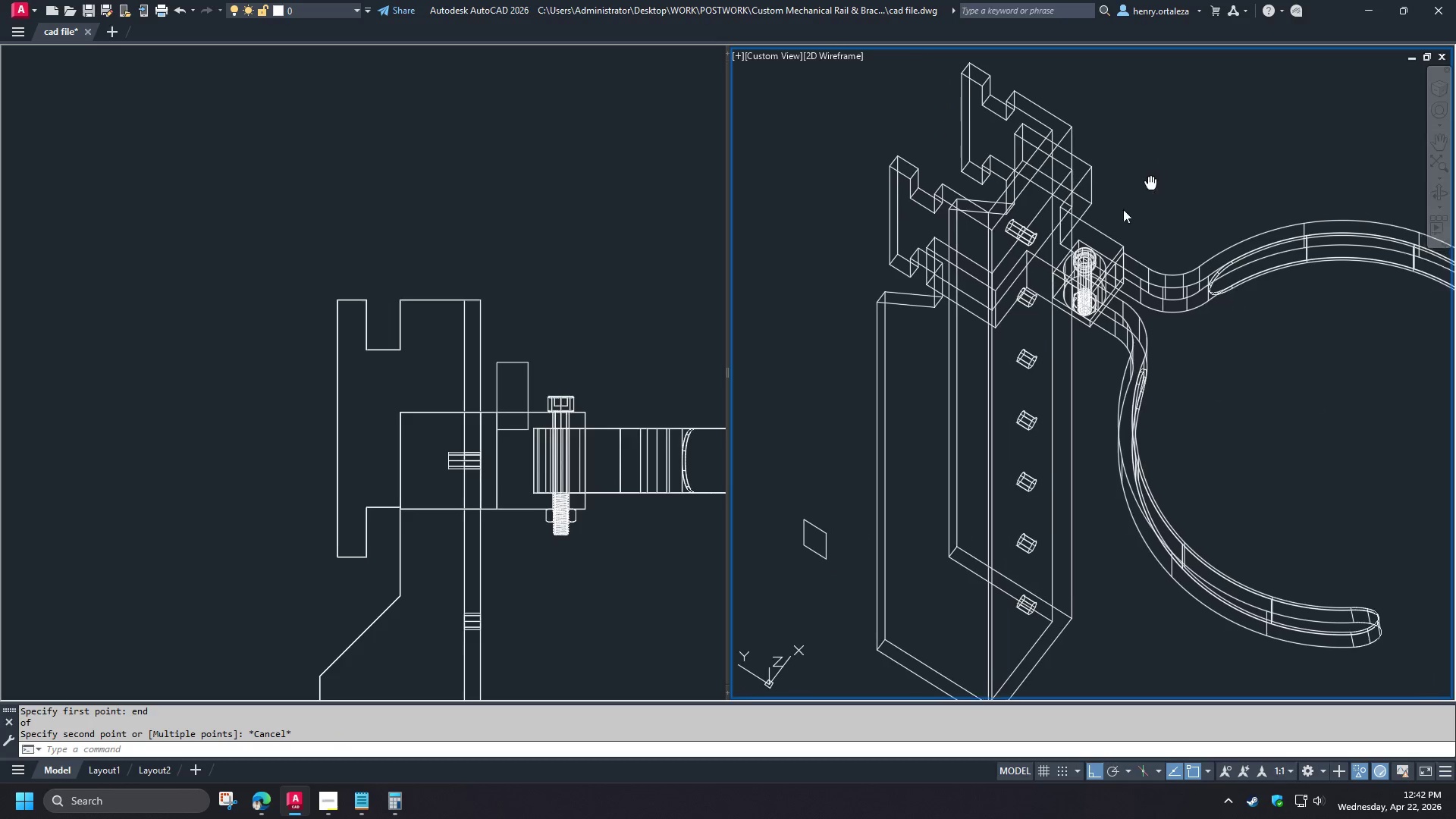 
scroll: coordinate [1065, 275], scroll_direction: up, amount: 1.0
 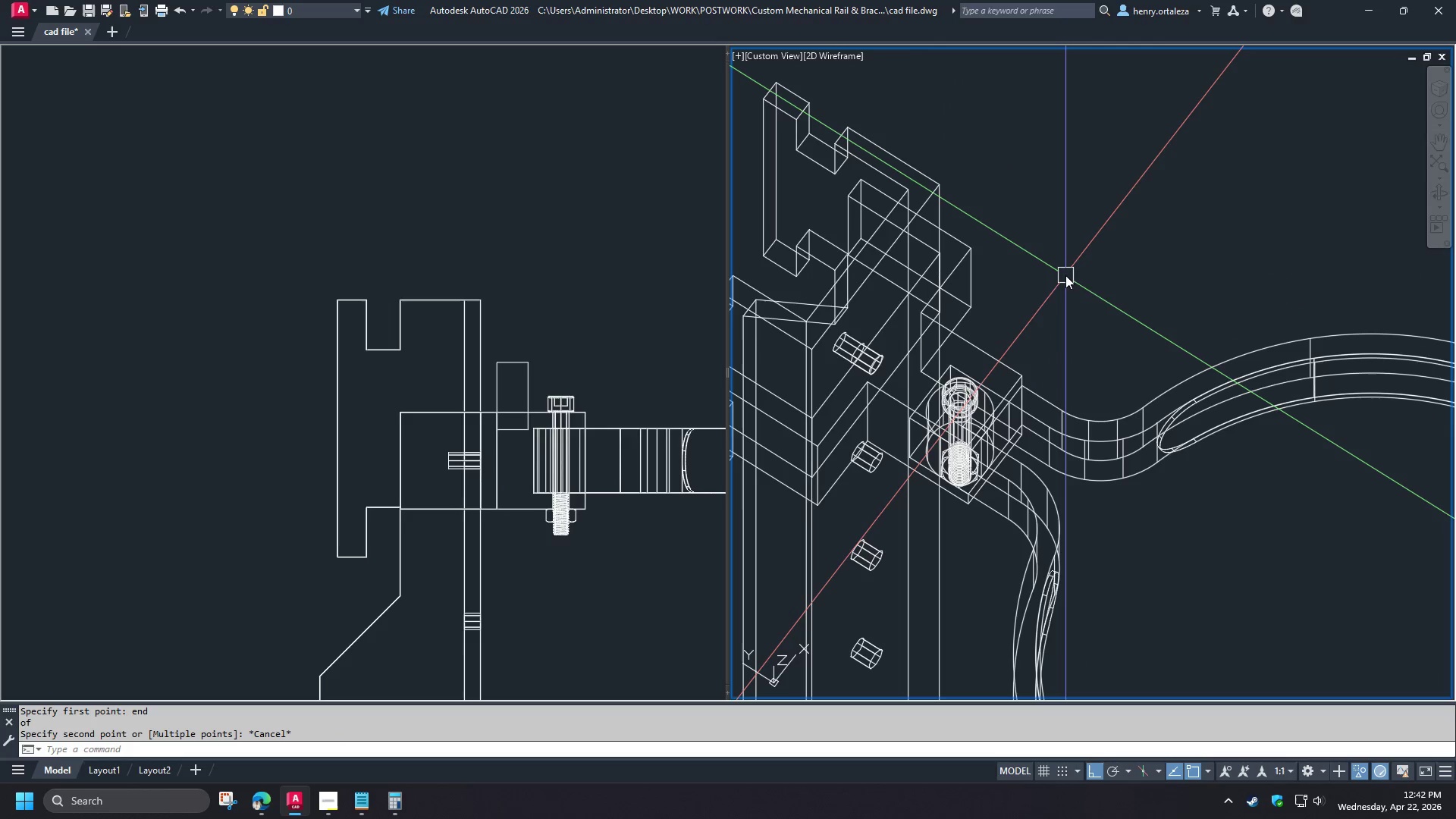 
wait(5.83)
 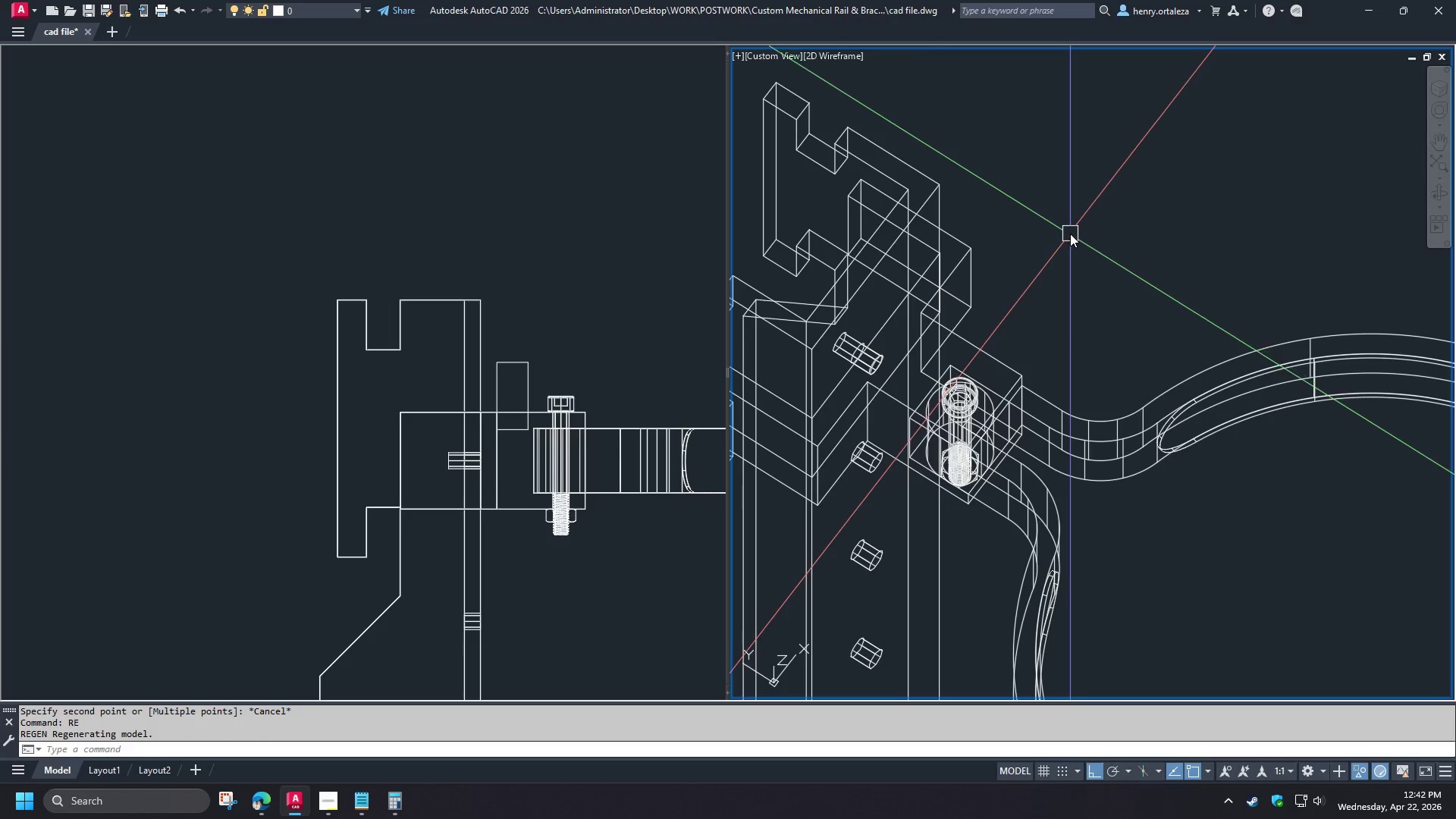 
scroll: coordinate [1100, 261], scroll_direction: down, amount: 2.0
 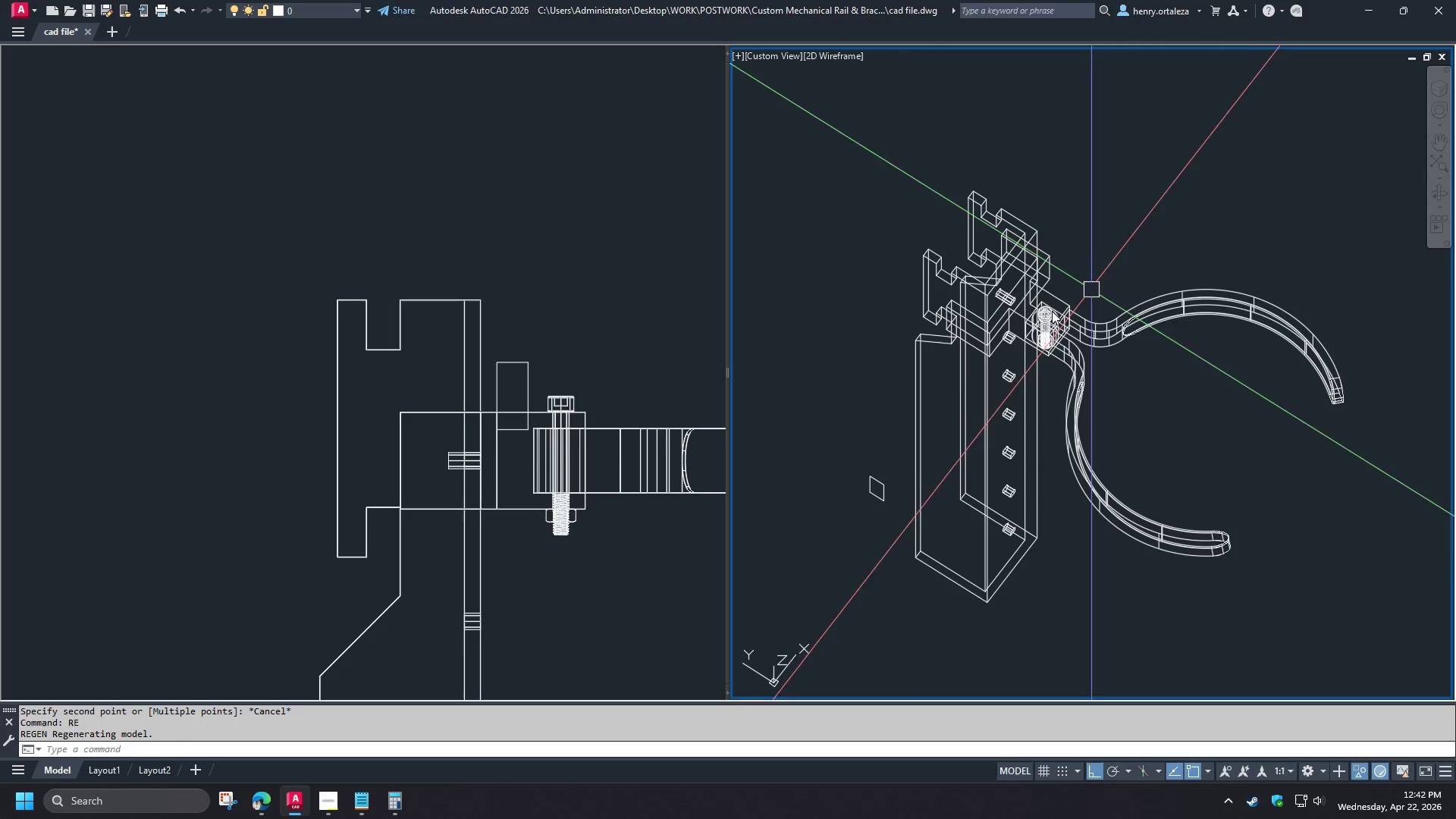 
wait(5.86)
 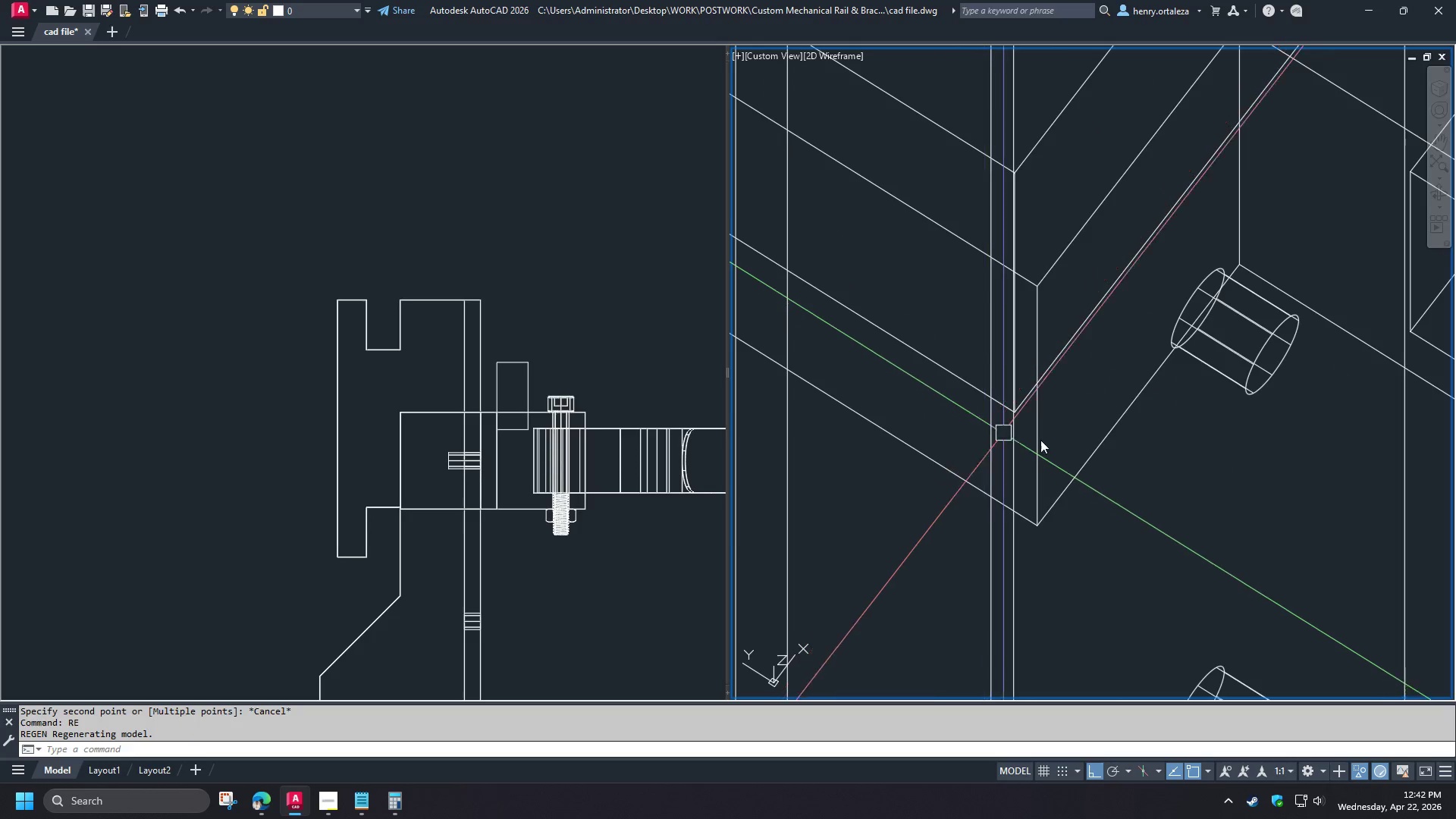 
key(C)
 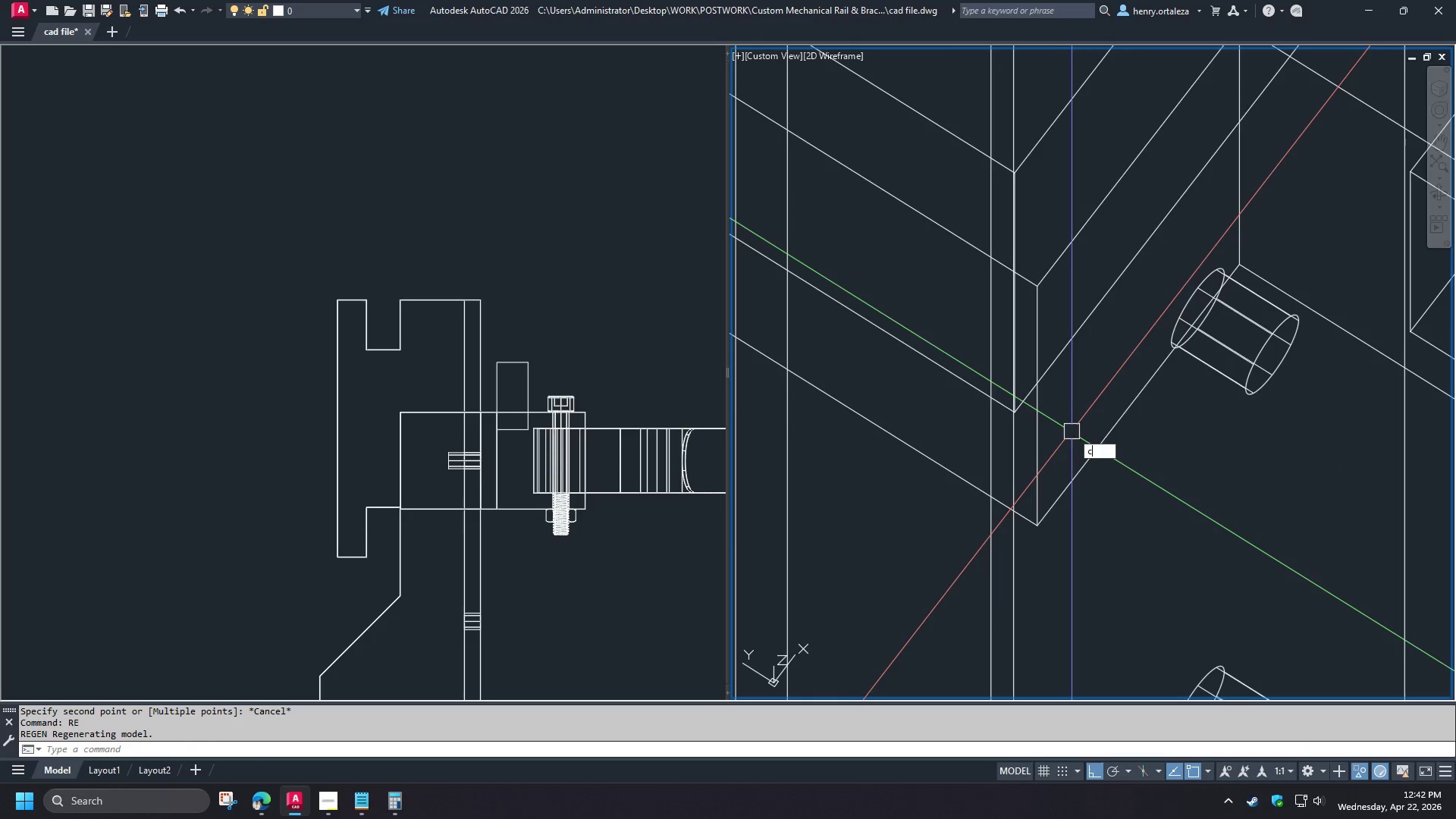 
key(Space)
 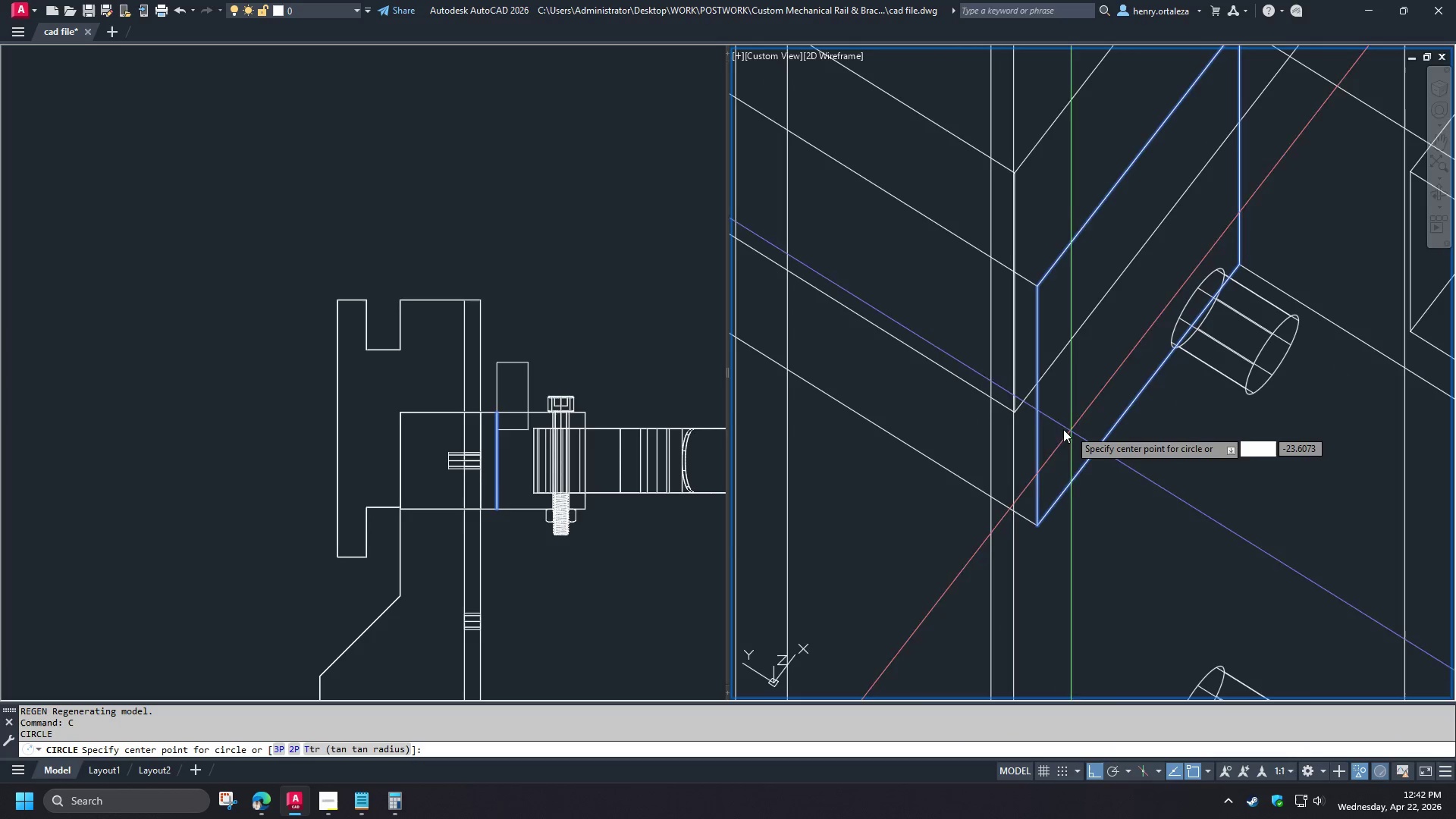 
scroll: coordinate [966, 273], scroll_direction: up, amount: 2.0
 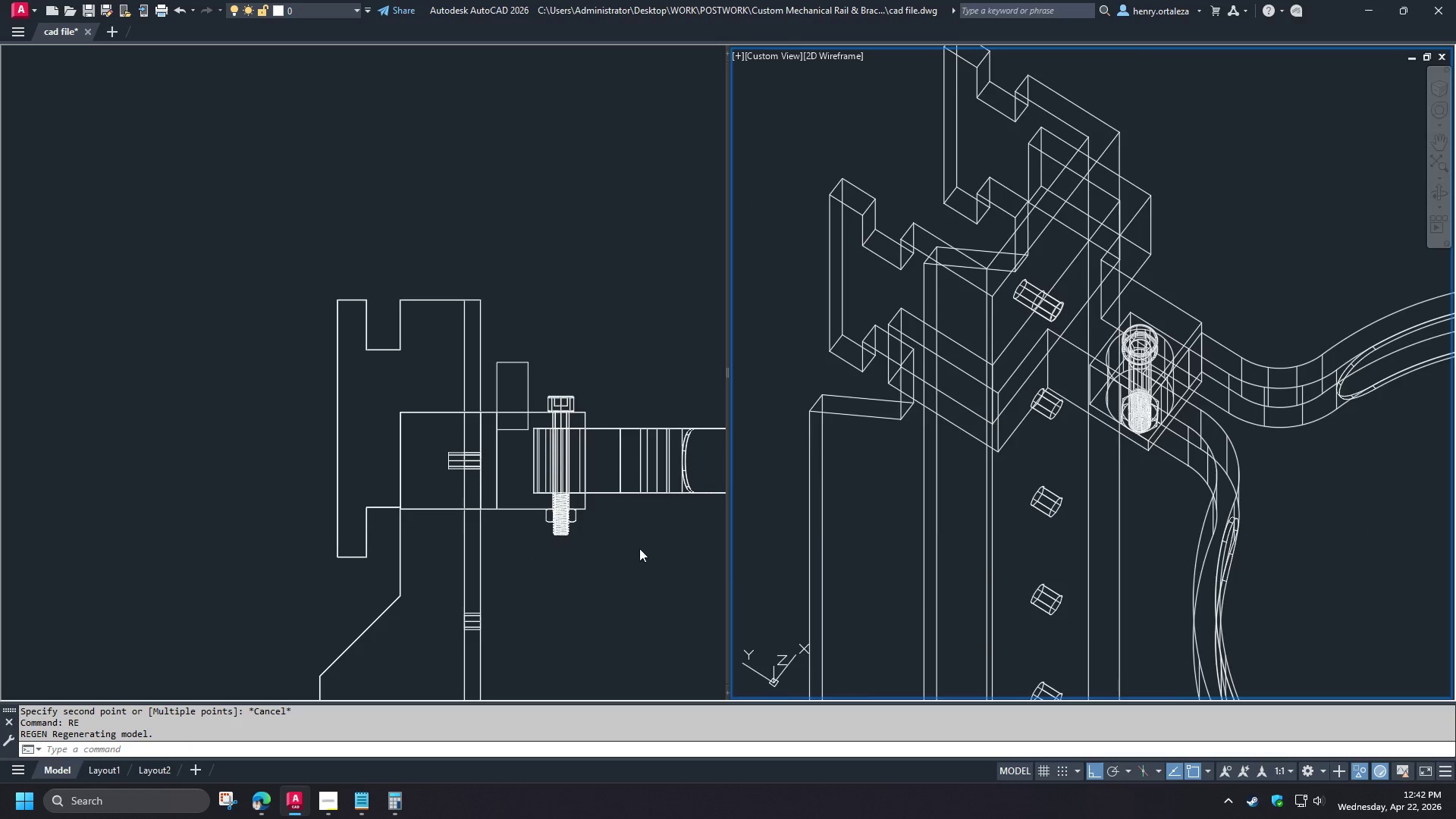 
type(cen )
key(Escape)
type([F1])
 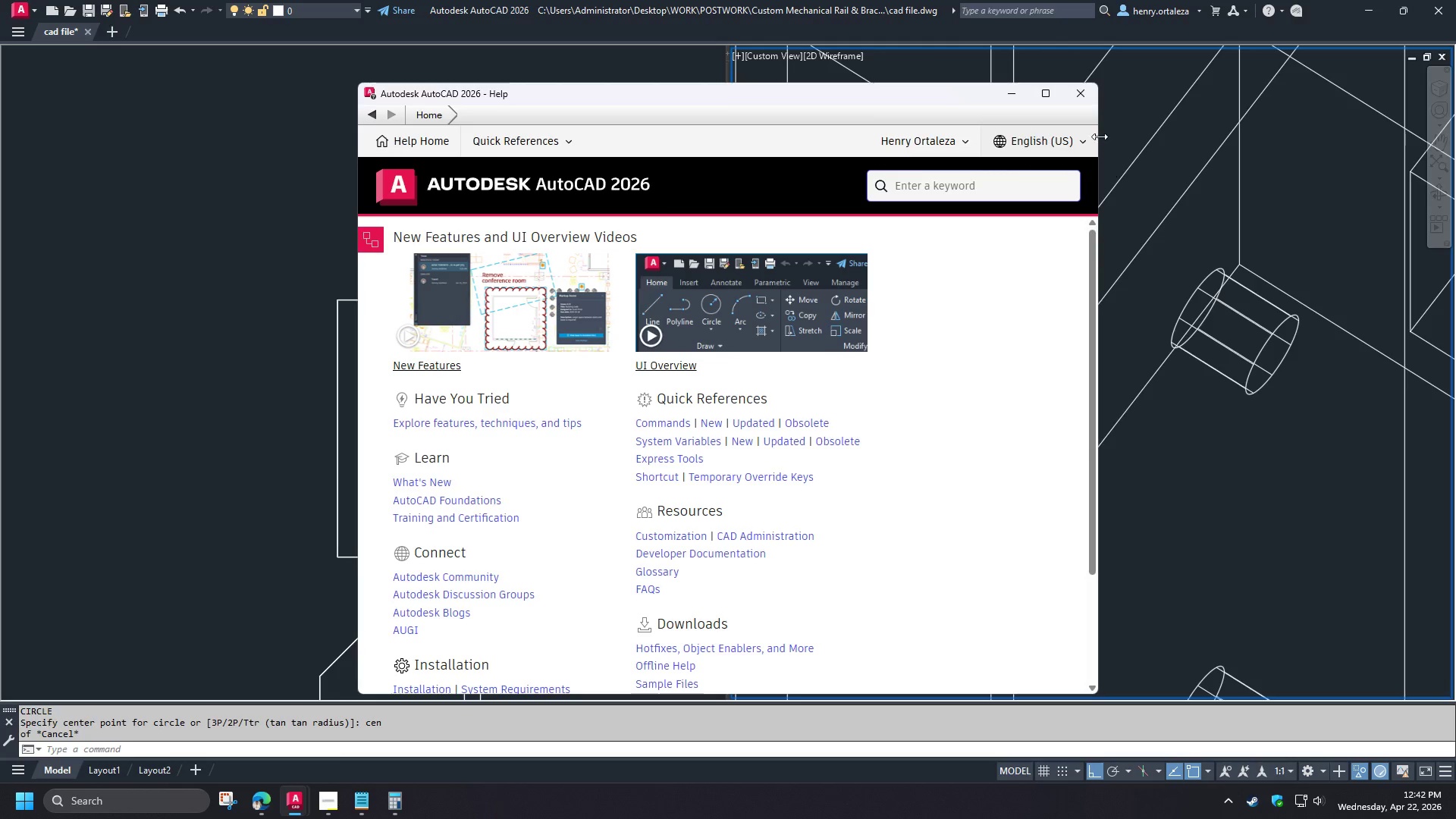 
scroll: coordinate [983, 428], scroll_direction: up, amount: 3.0
 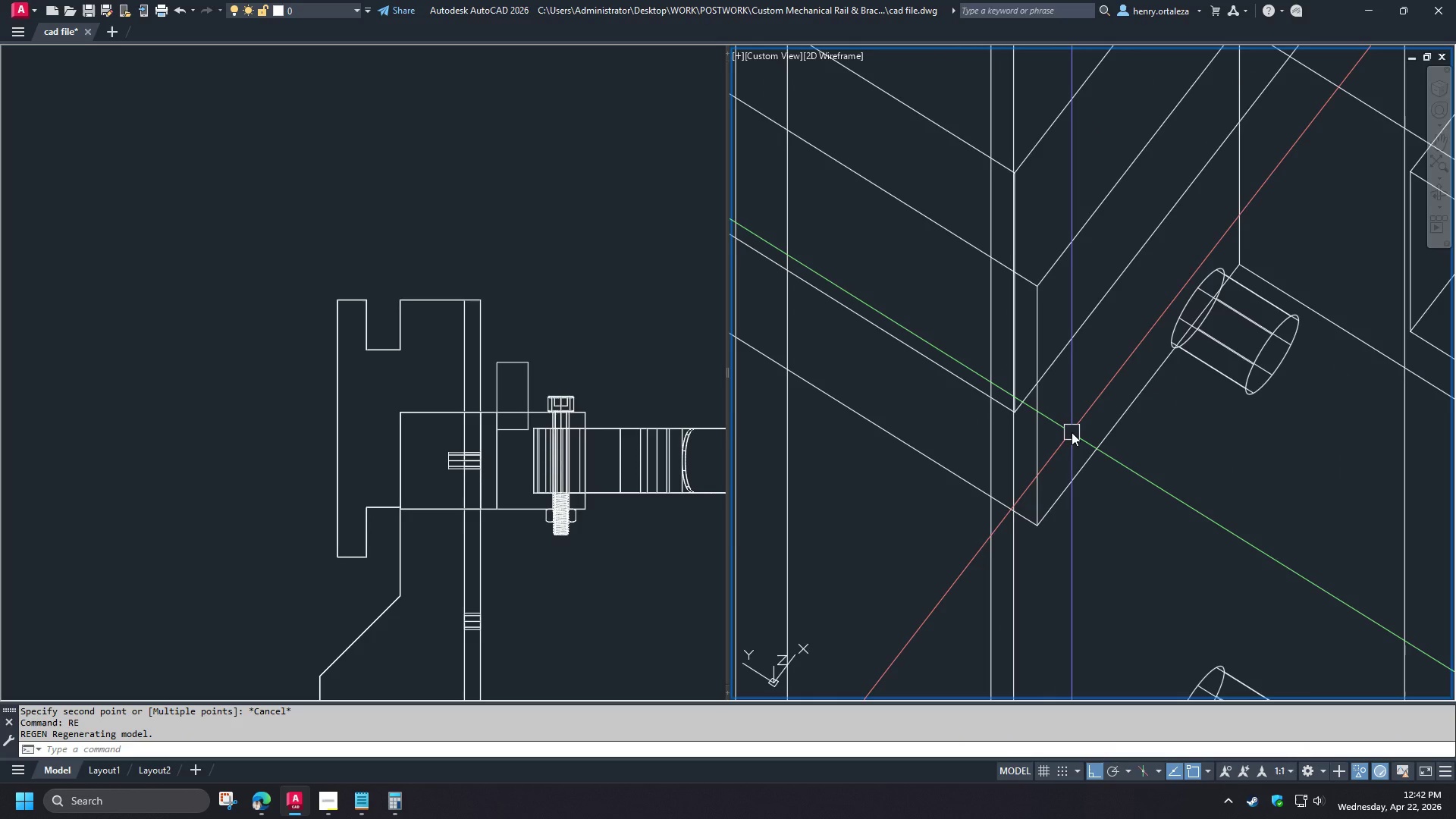 
left_click([1080, 97])
 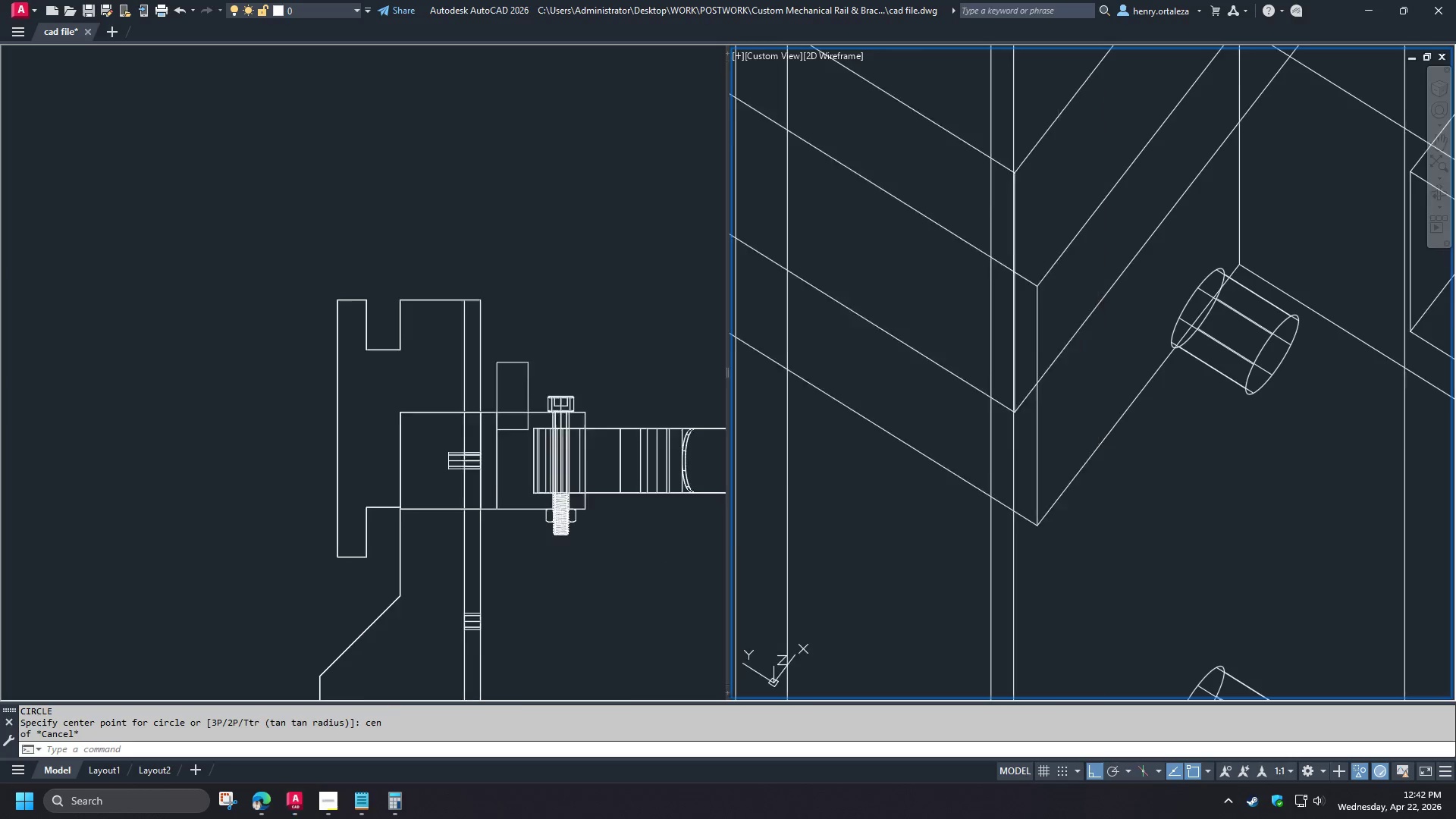 
key(Escape)
 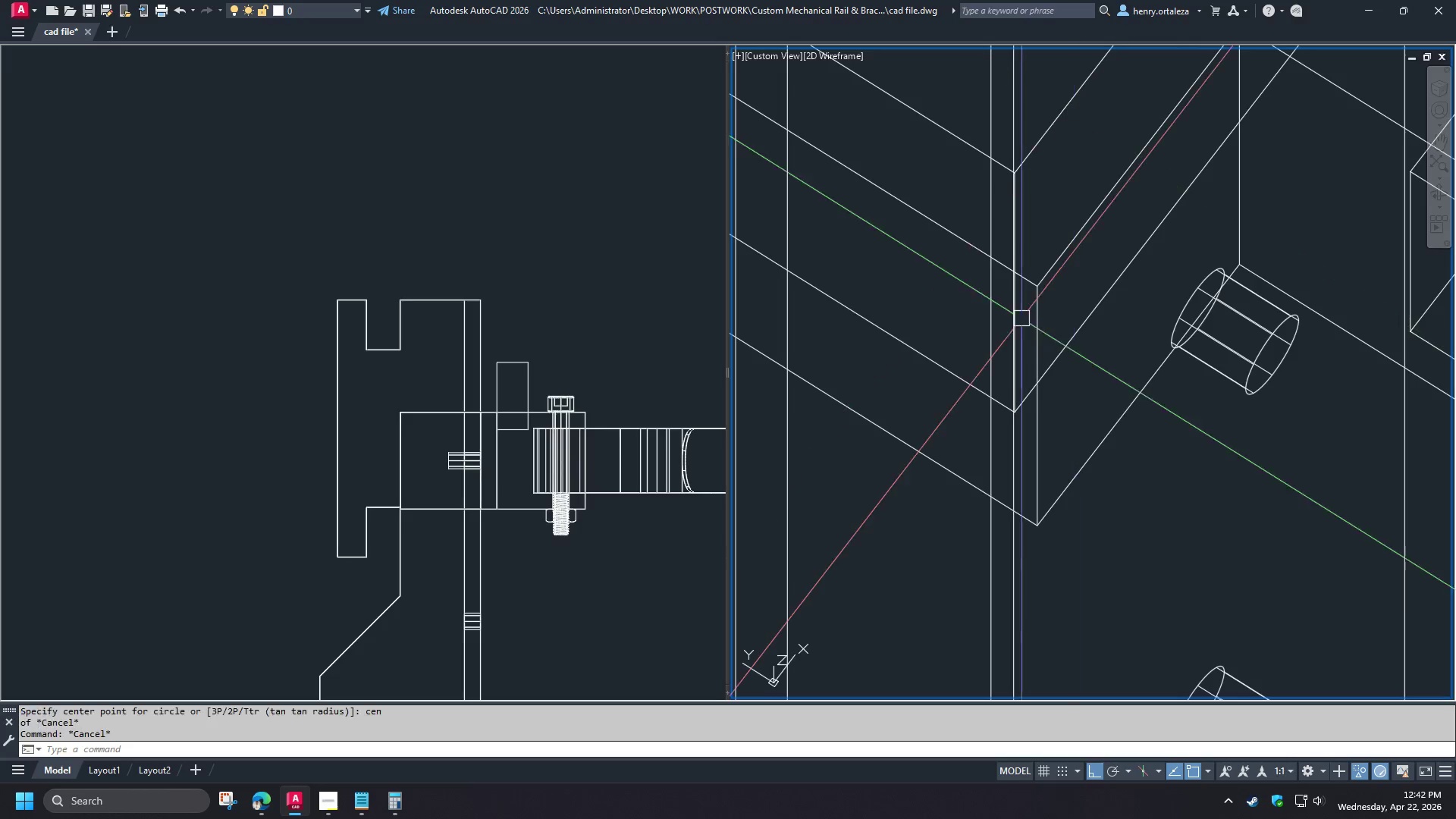 
key(Escape)
 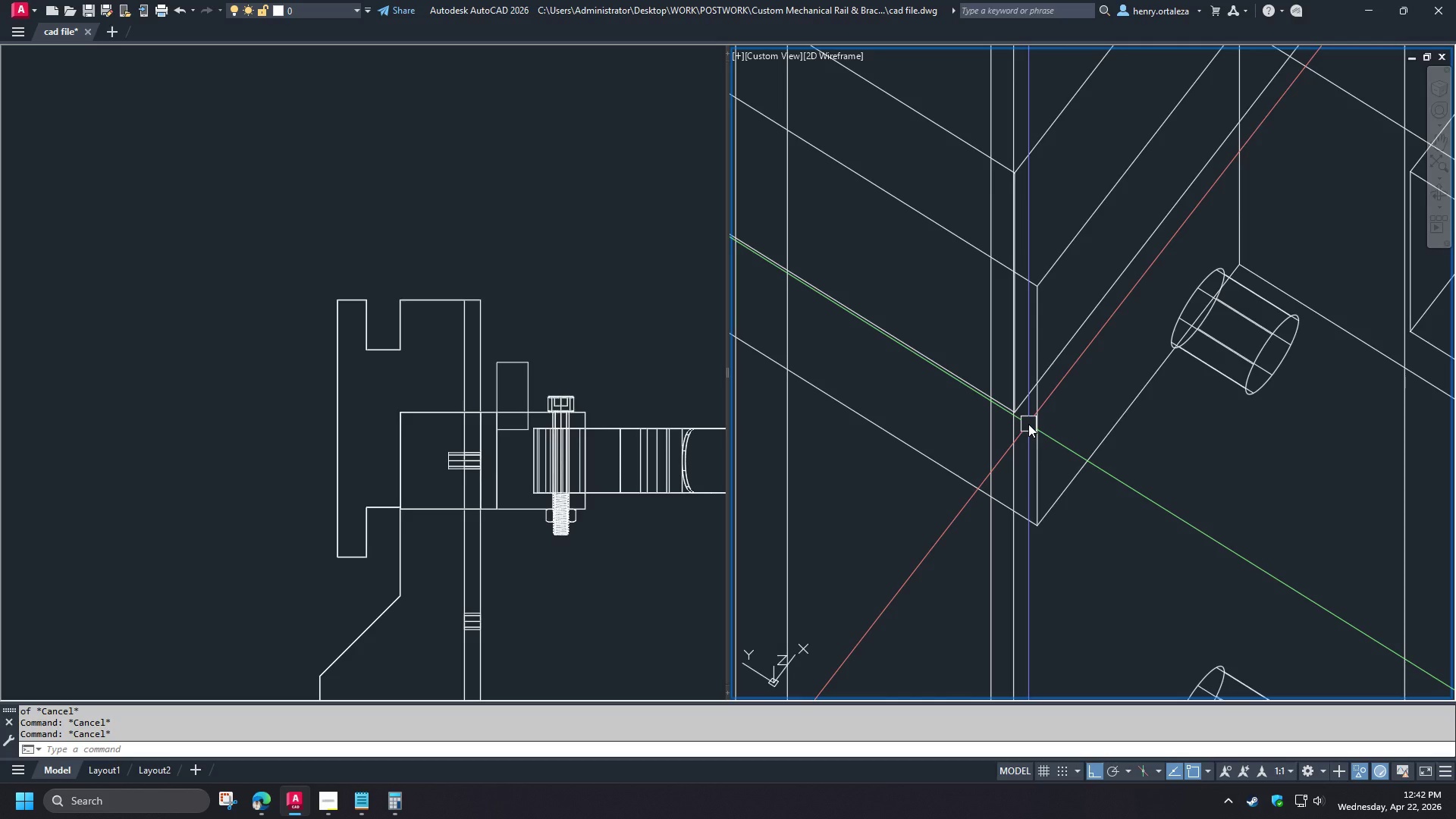 
key(C)
 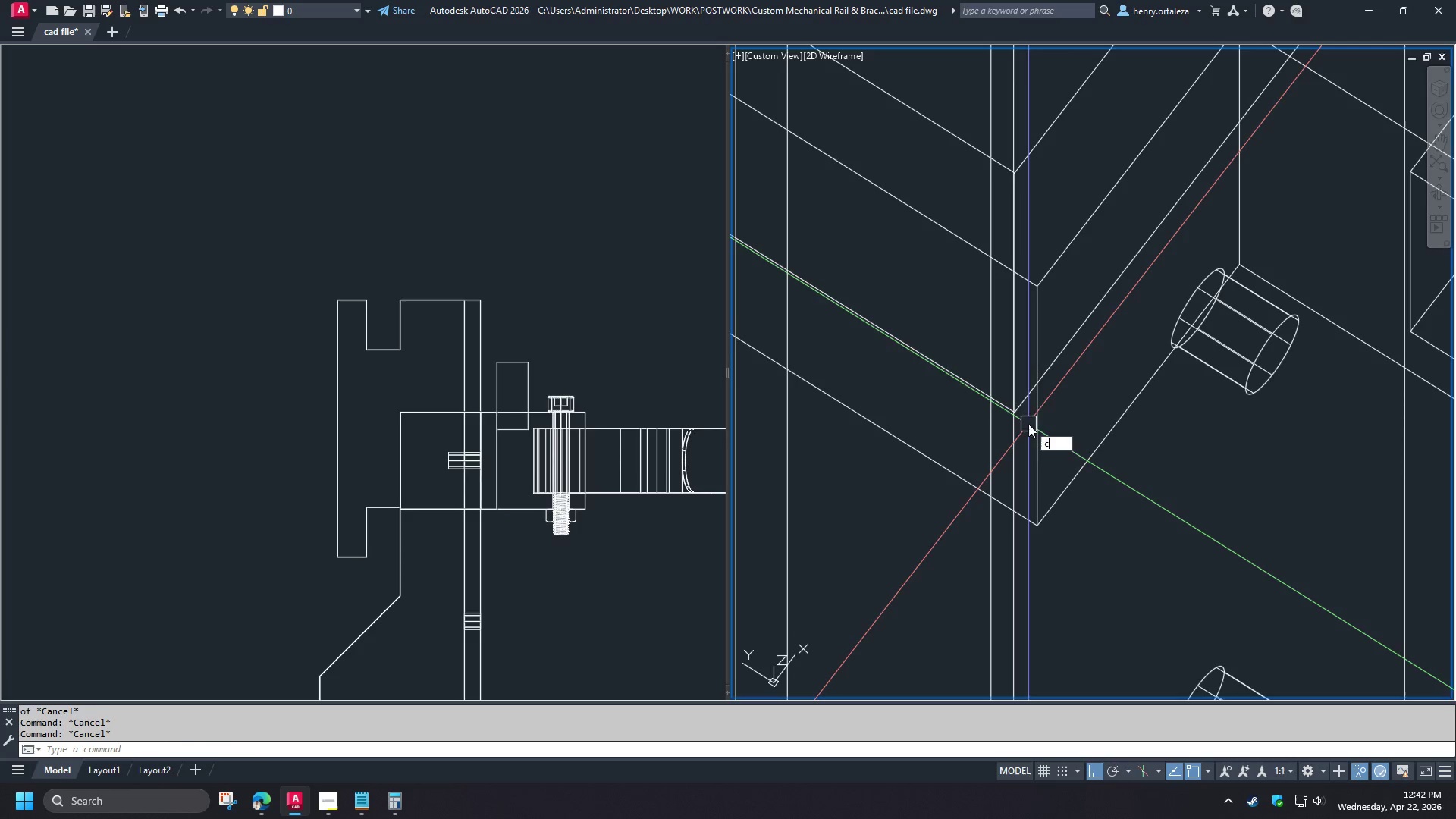 
key(Space)
 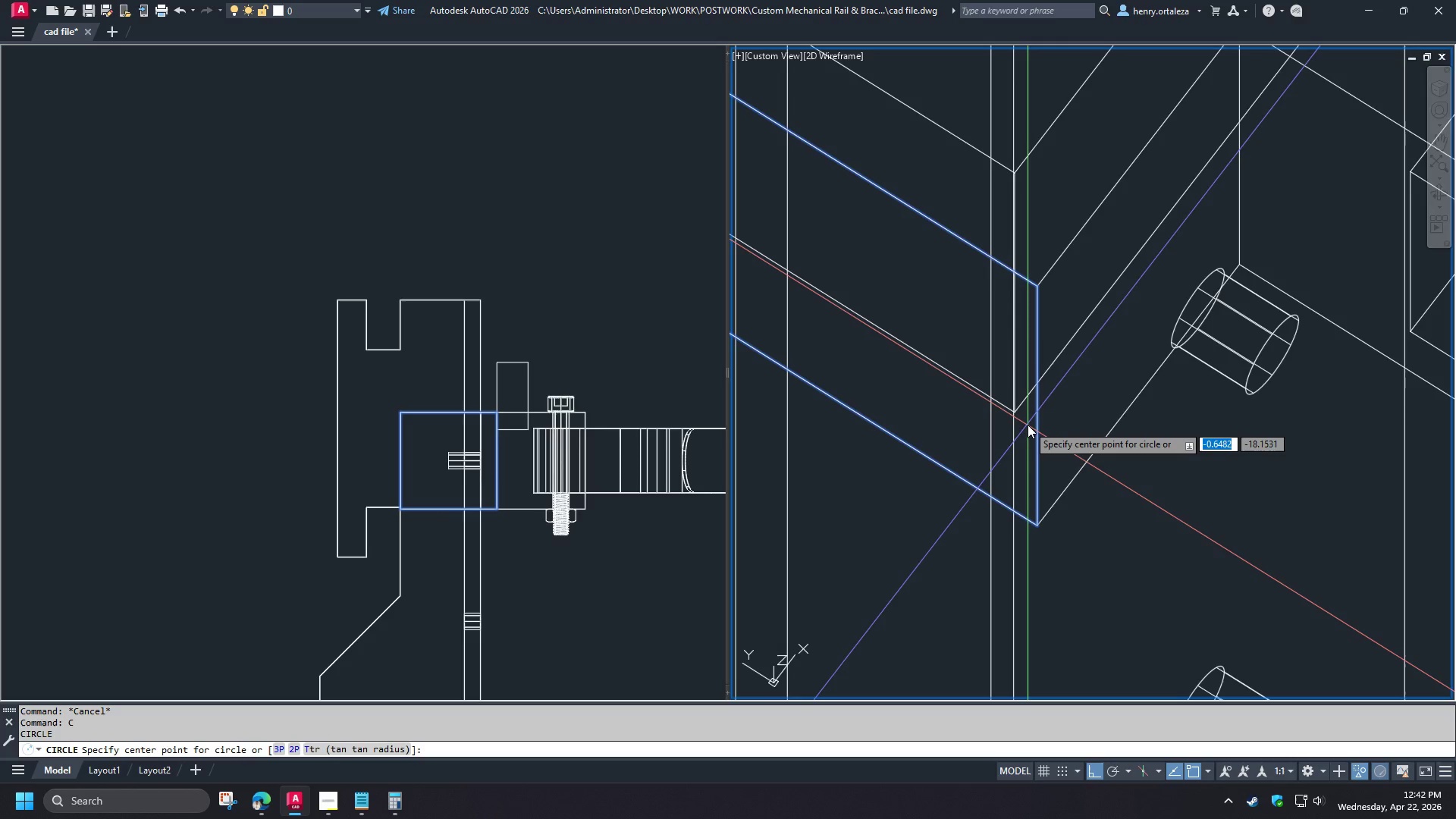 
type(mid )
 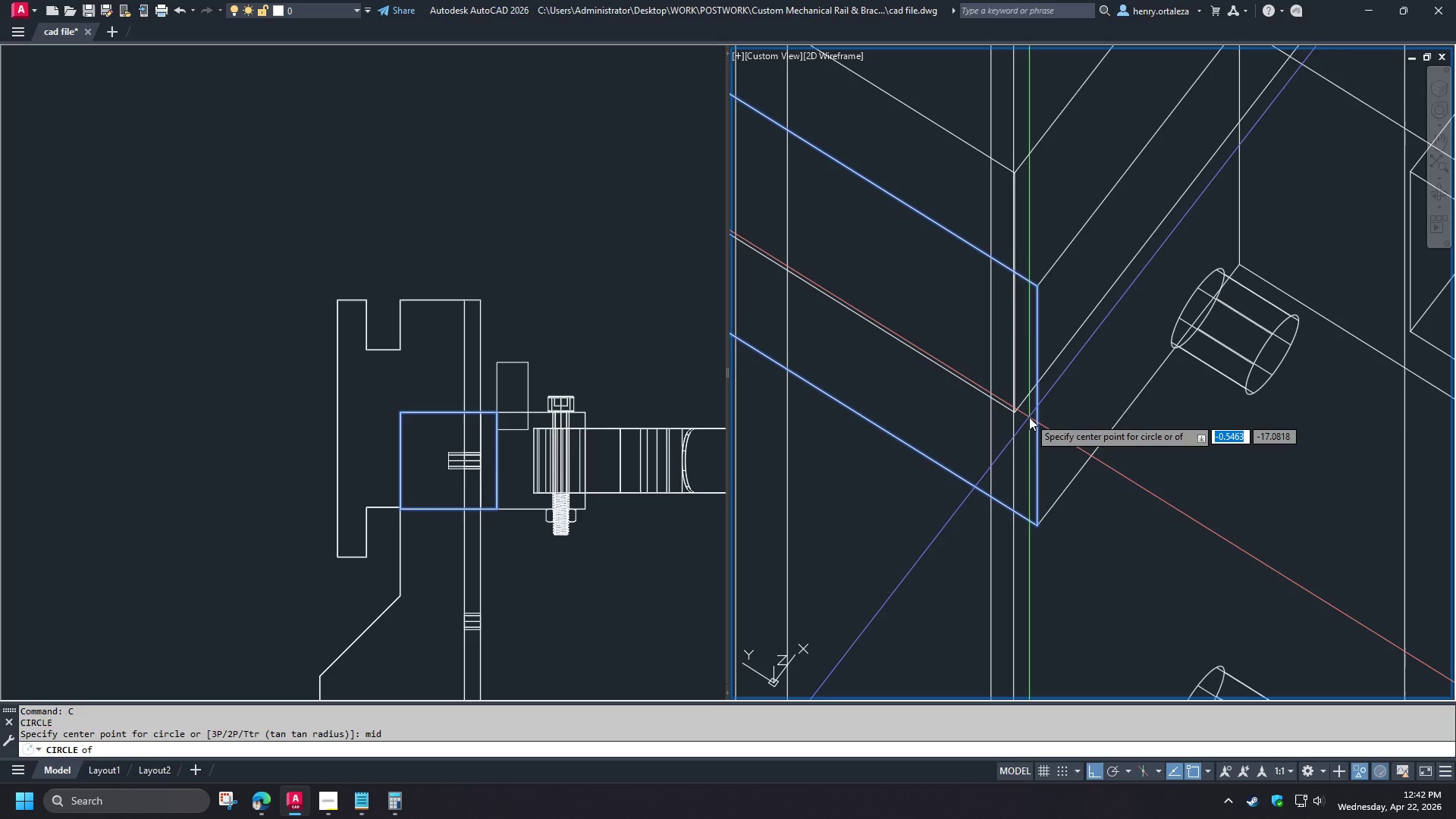 
left_click([1031, 419])
 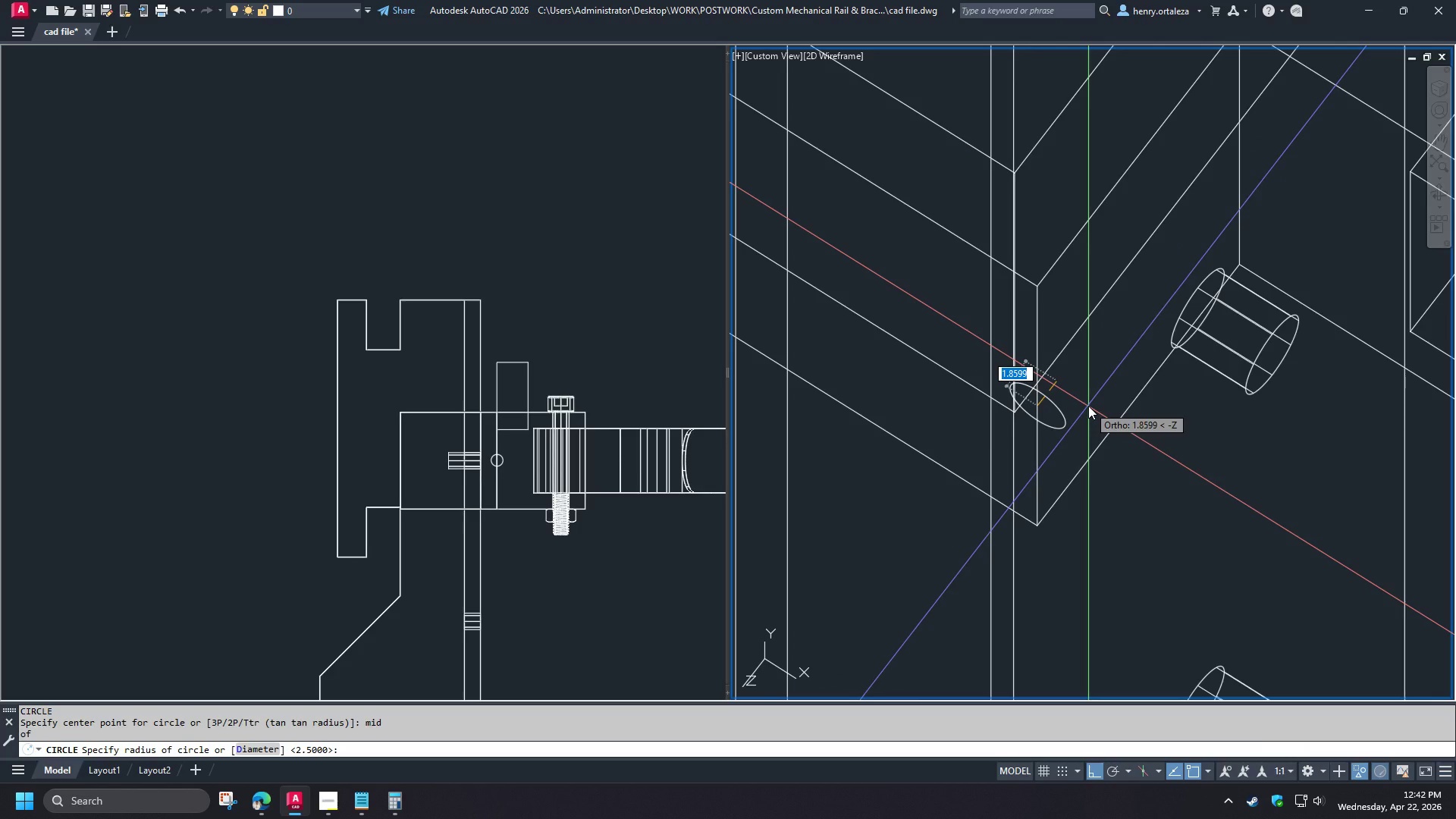 
key(D)
 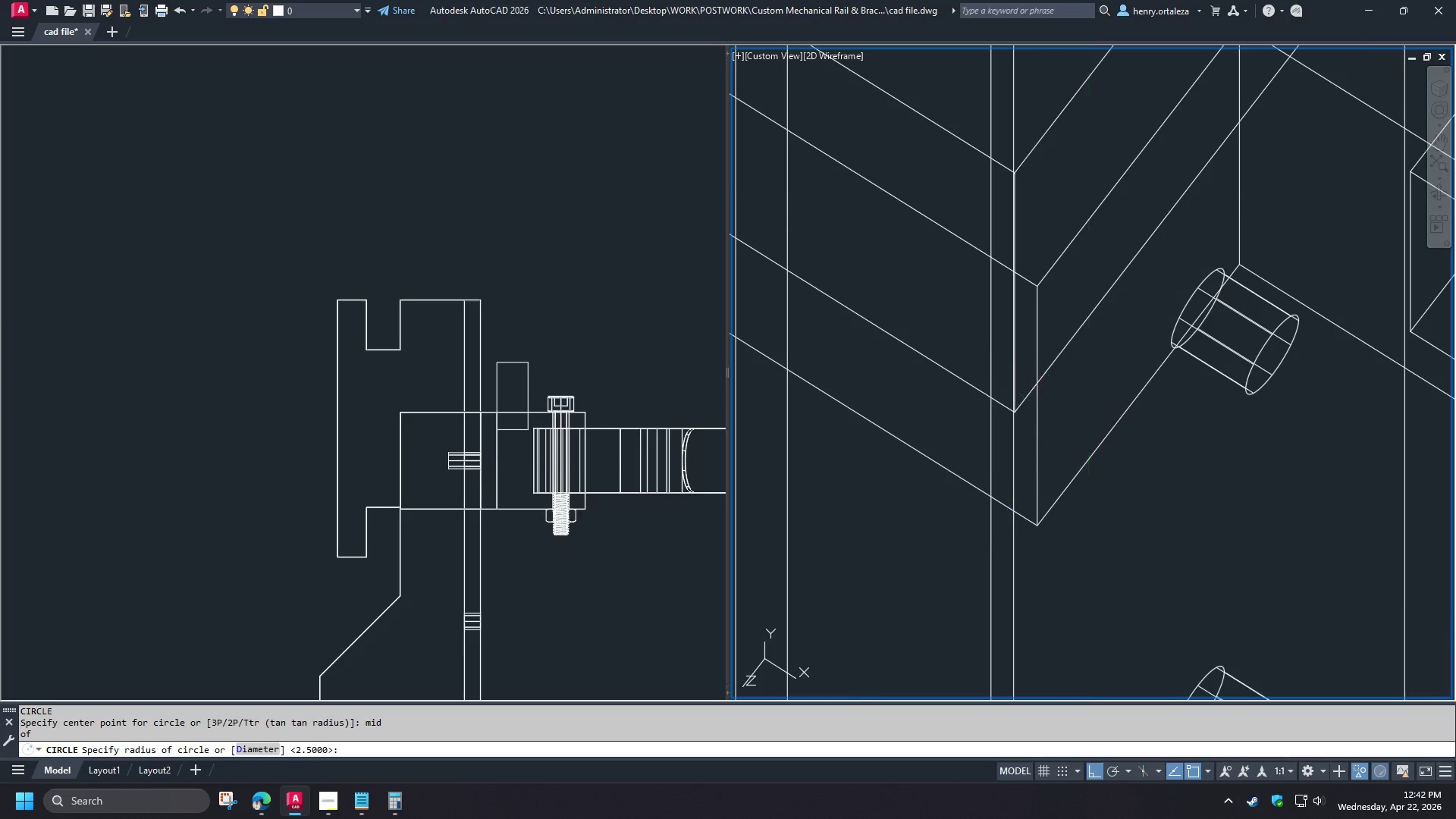 
key(Space)
 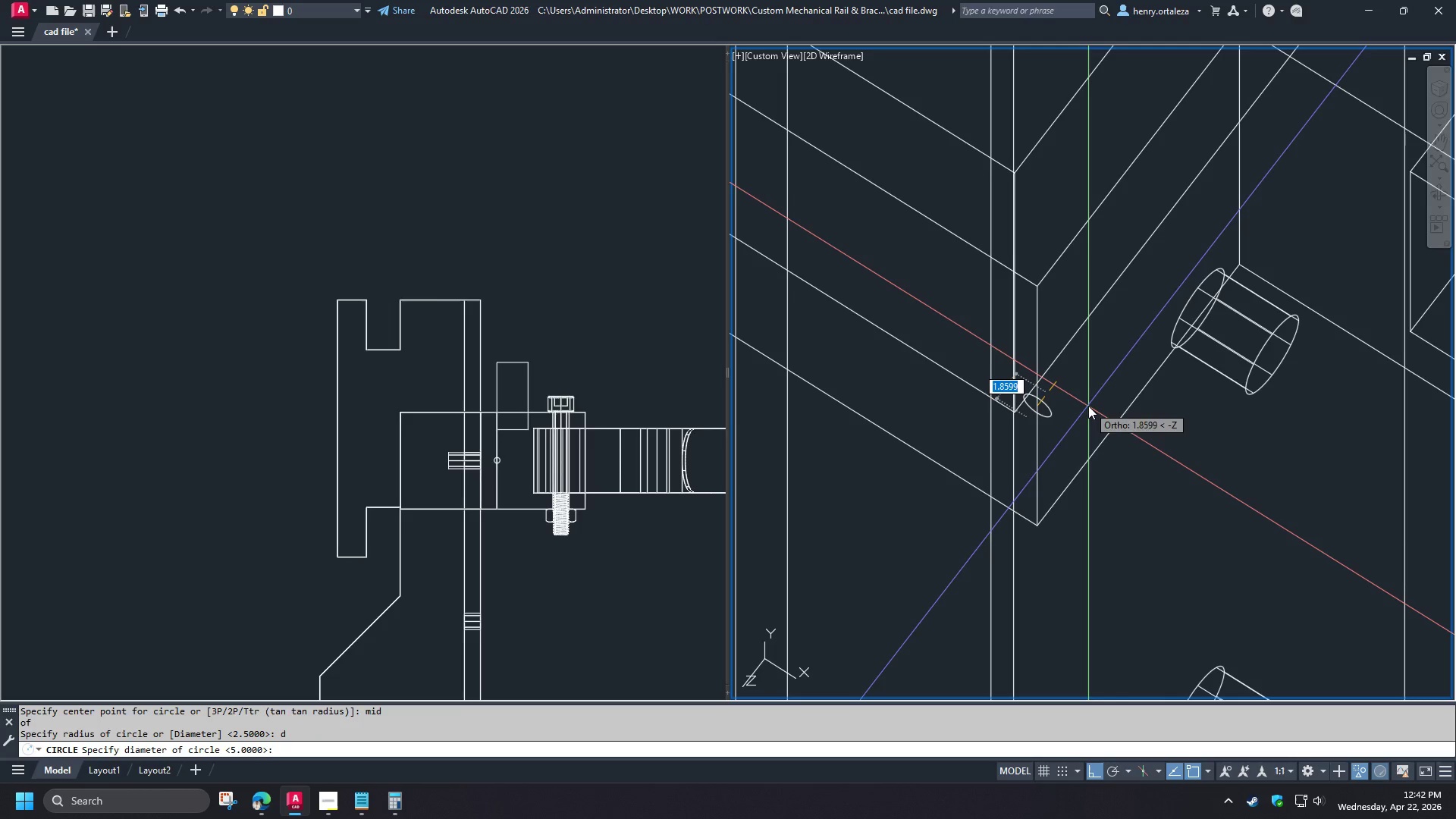 
key(5)
 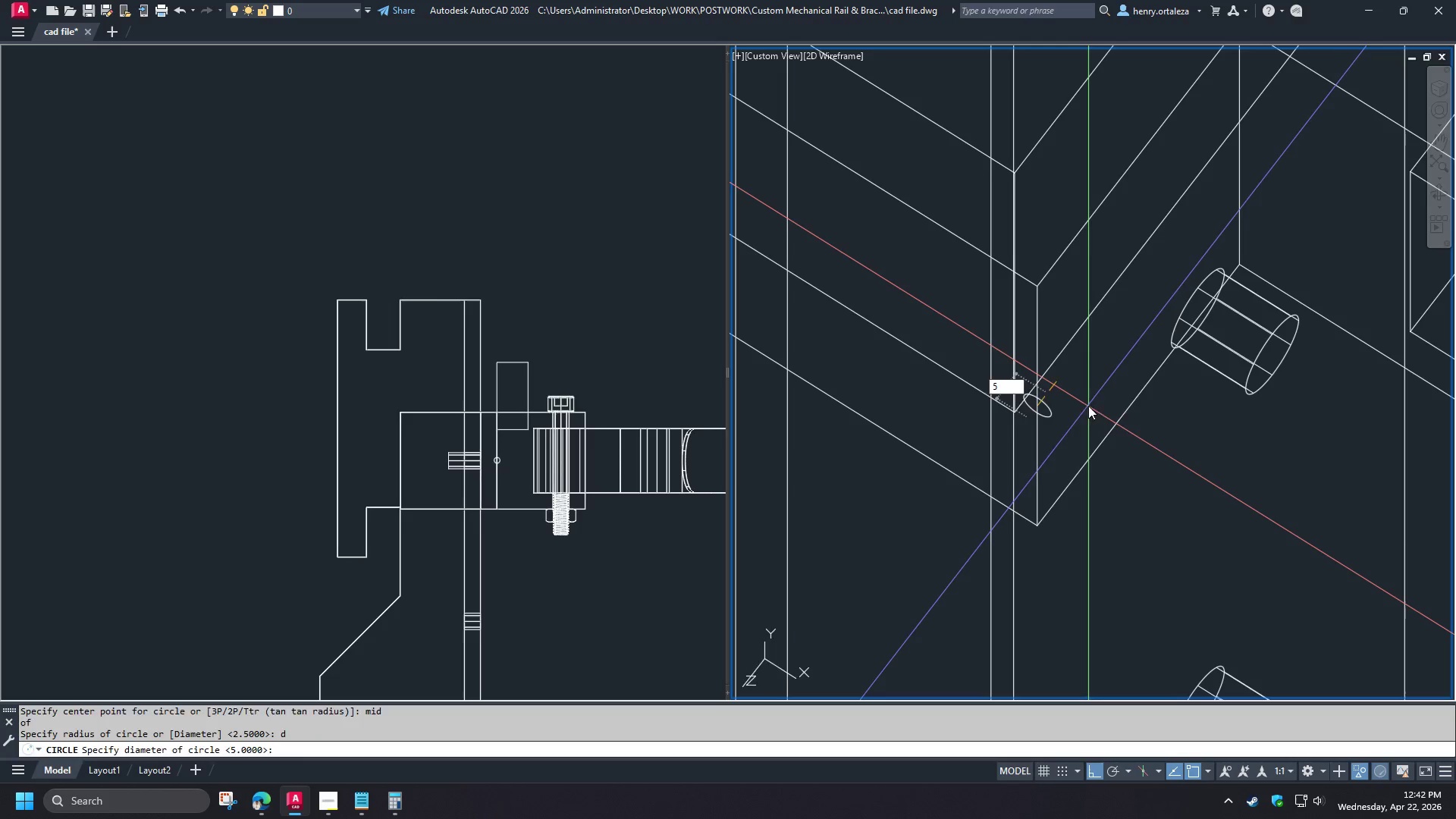 
key(Space)
 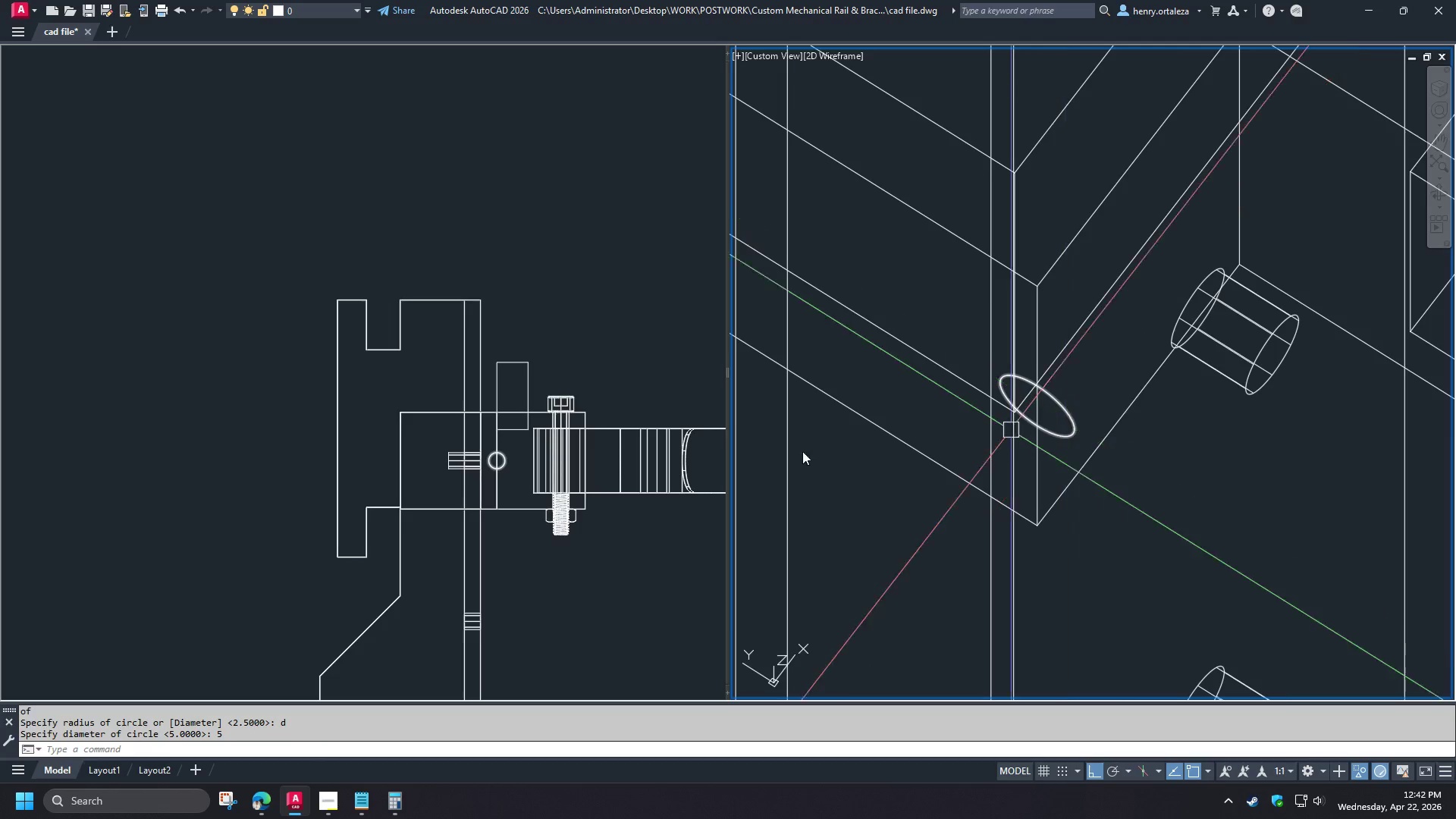 
left_click([487, 558])
 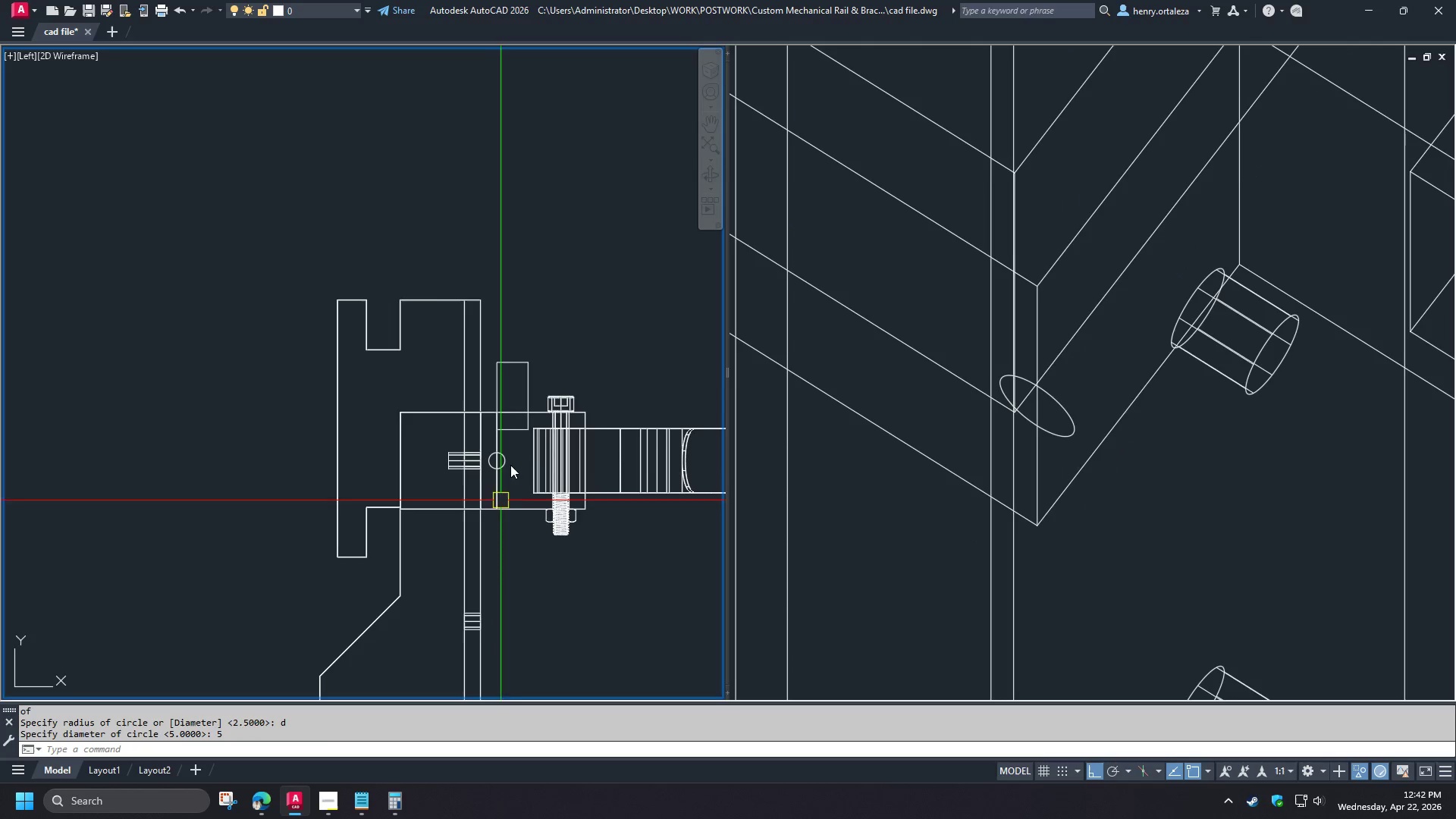 
left_click([506, 469])
 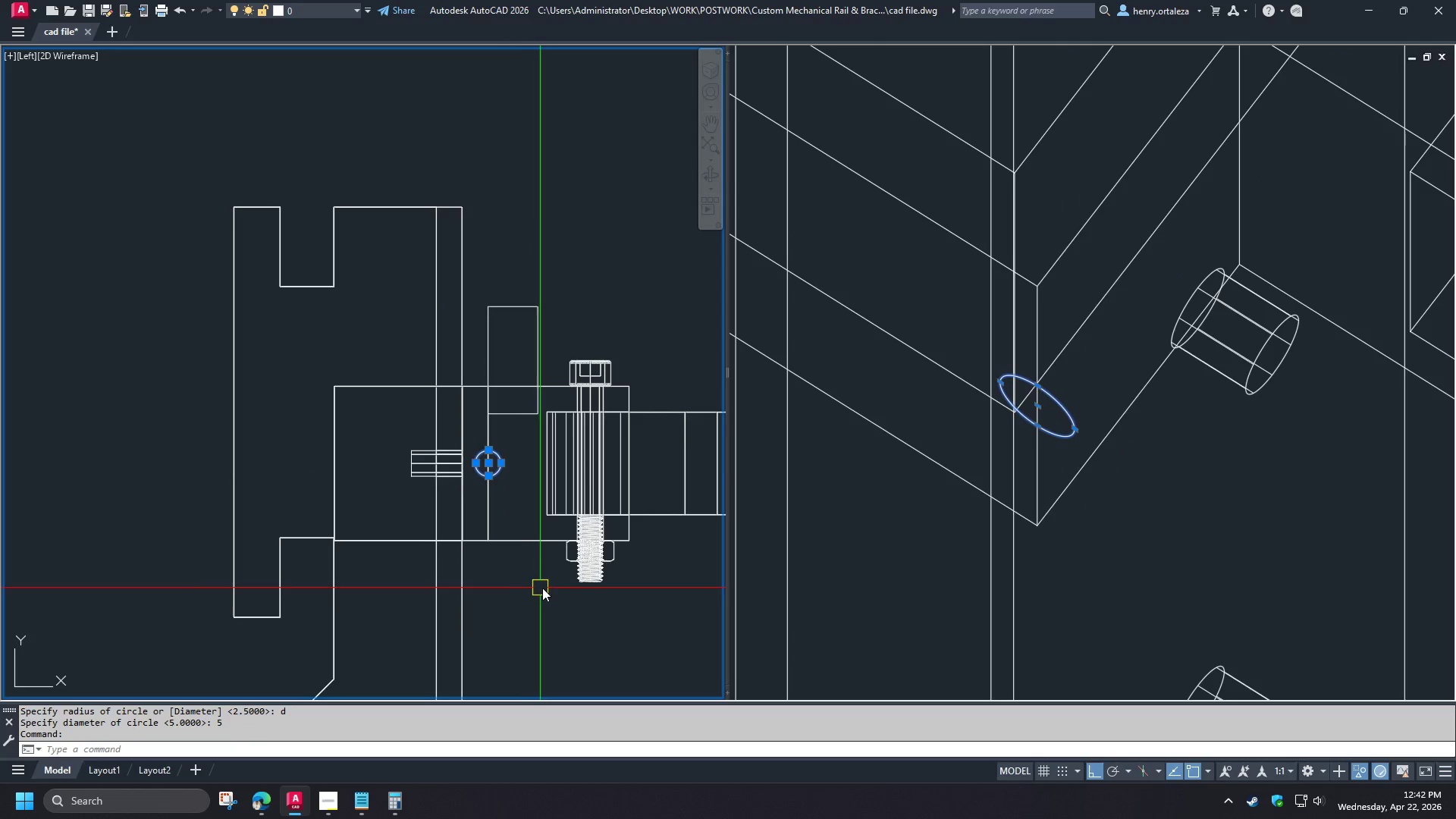 
key(M)
 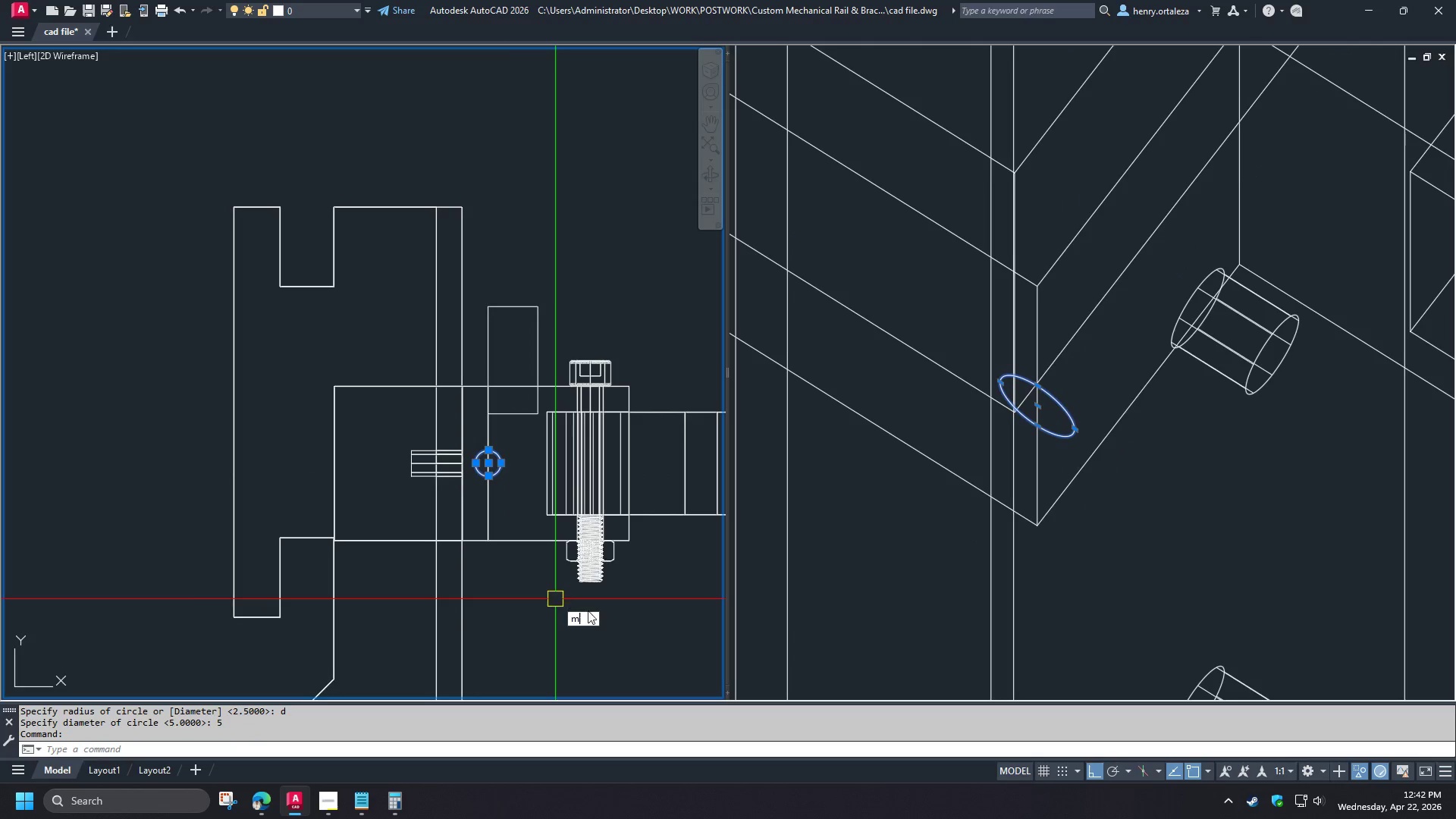 
key(Space)
 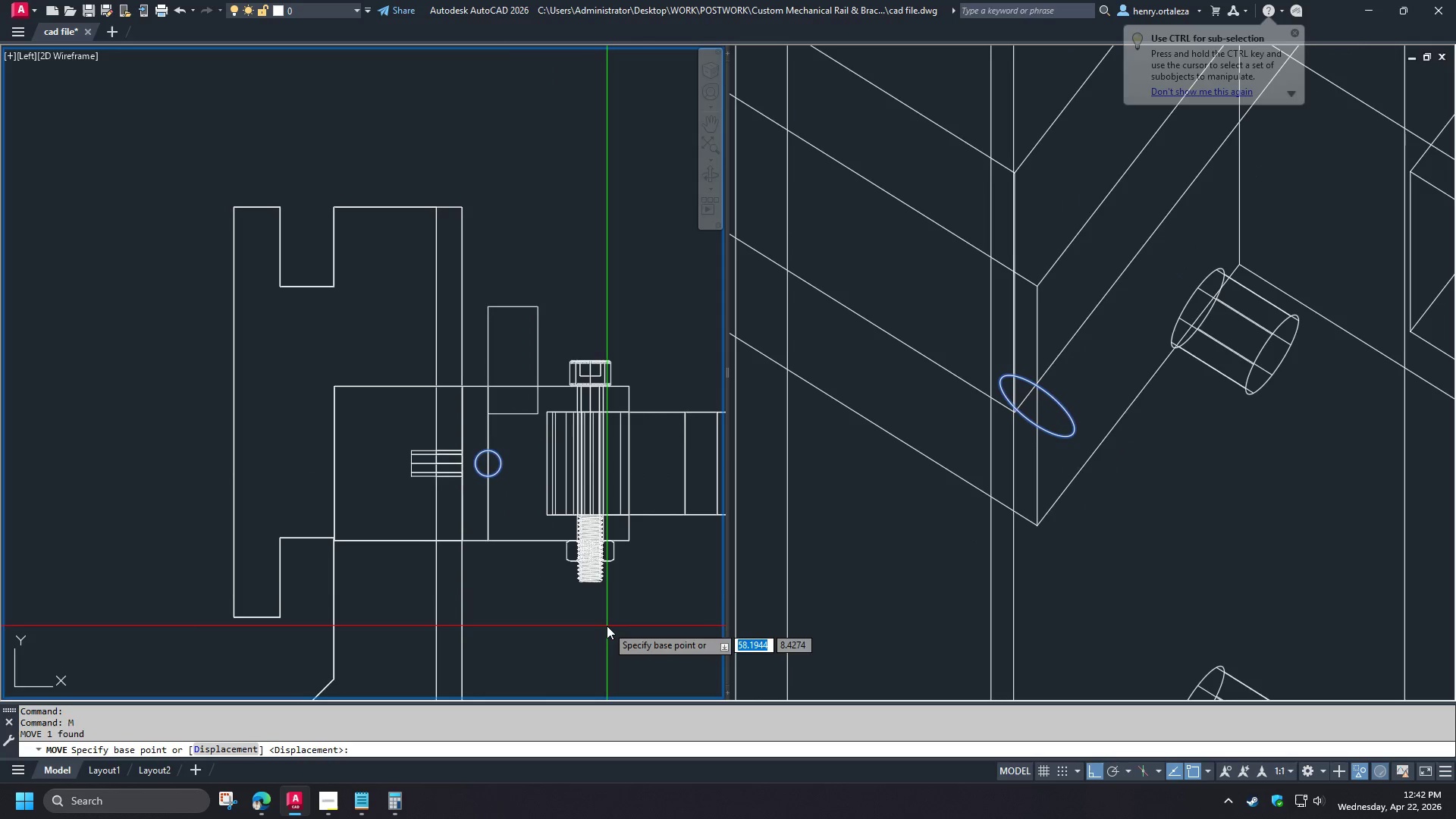 
left_click([607, 626])
 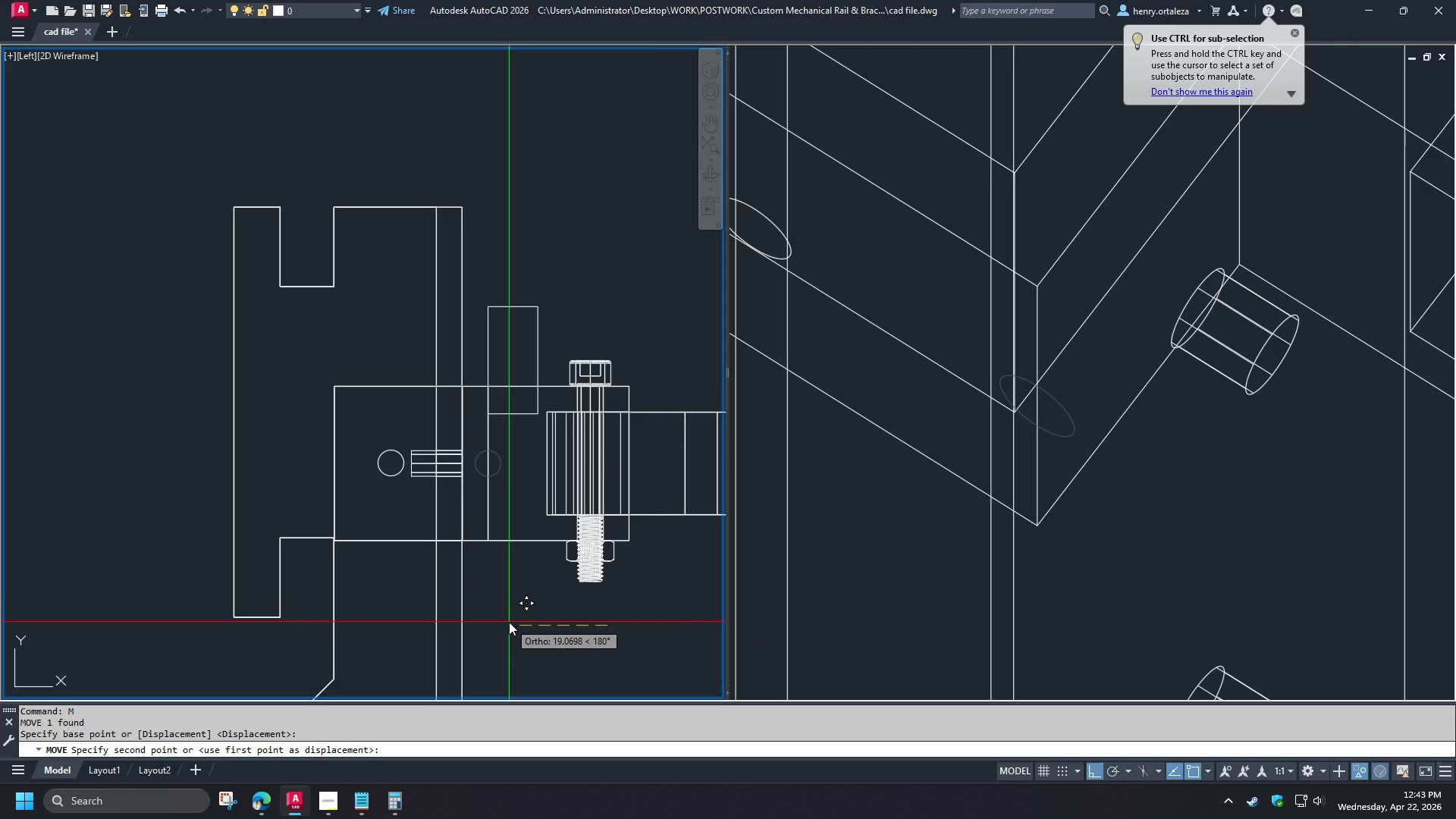 
scroll: coordinate [511, 457], scroll_direction: up, amount: 1.0
 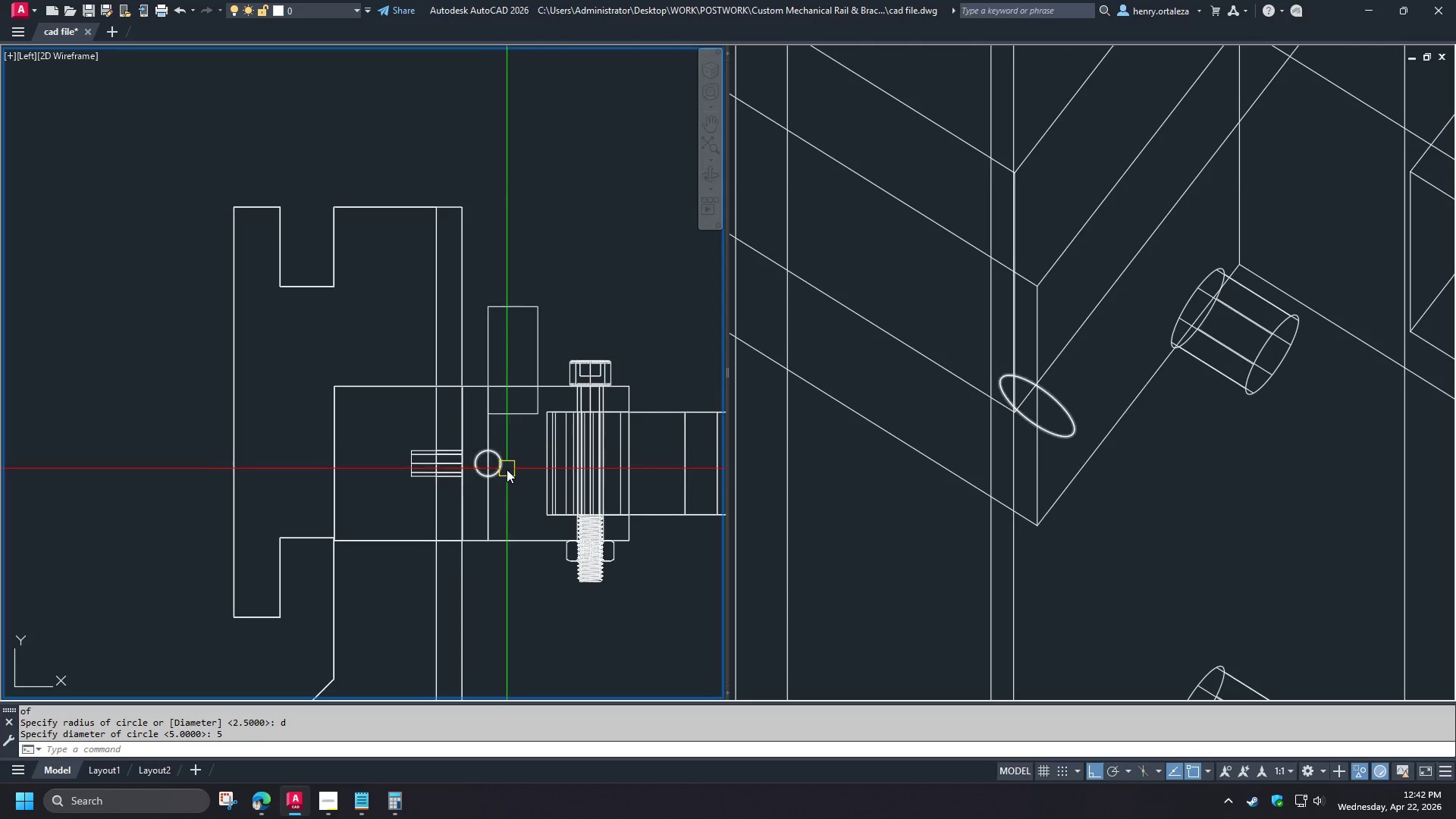 
wait(6.36)
 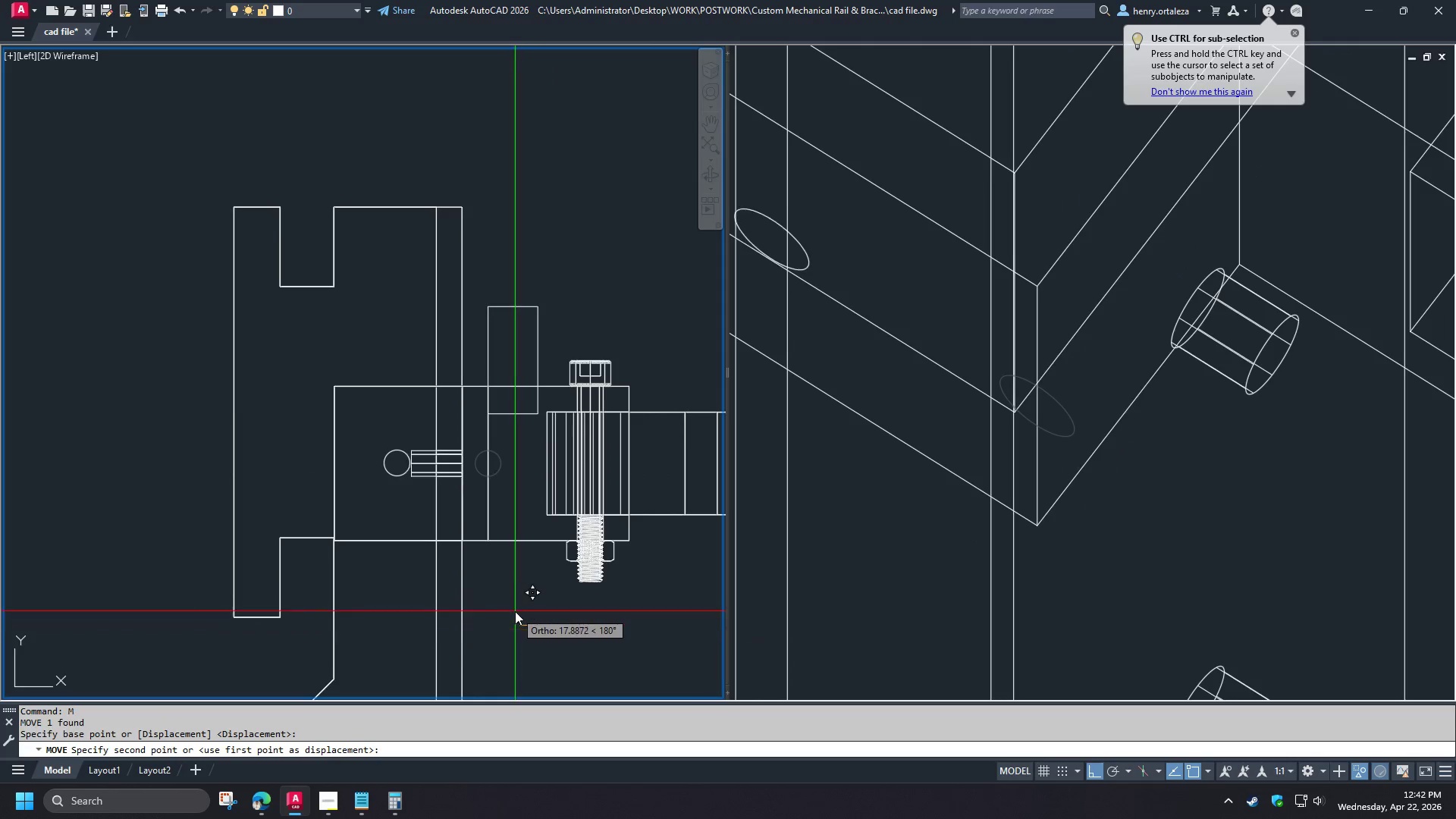 
key(Numpad2)
 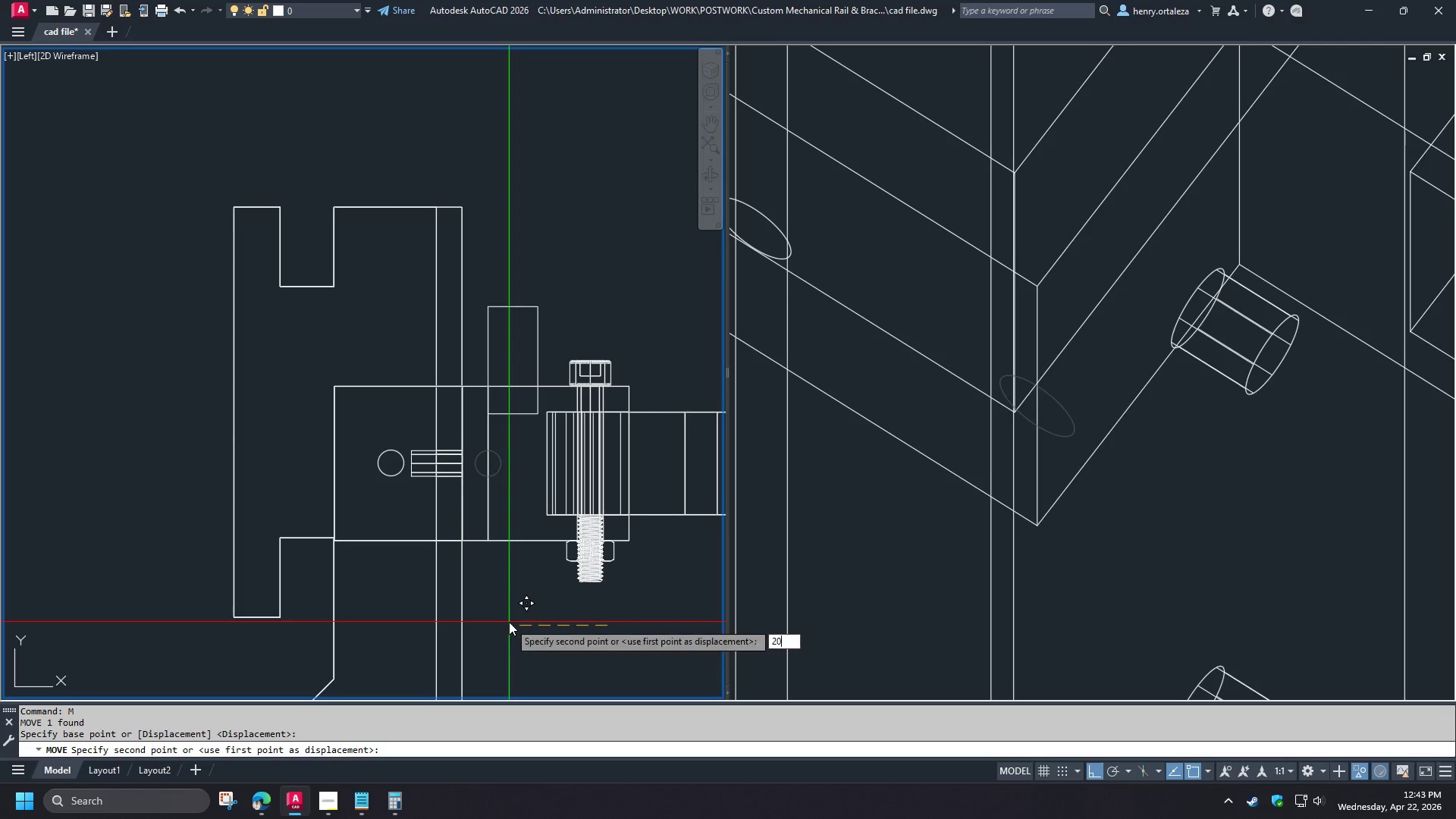 
key(Numpad0)
 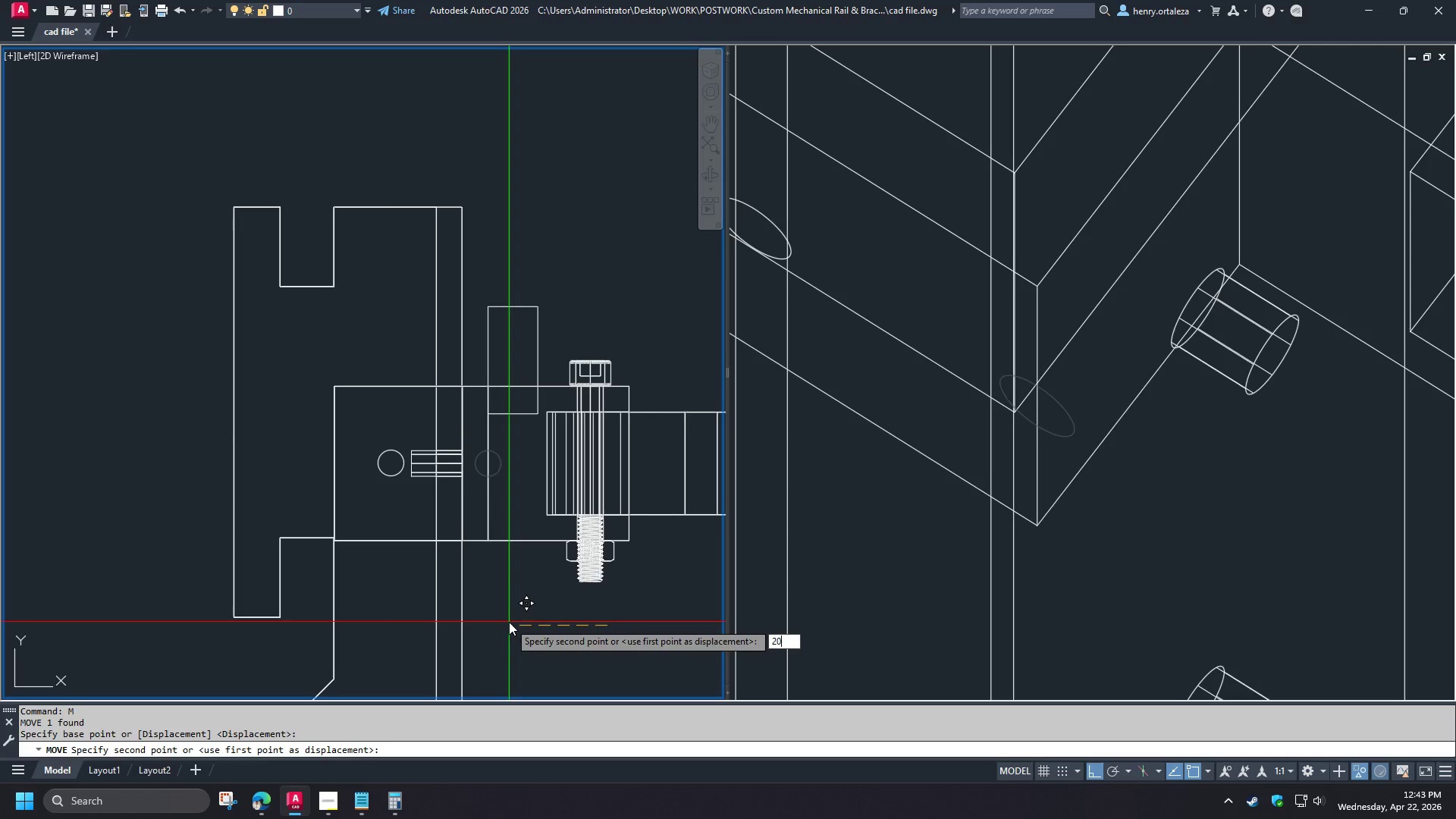 
key(NumpadEnter)
 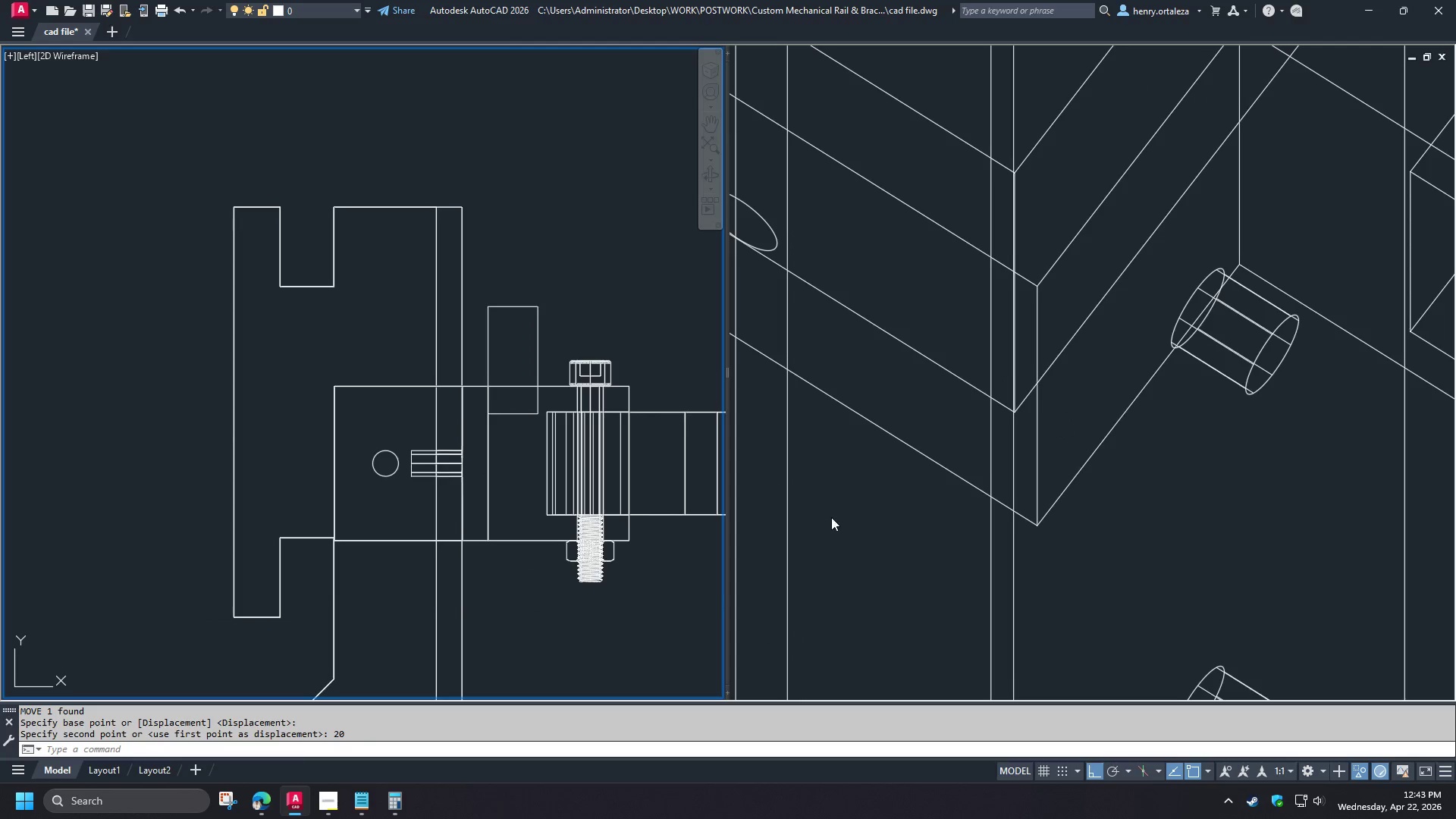 
left_click([859, 549])
 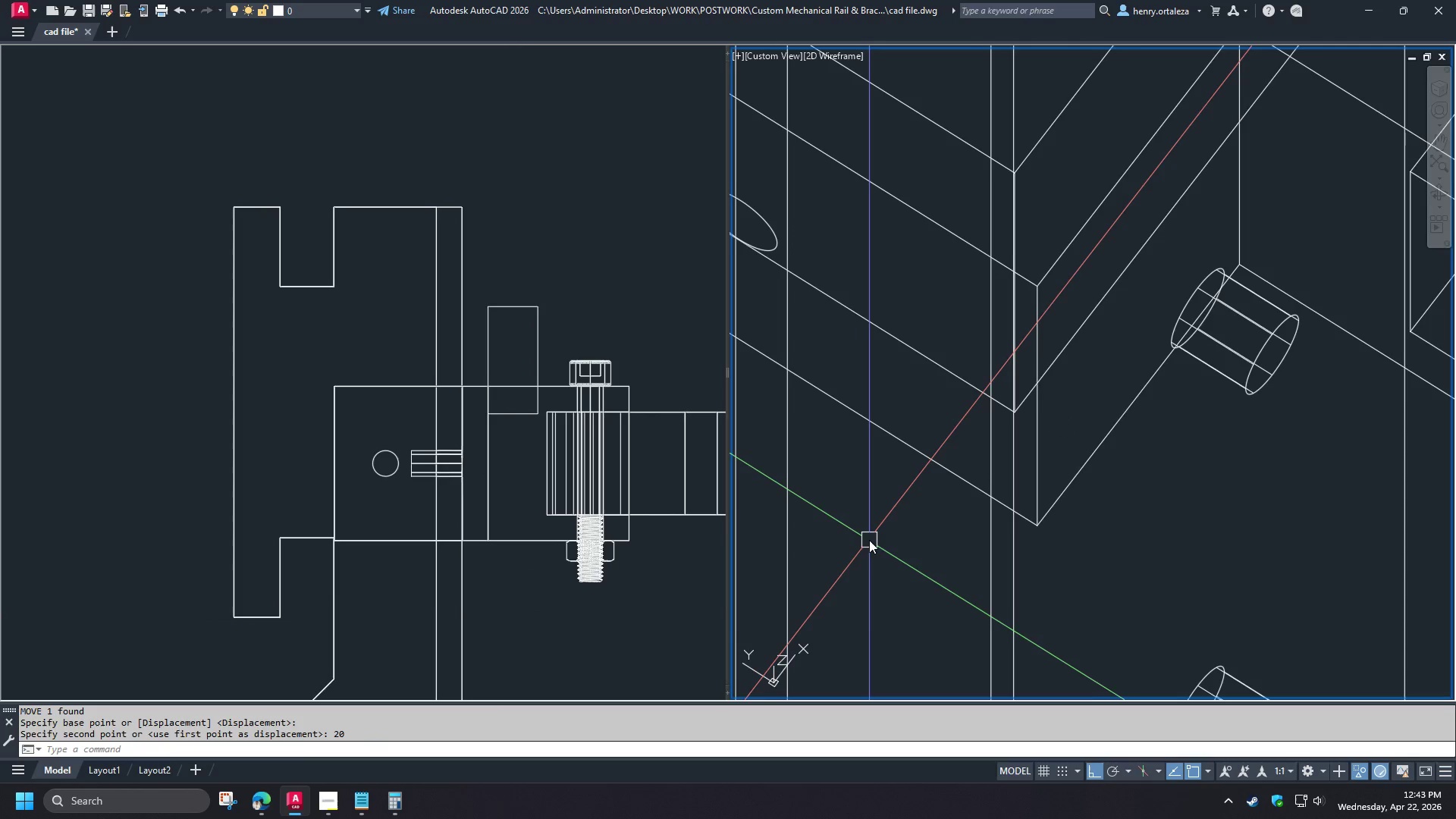 
scroll: coordinate [870, 537], scroll_direction: down, amount: 2.0
 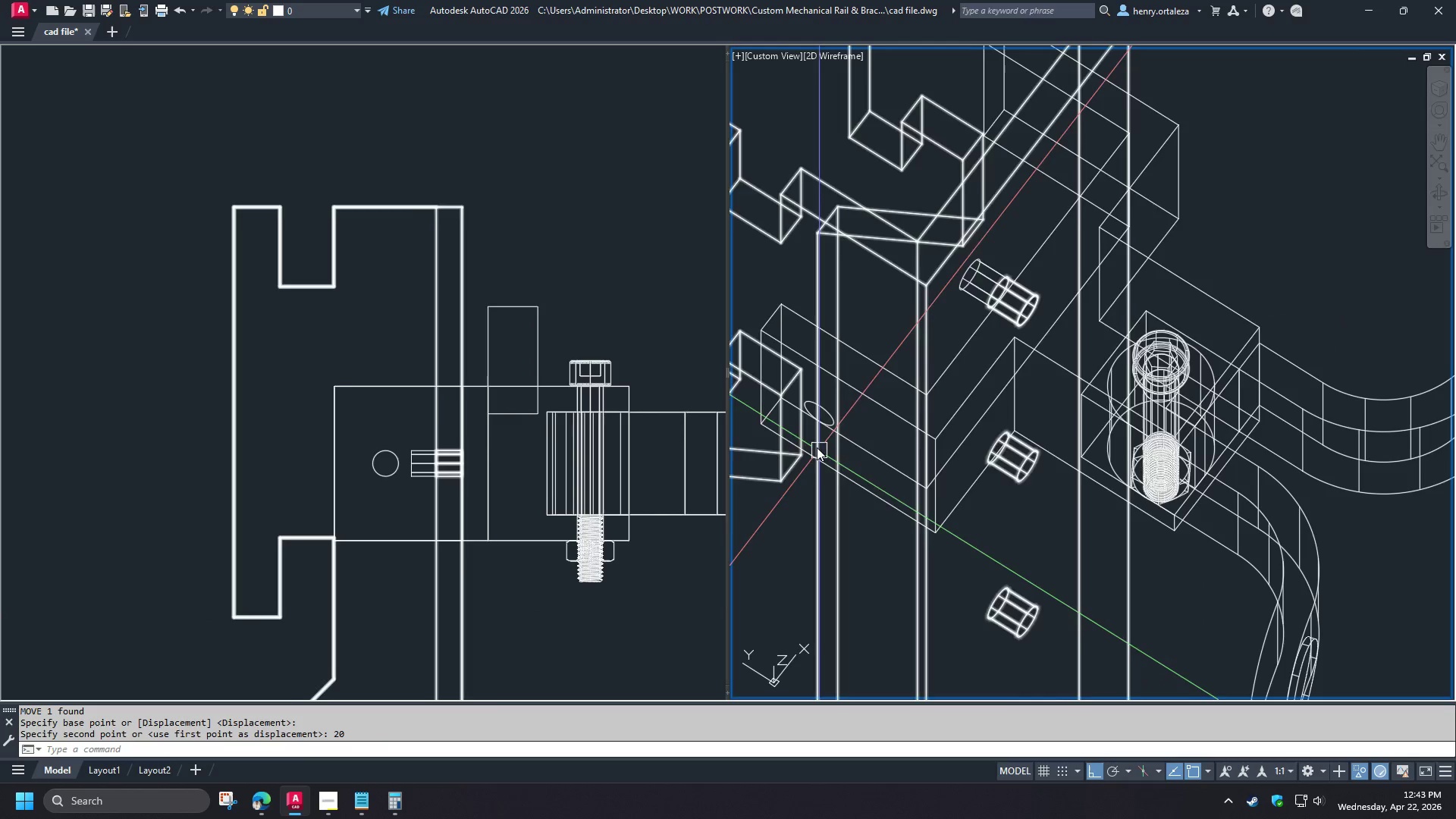 
scroll: coordinate [822, 413], scroll_direction: up, amount: 1.0
 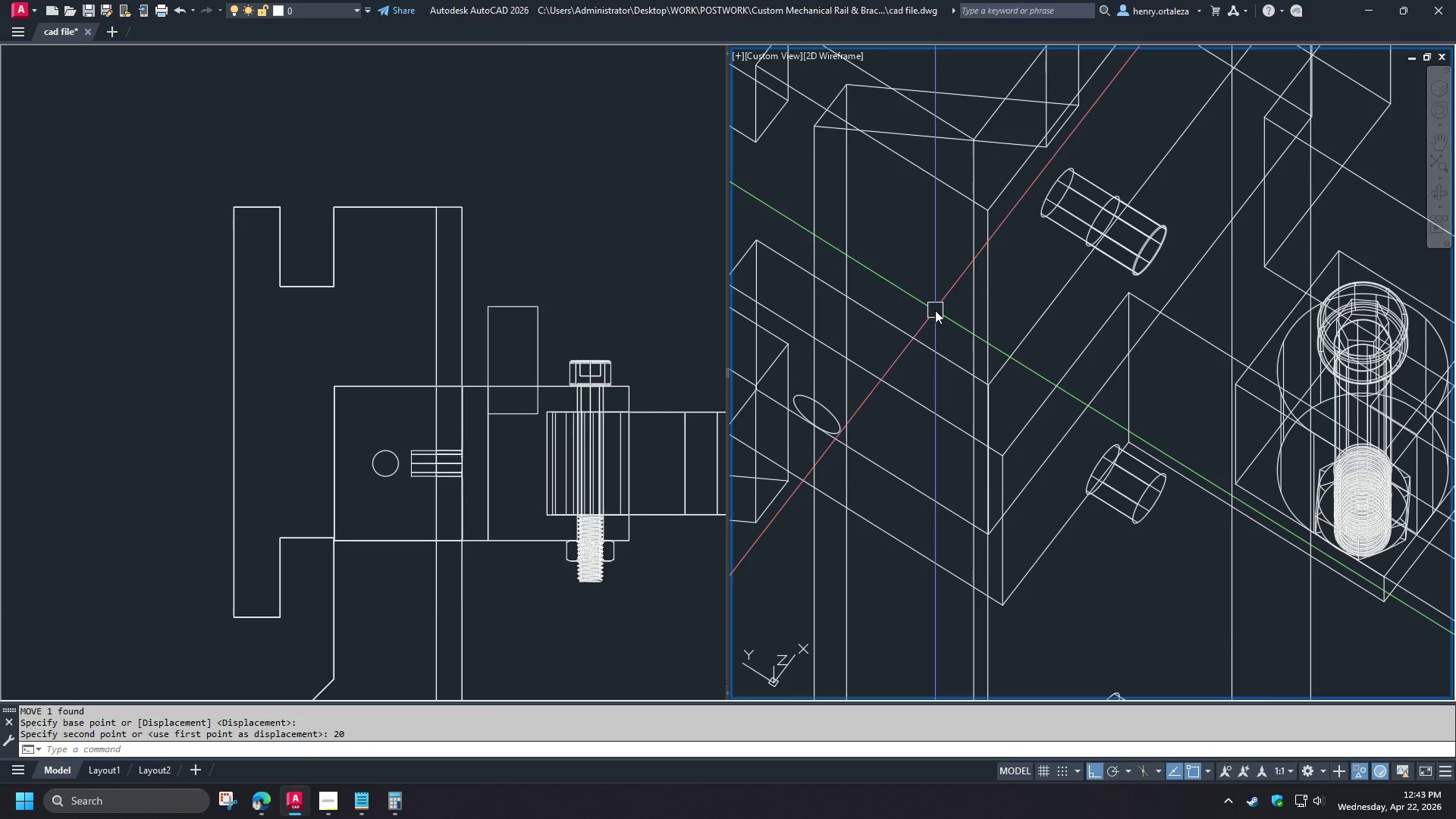 
wait(5.27)
 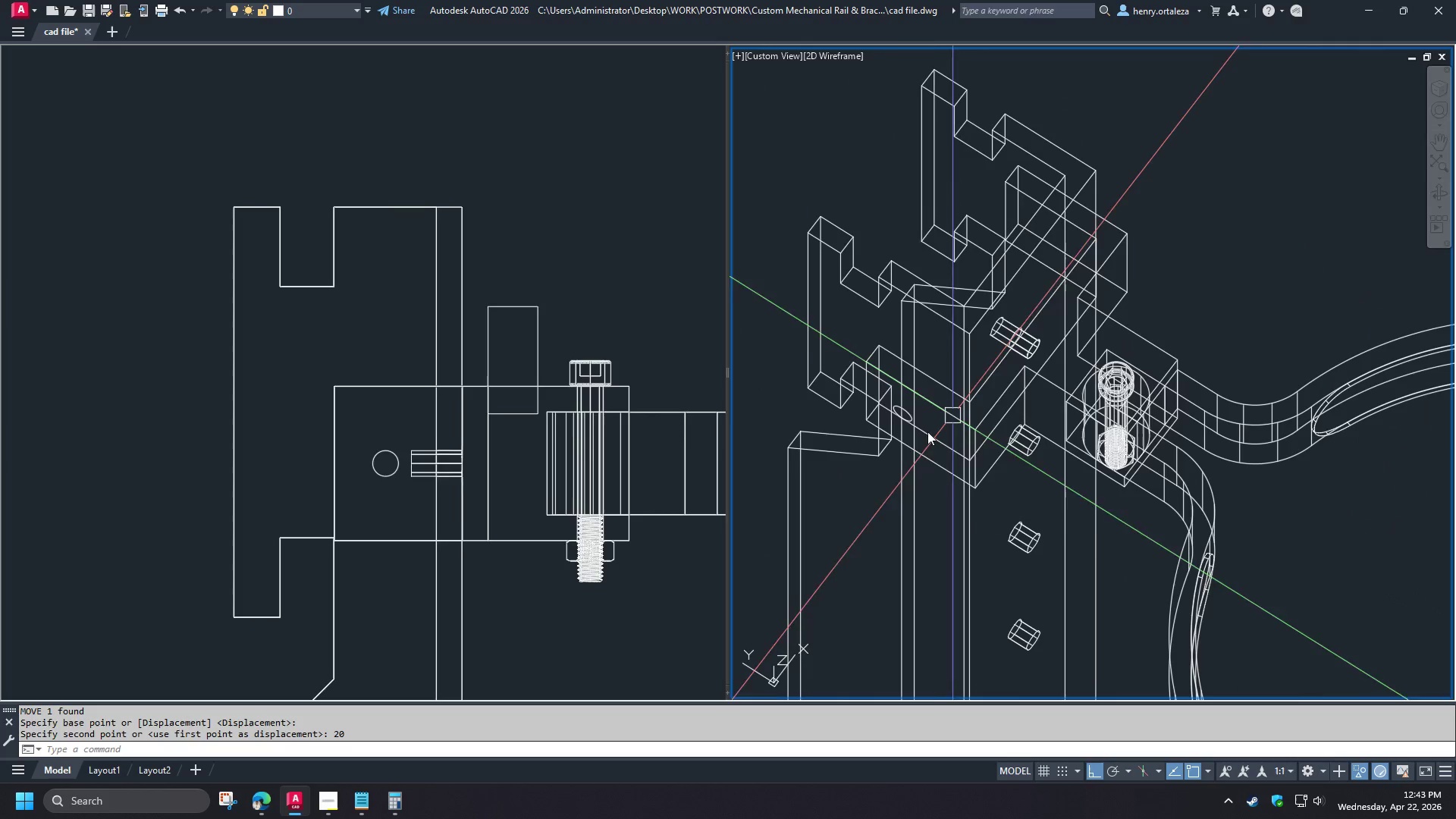 
hold_key(key=ShiftLeft, duration=1.5)
 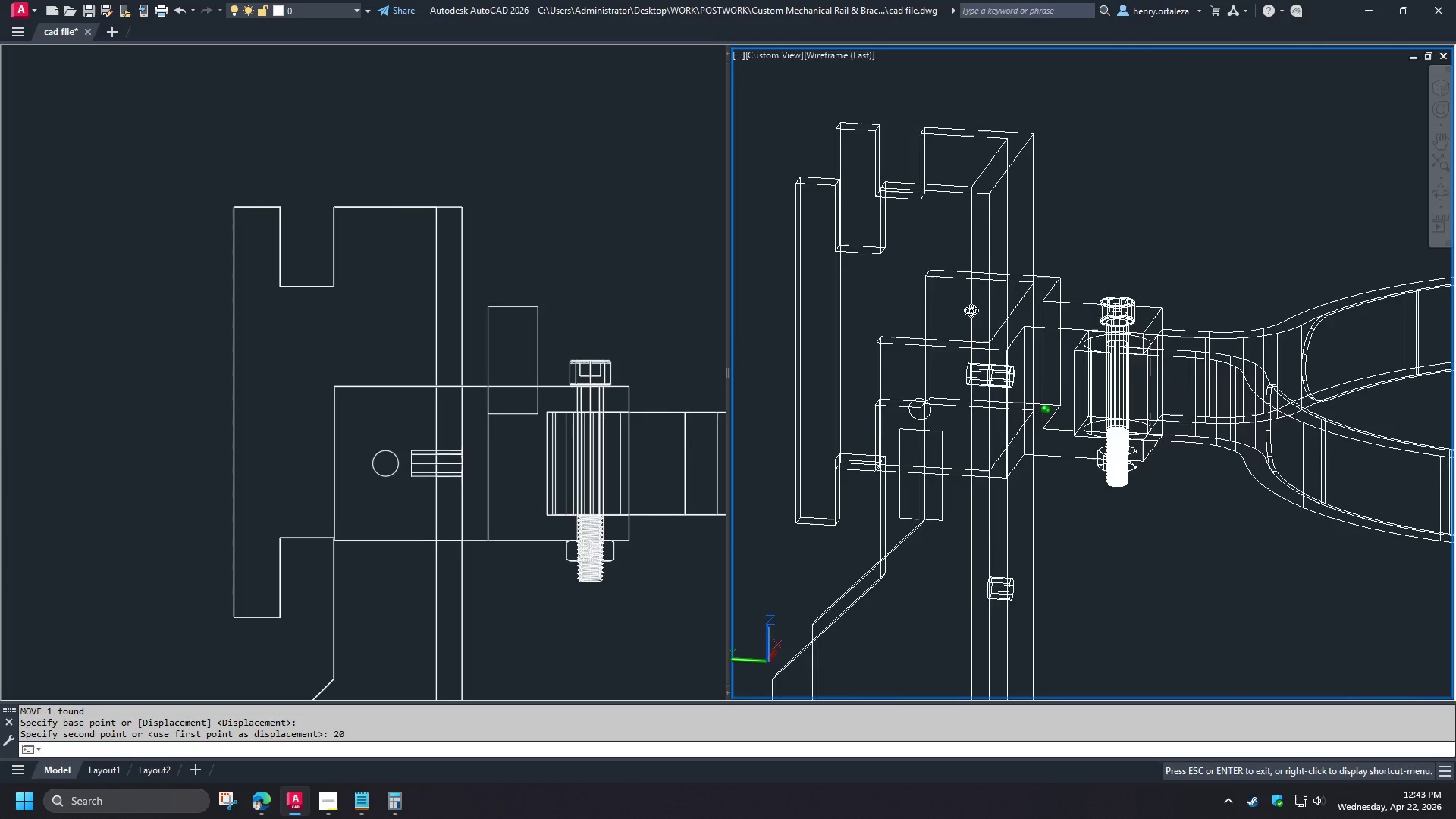 
hold_key(key=ShiftLeft, duration=1.51)
 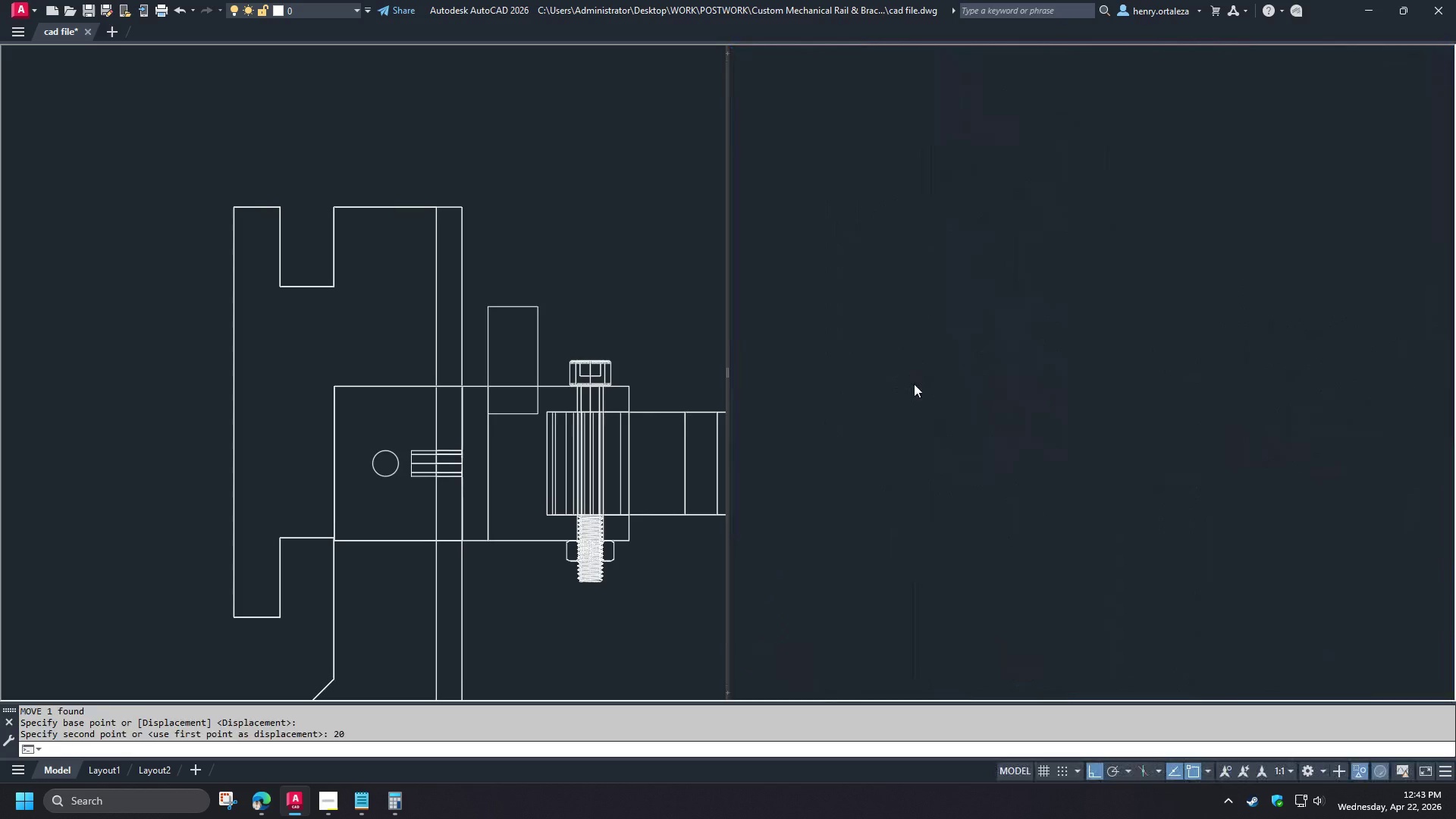 
key(Shift+ShiftLeft)
 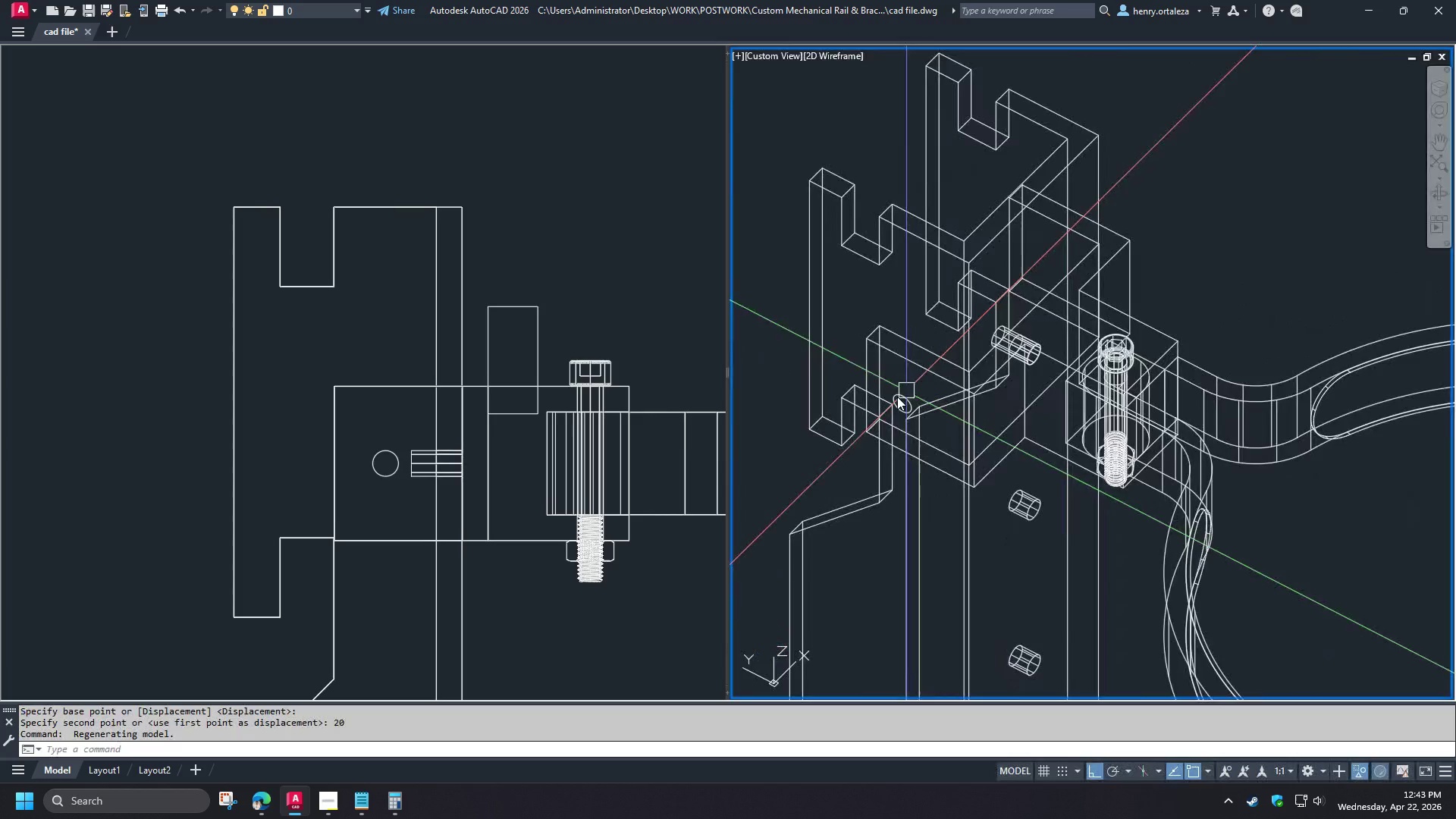 
scroll: coordinate [959, 413], scroll_direction: down, amount: 2.0
 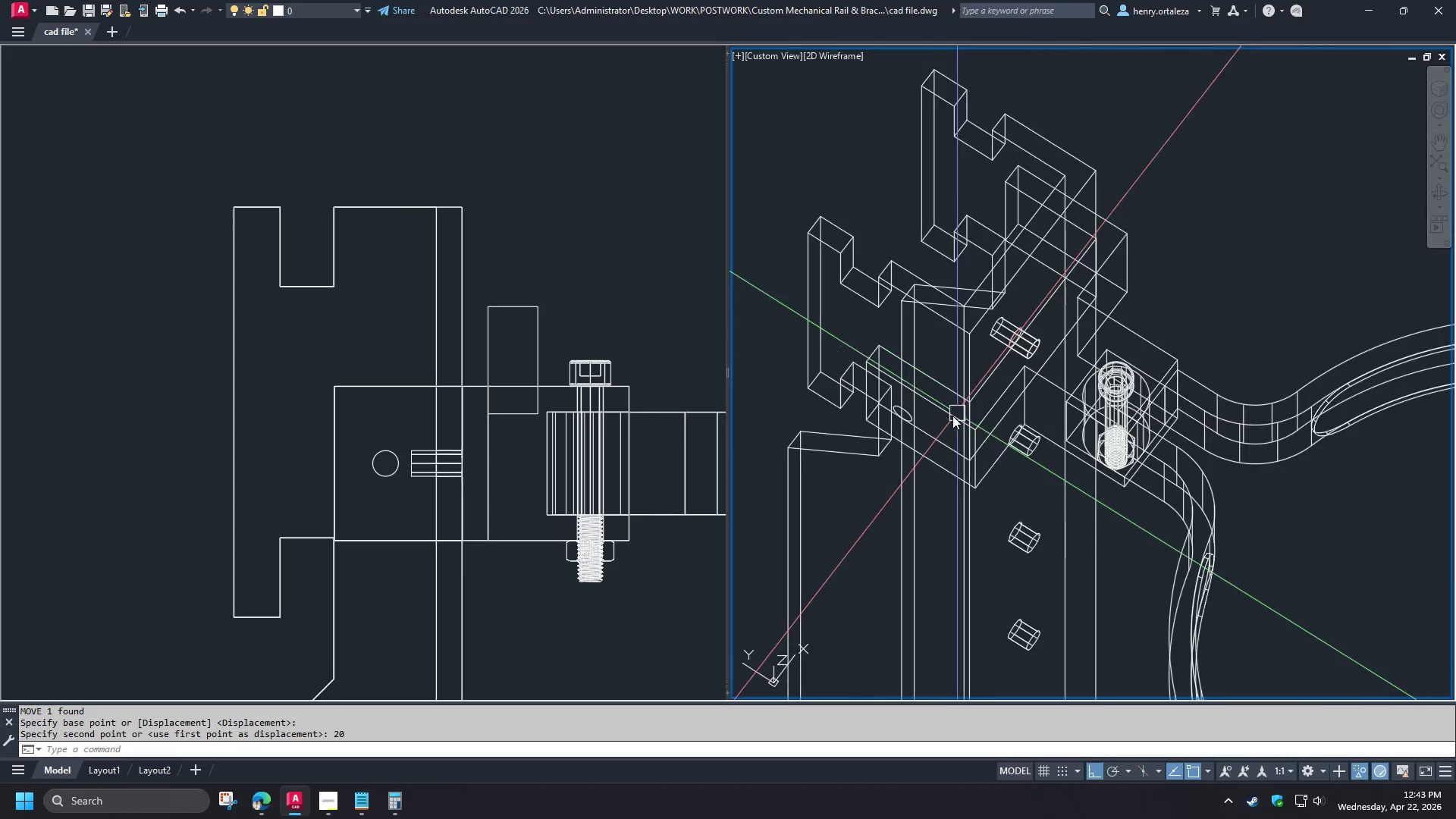 
scroll: coordinate [896, 397], scroll_direction: up, amount: 2.0
 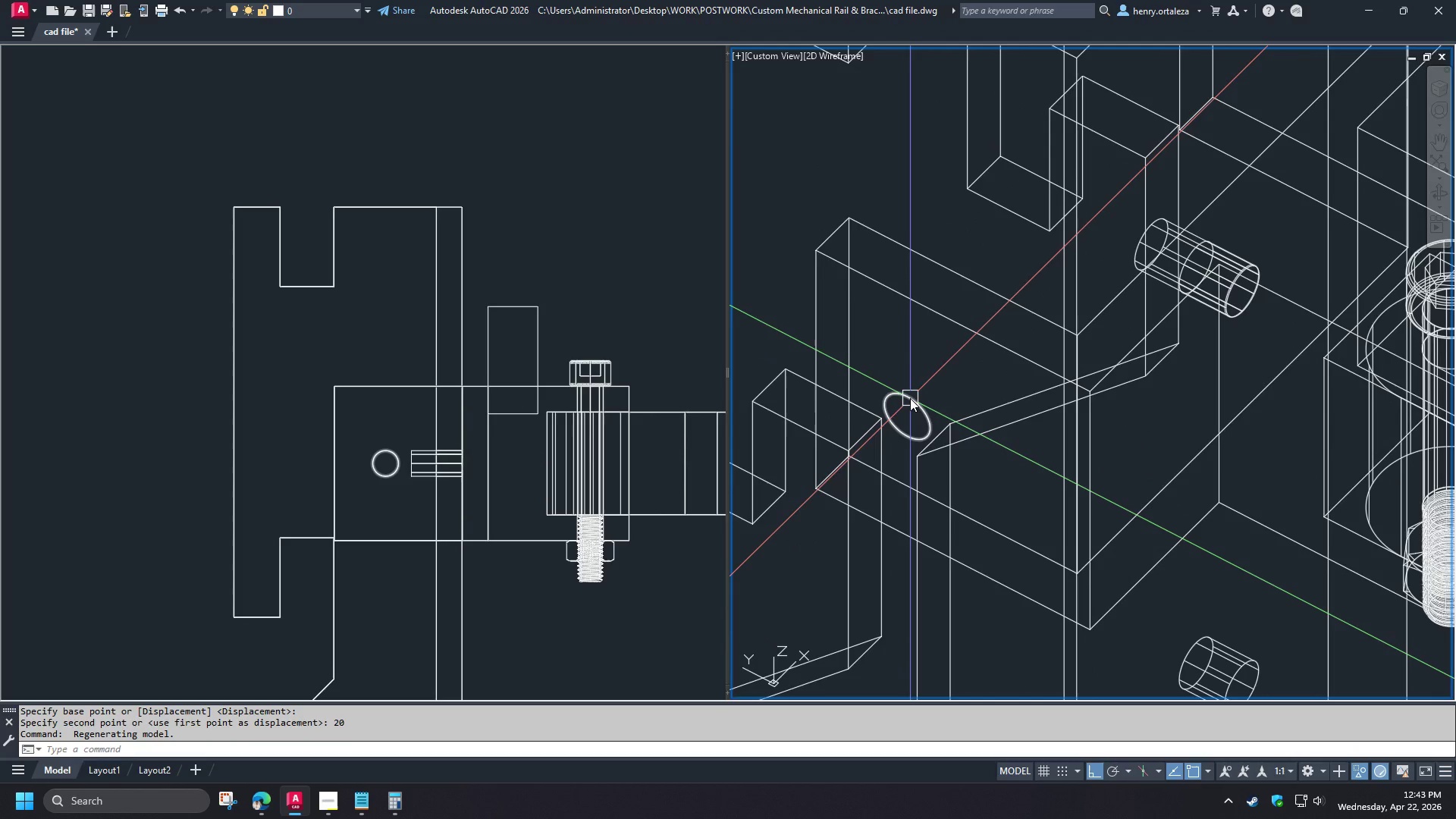 
wait(6.84)
 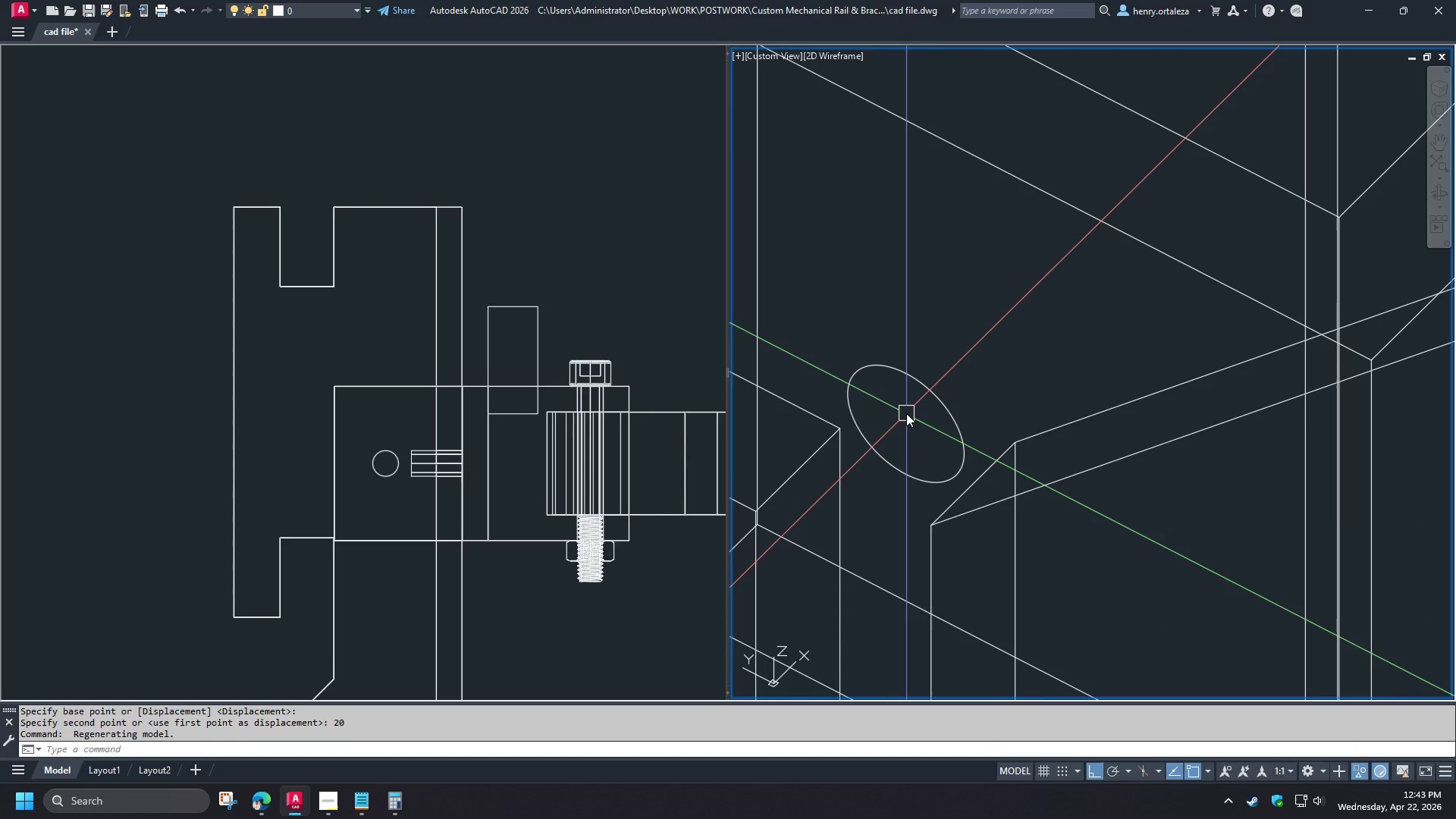 
key(C)
 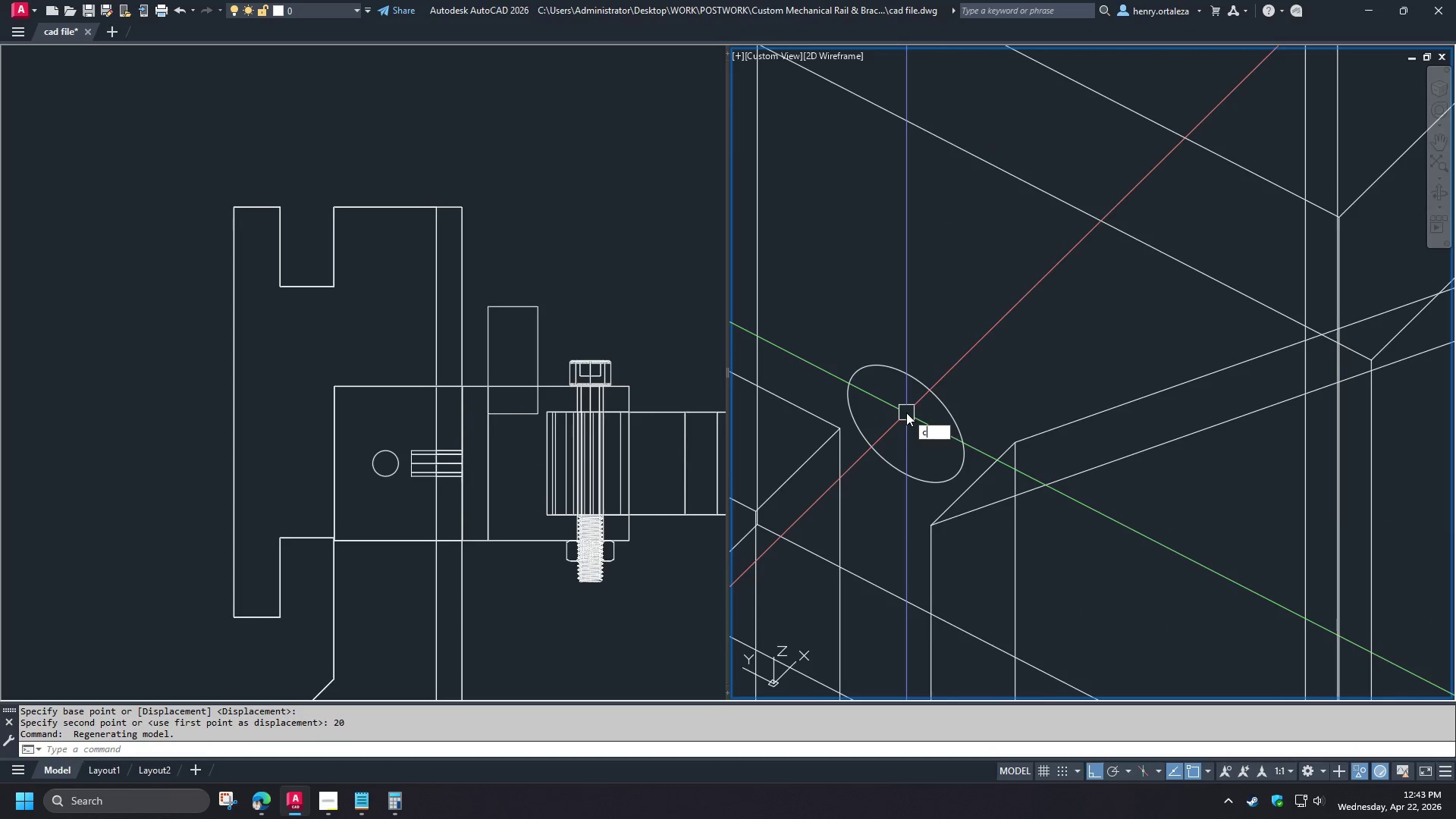 
key(Space)
 